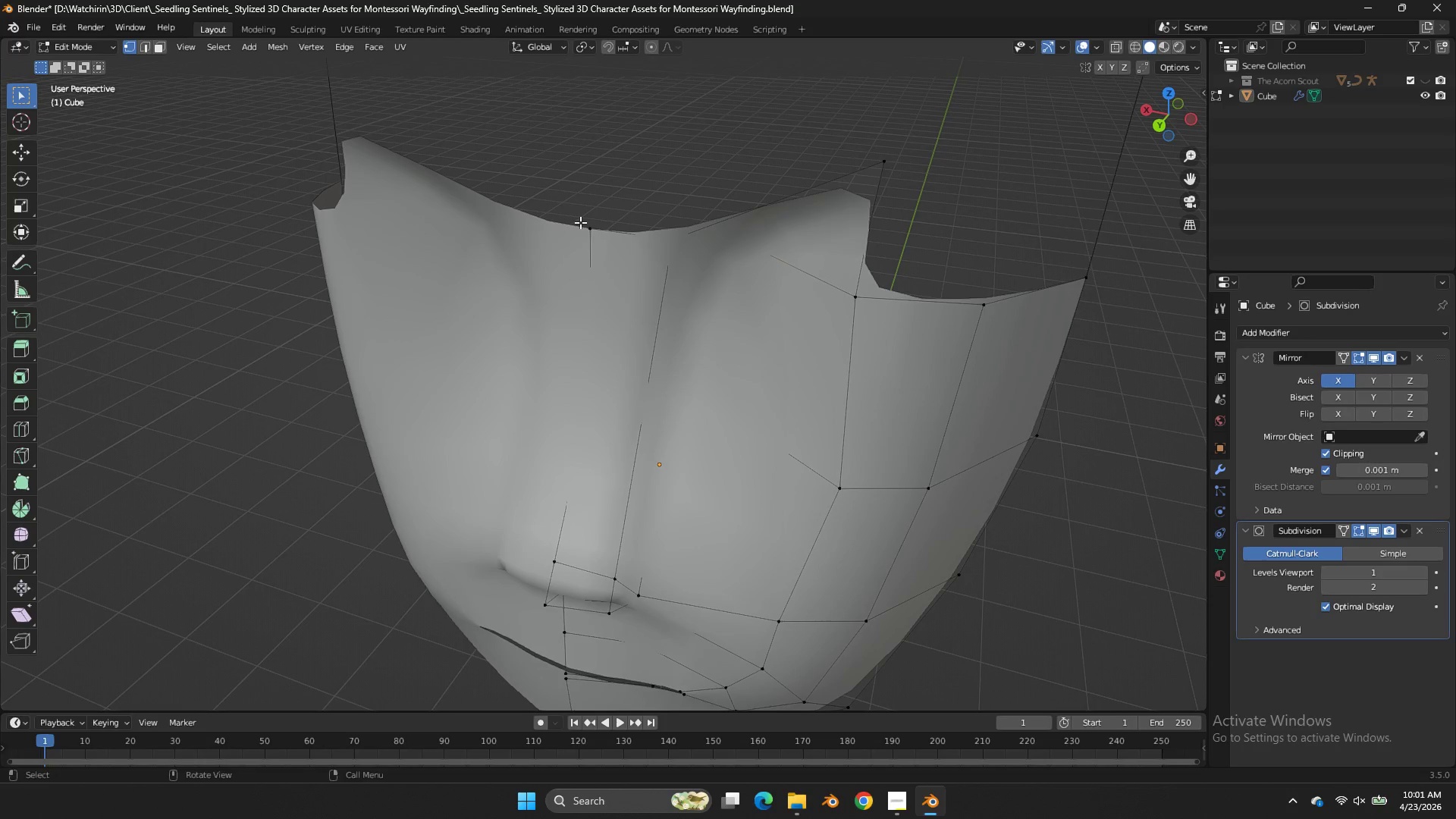 
left_click([580, 222])
 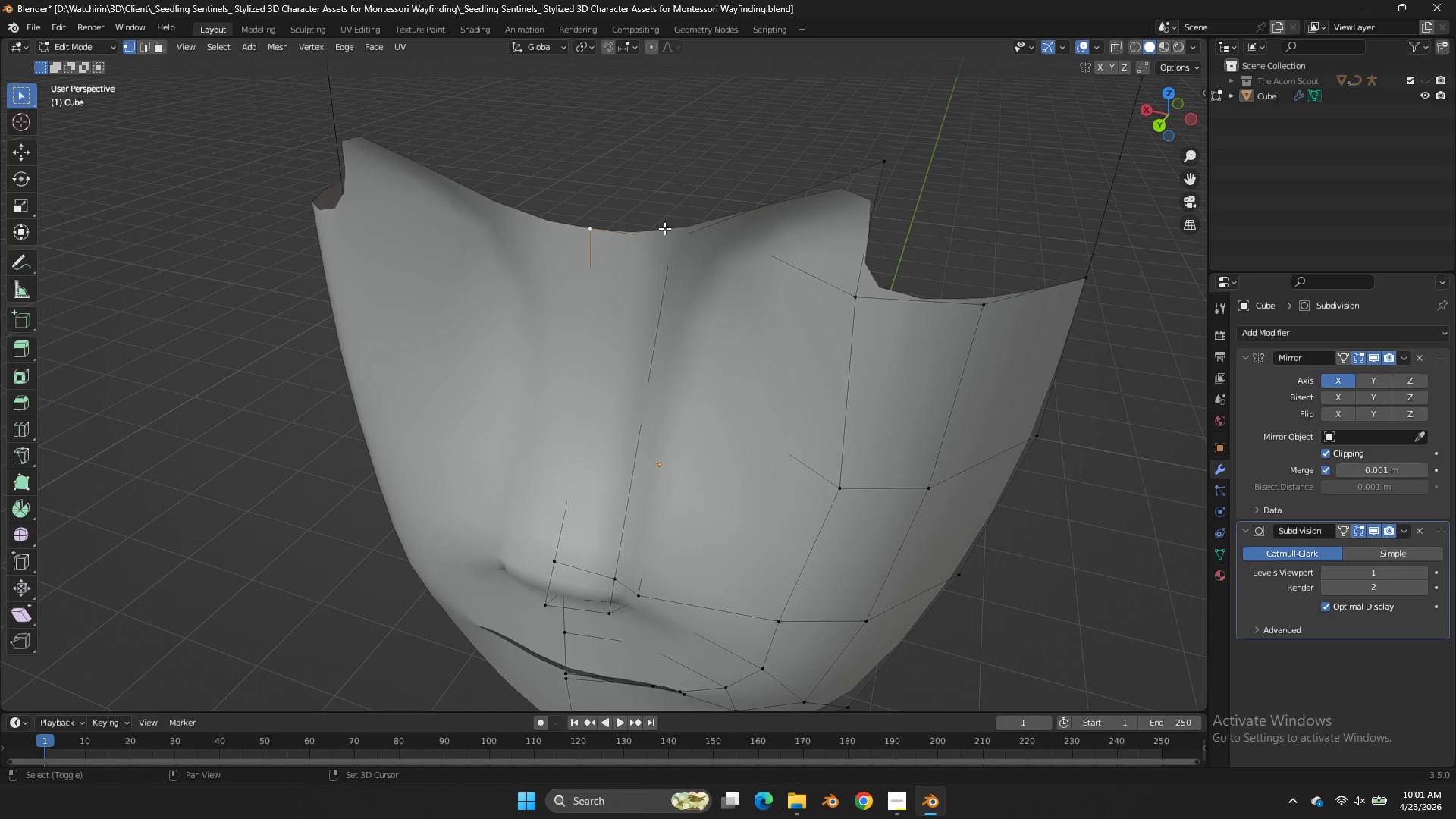 
hold_key(key=ShiftLeft, duration=1.53)
double_click([664, 228])
 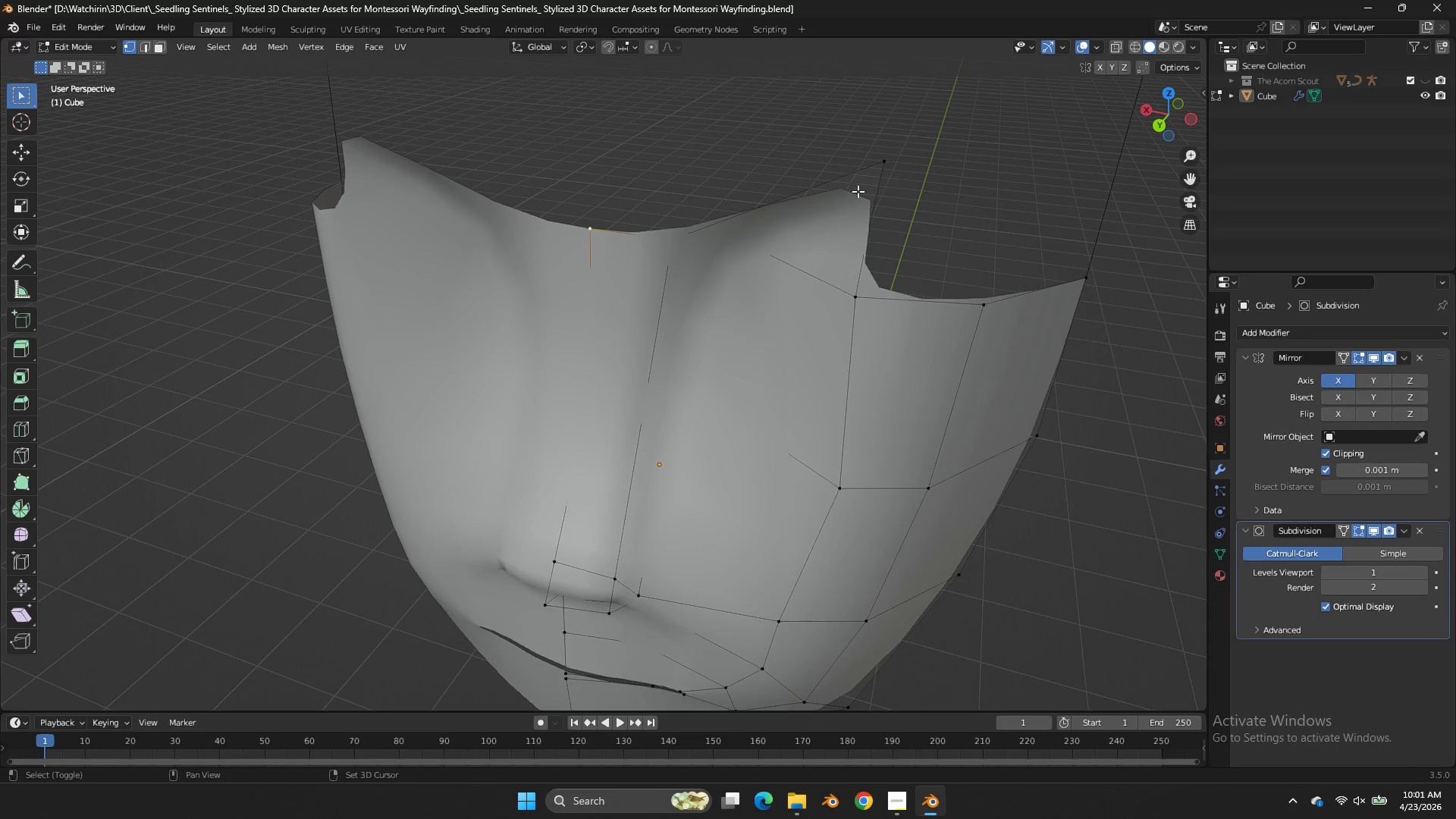 
triple_click([664, 228])
 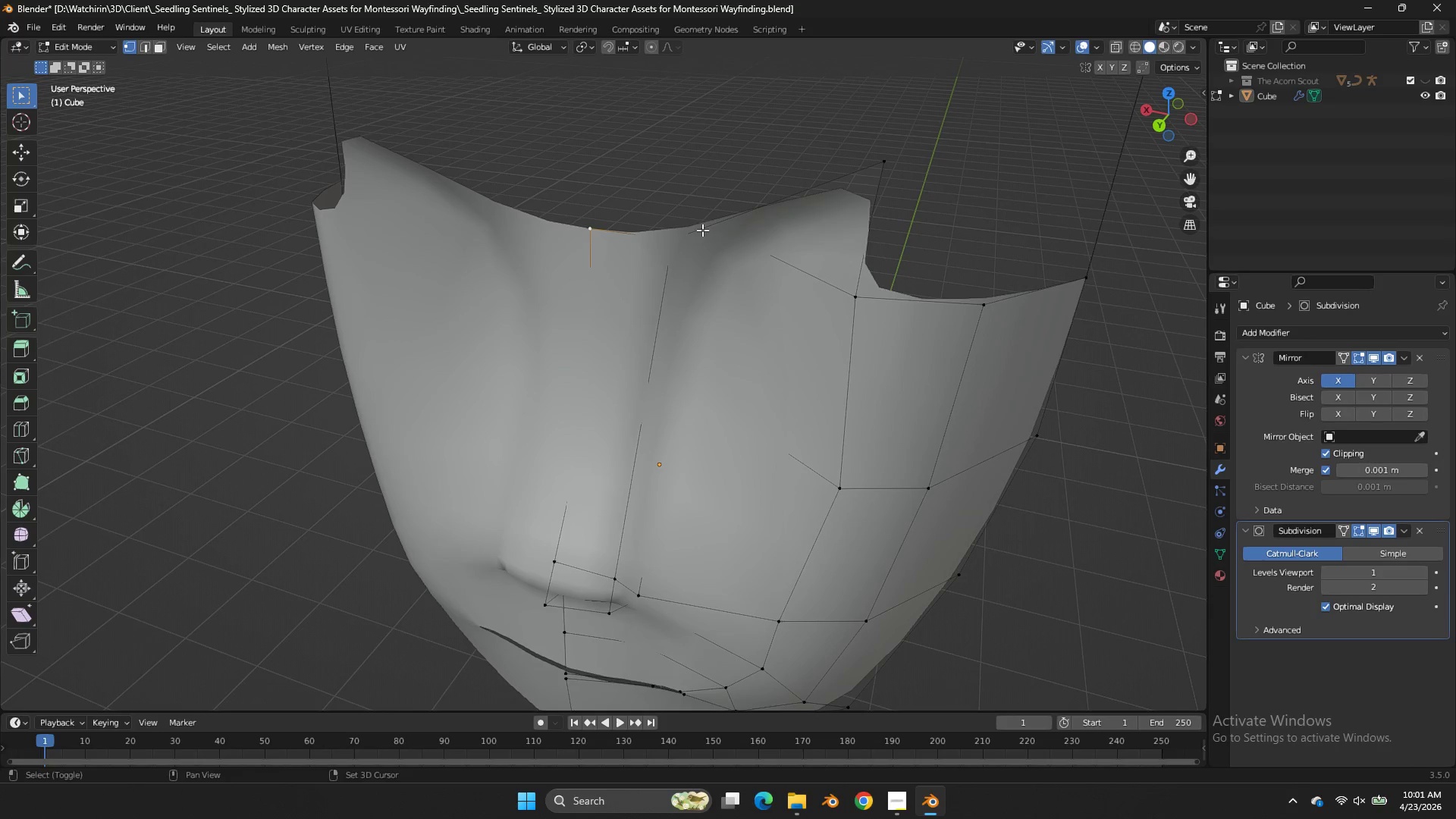 
left_click([698, 231])
 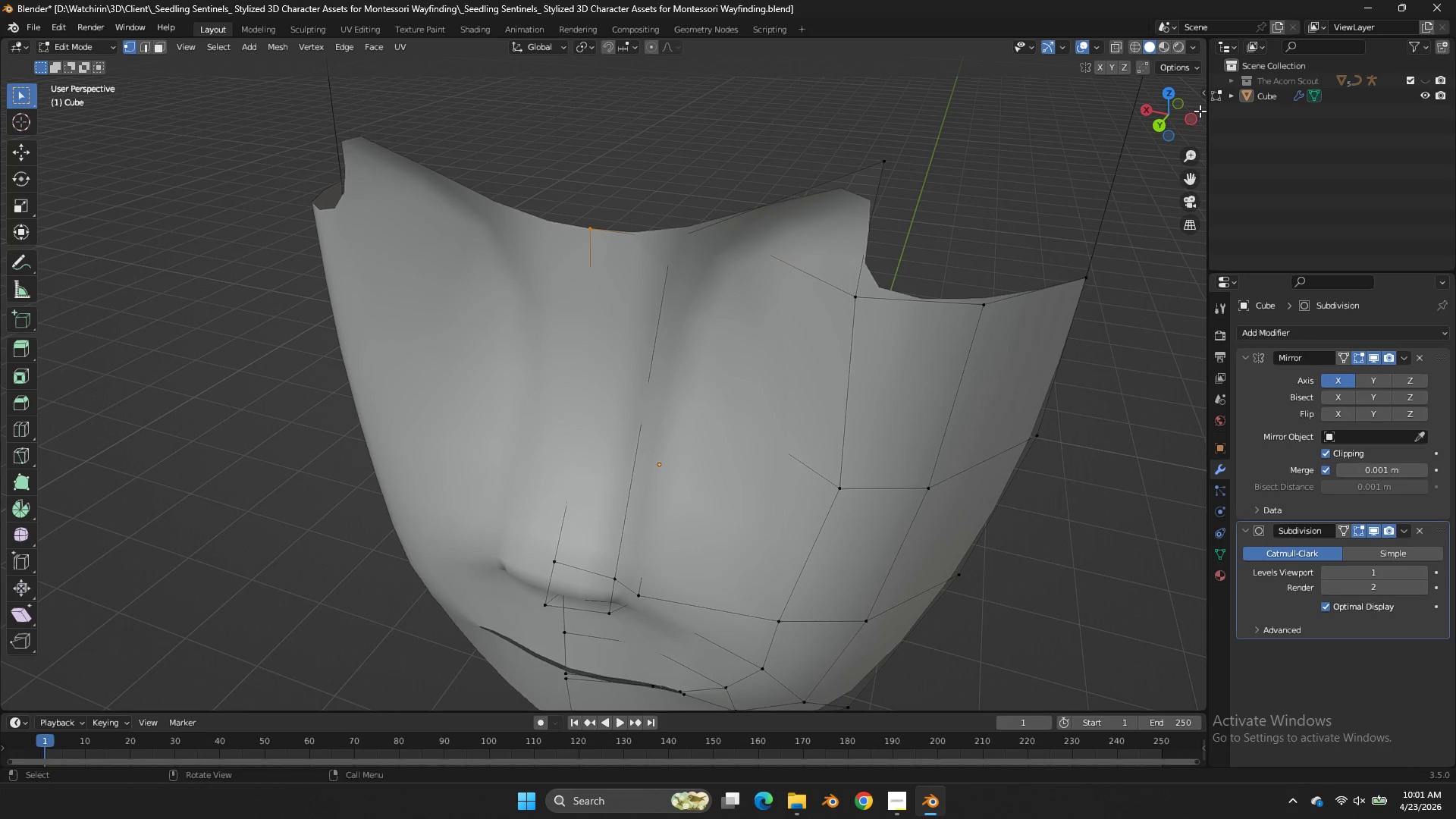 
double_click([1200, 119])
 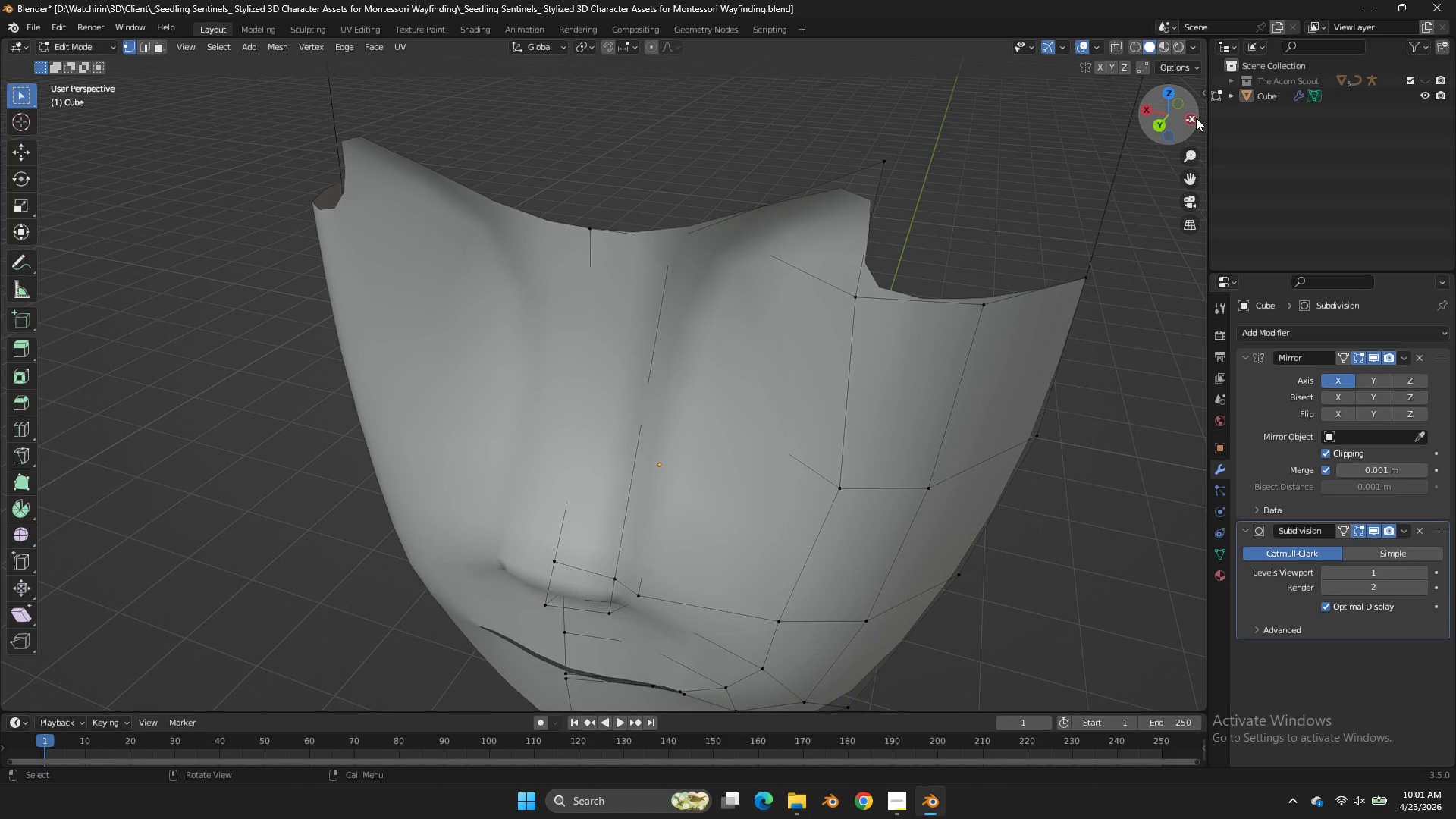 
key(Control+ControlLeft)
 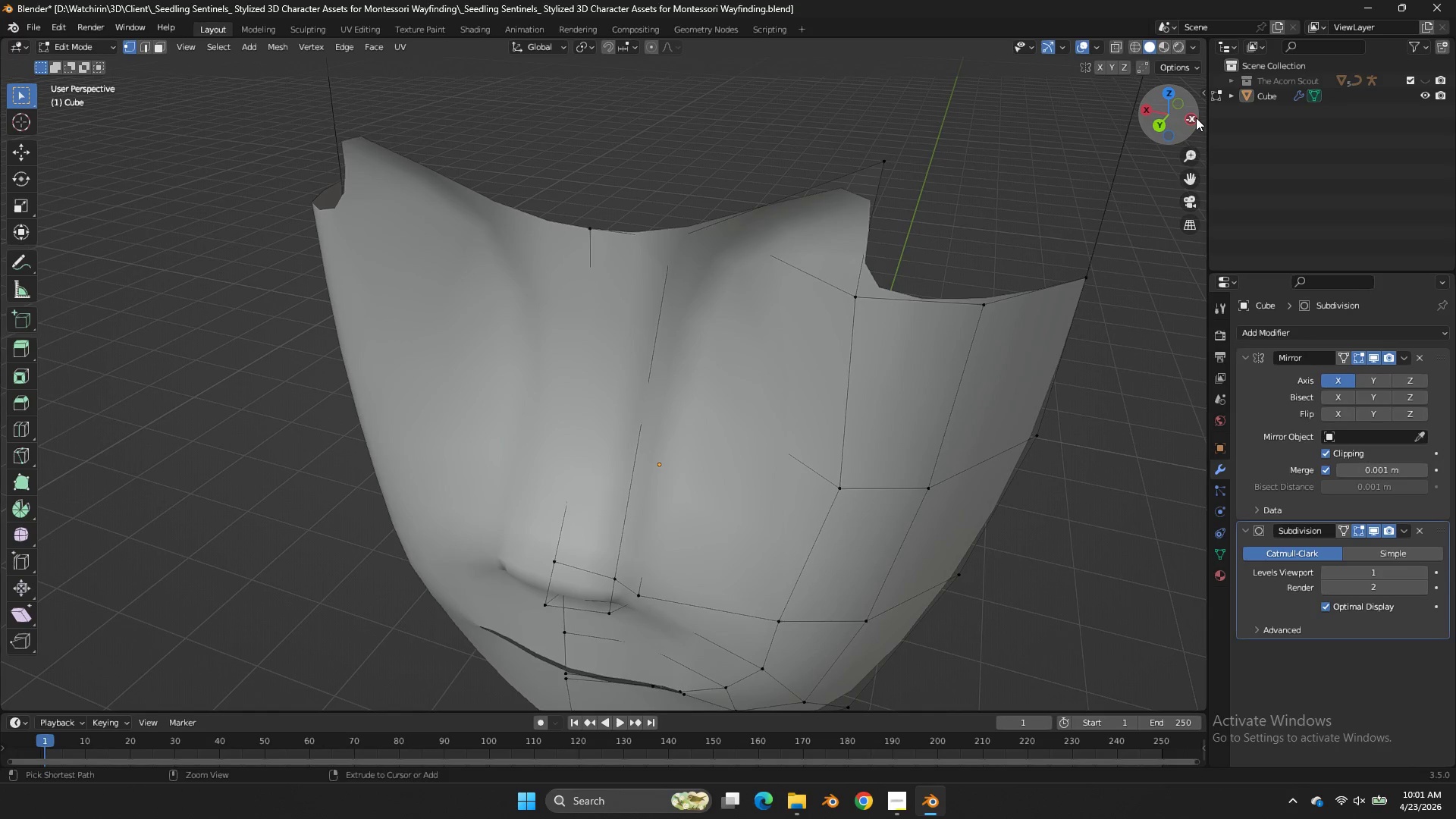 
key(Control+Z)
 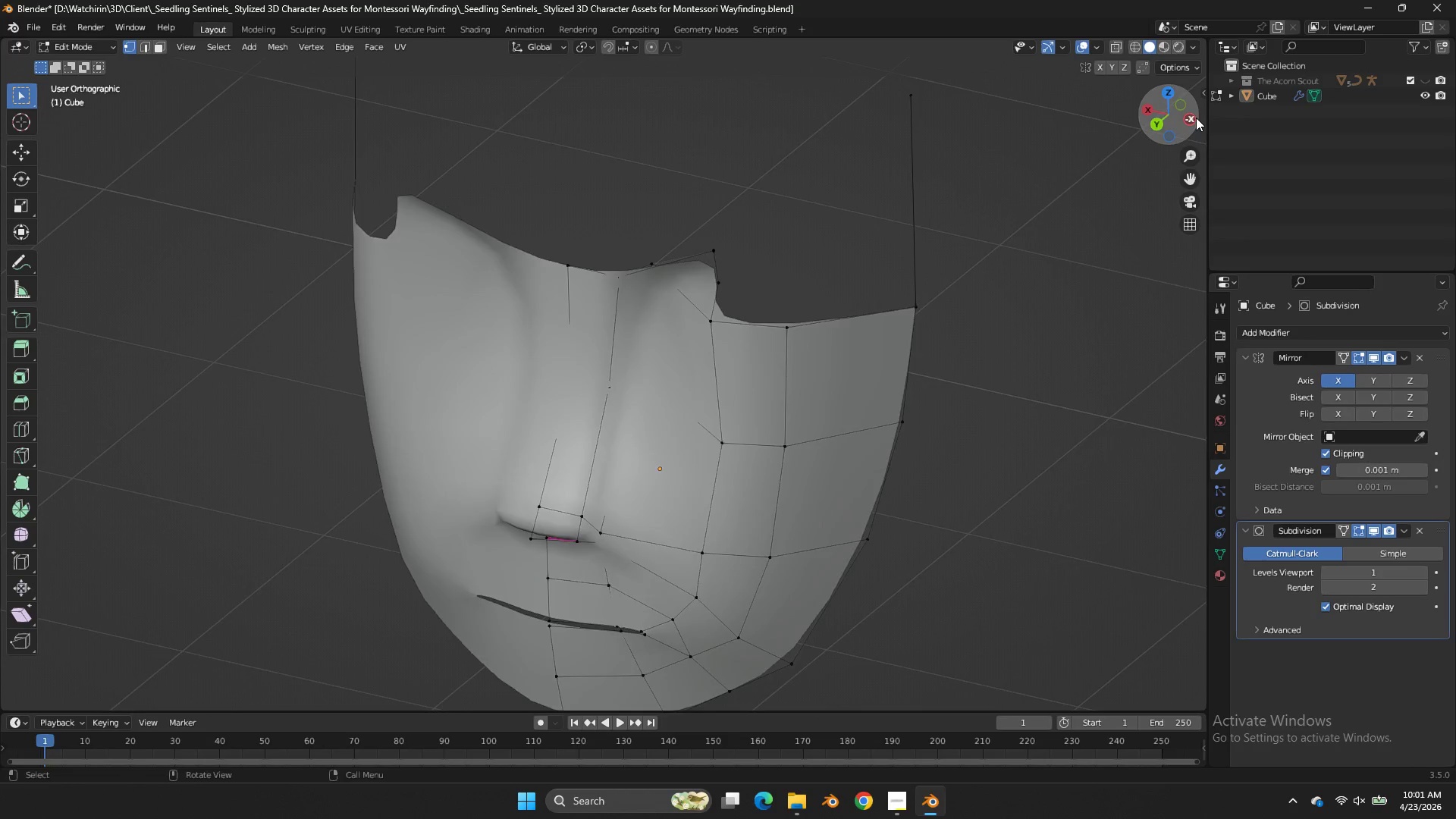 
double_click([1196, 118])
 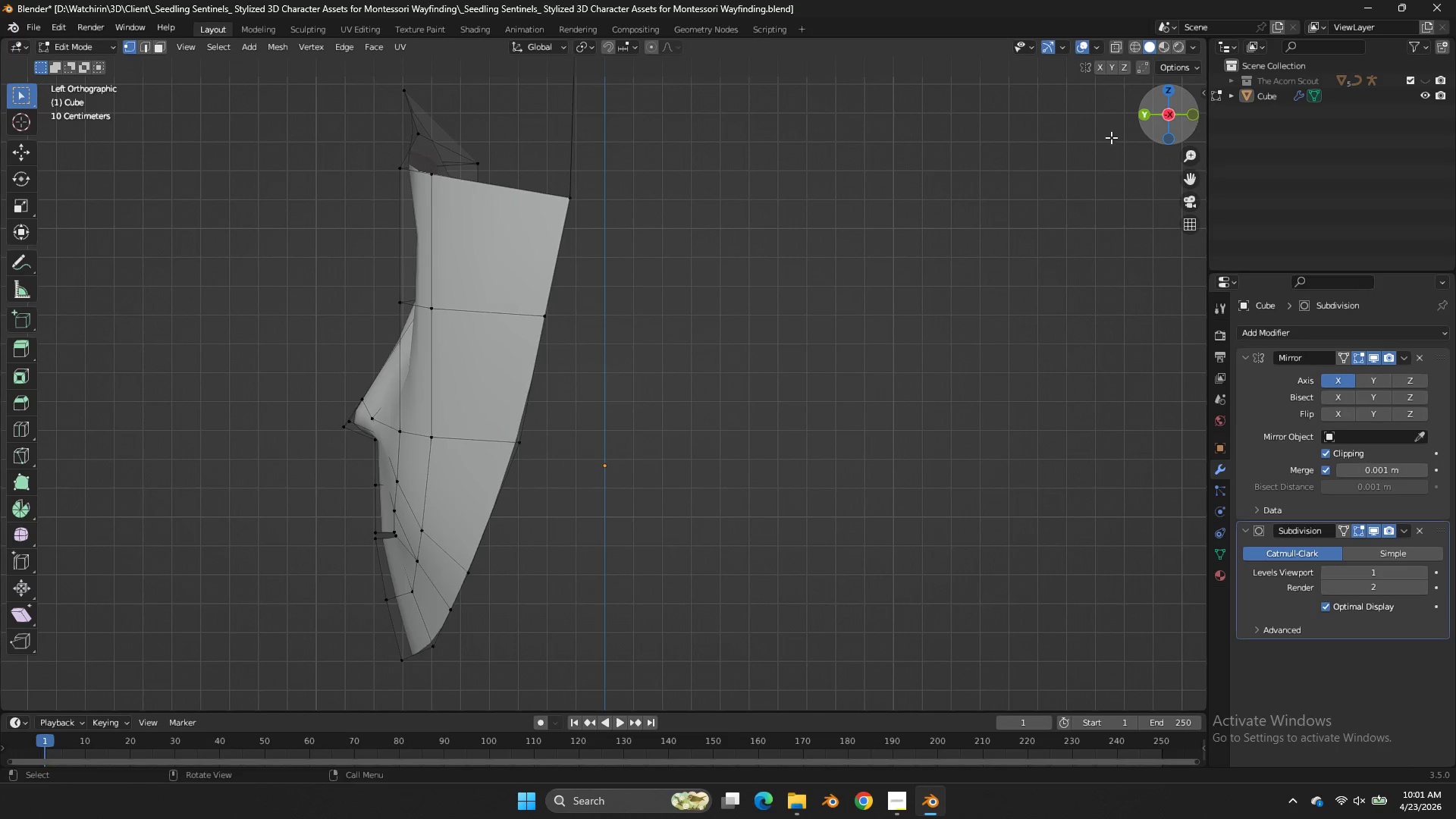 
key(Z)
 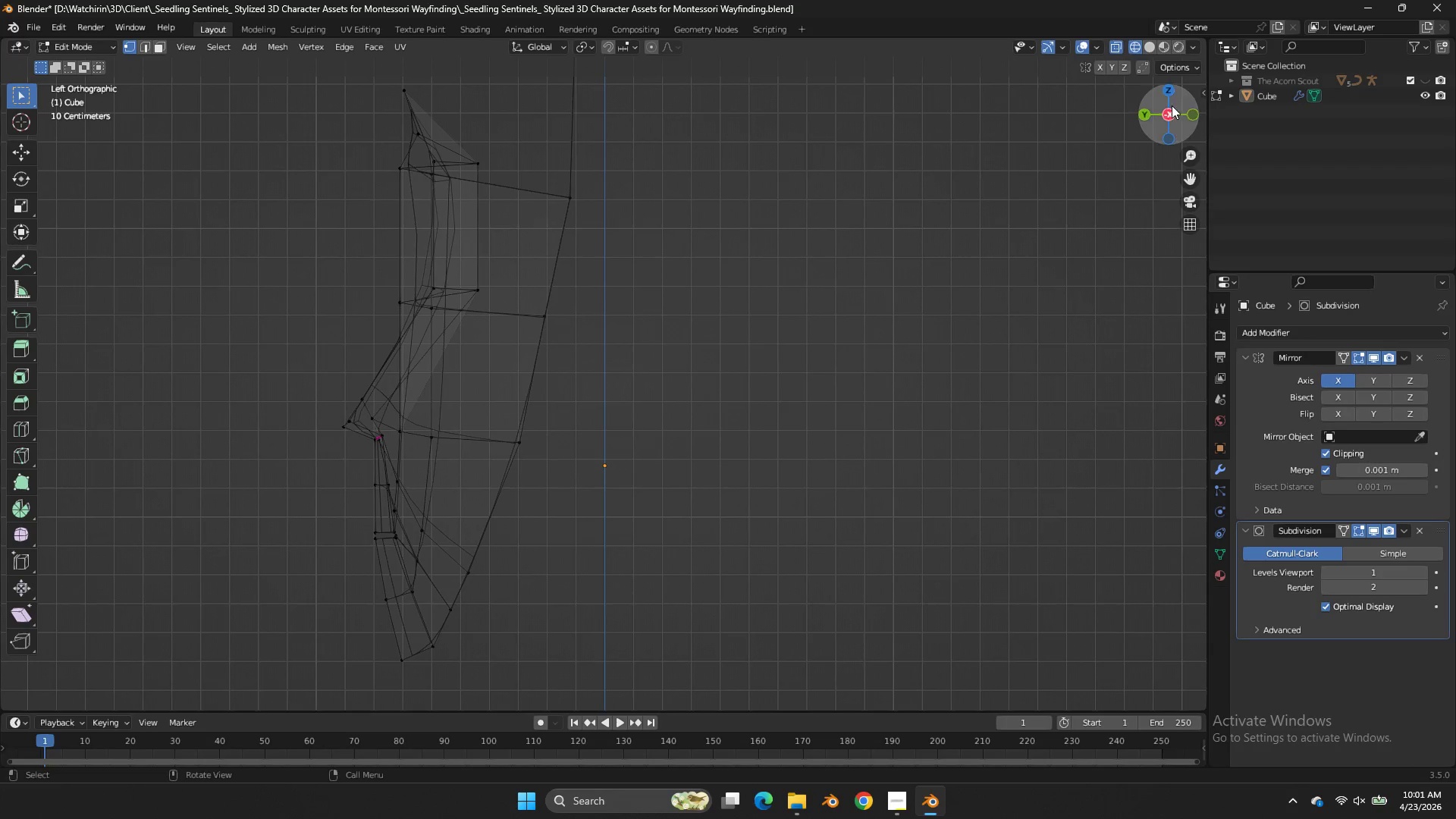 
left_click_drag(start_coordinate=[1172, 111], to_coordinate=[99, 157])
 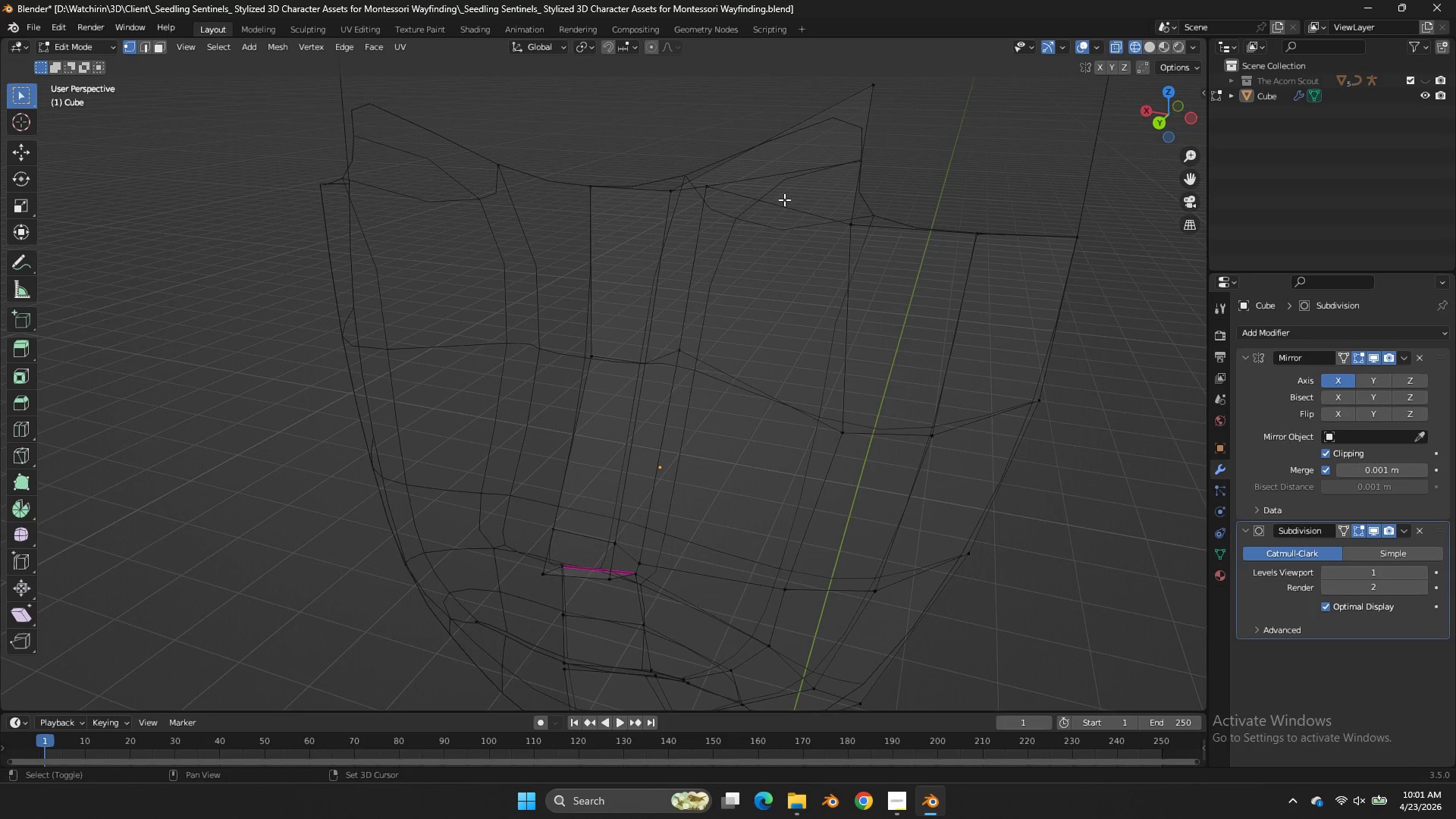 
hold_key(key=ShiftLeft, duration=3.8)
left_click_drag(start_coordinate=[696, 177], to_coordinate=[576, 220])
 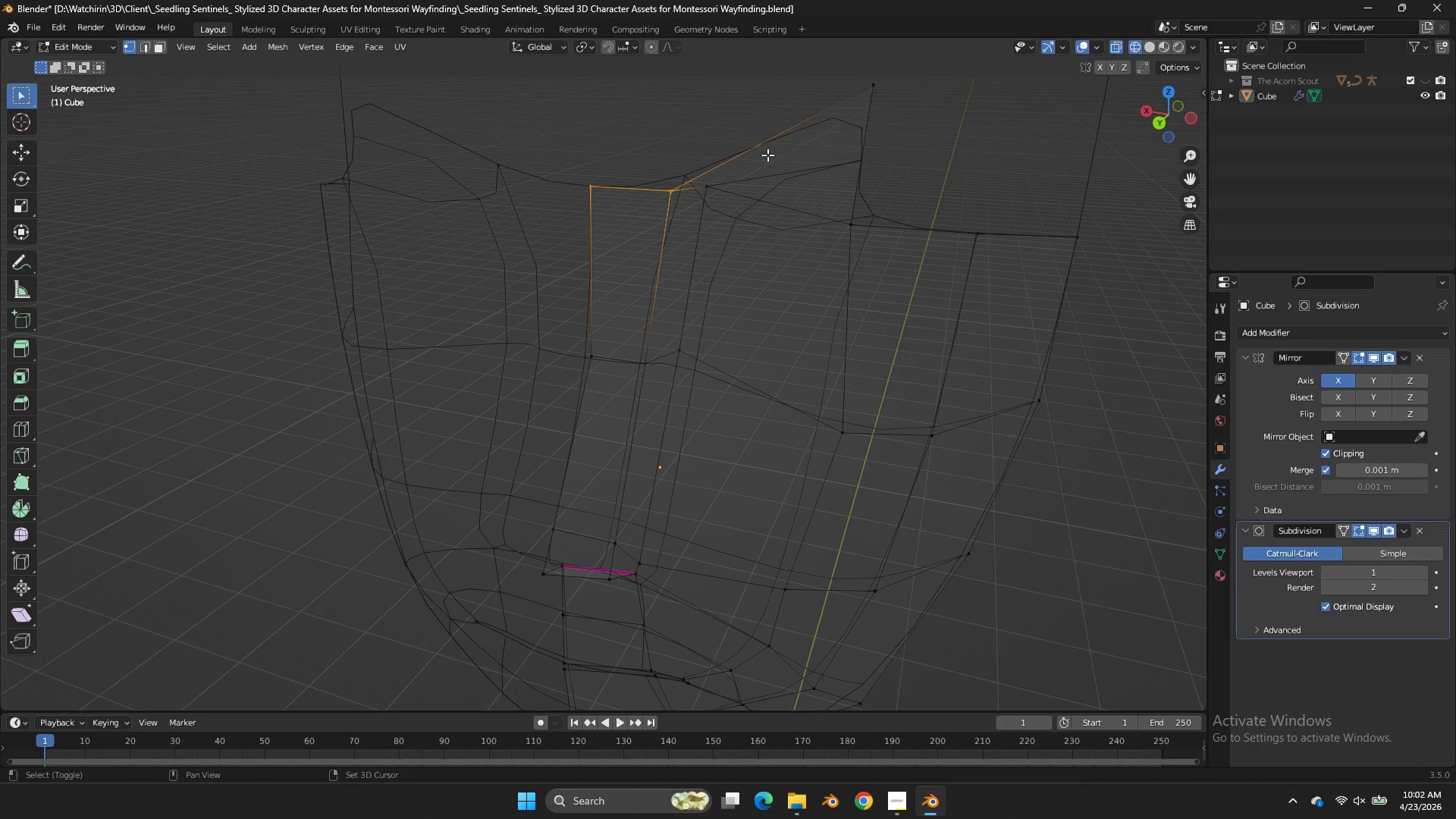 
left_click_drag(start_coordinate=[767, 155], to_coordinate=[530, 239])
 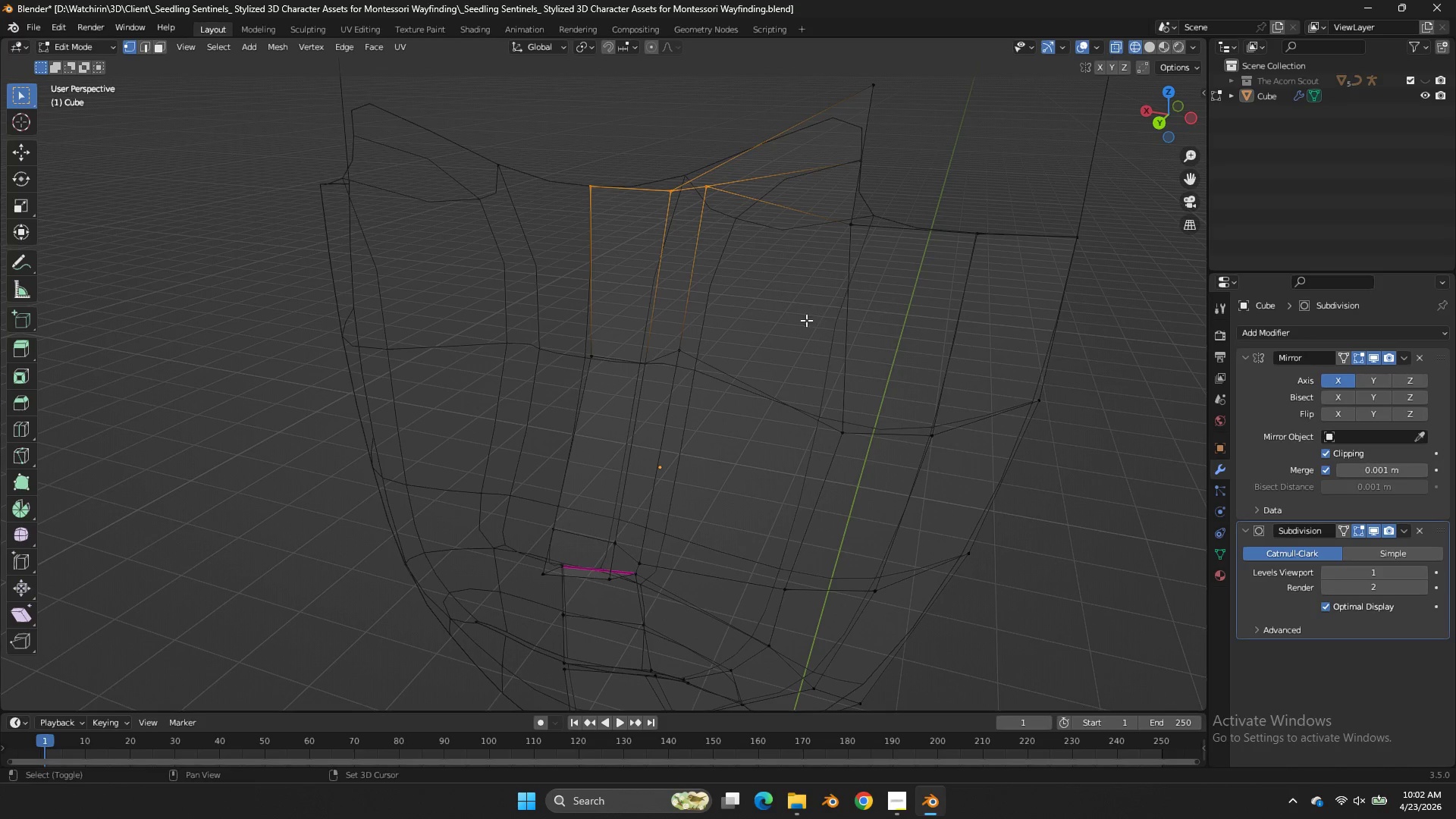 
left_click_drag(start_coordinate=[767, 315], to_coordinate=[542, 378])
 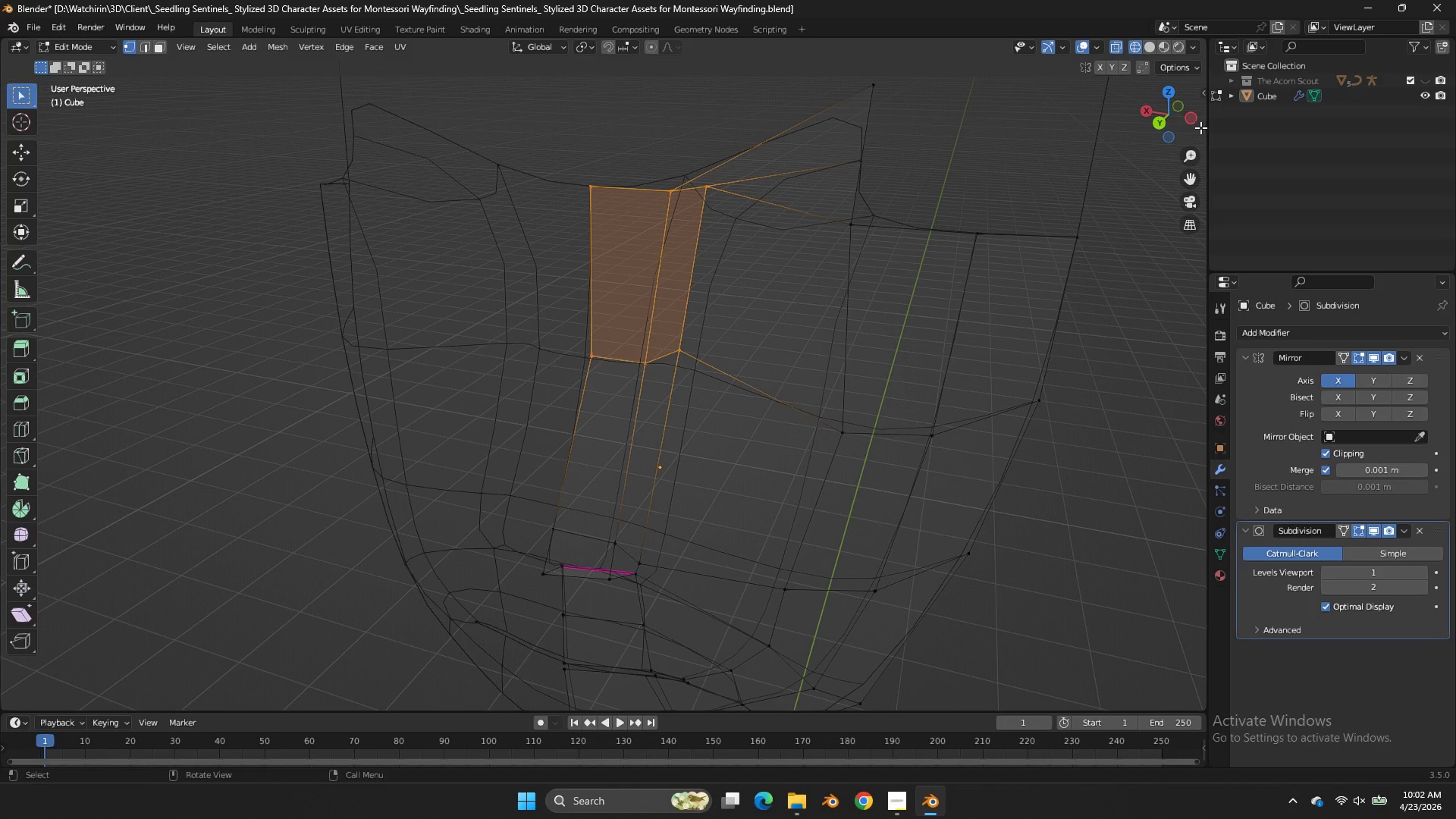 
left_click([1195, 121])
 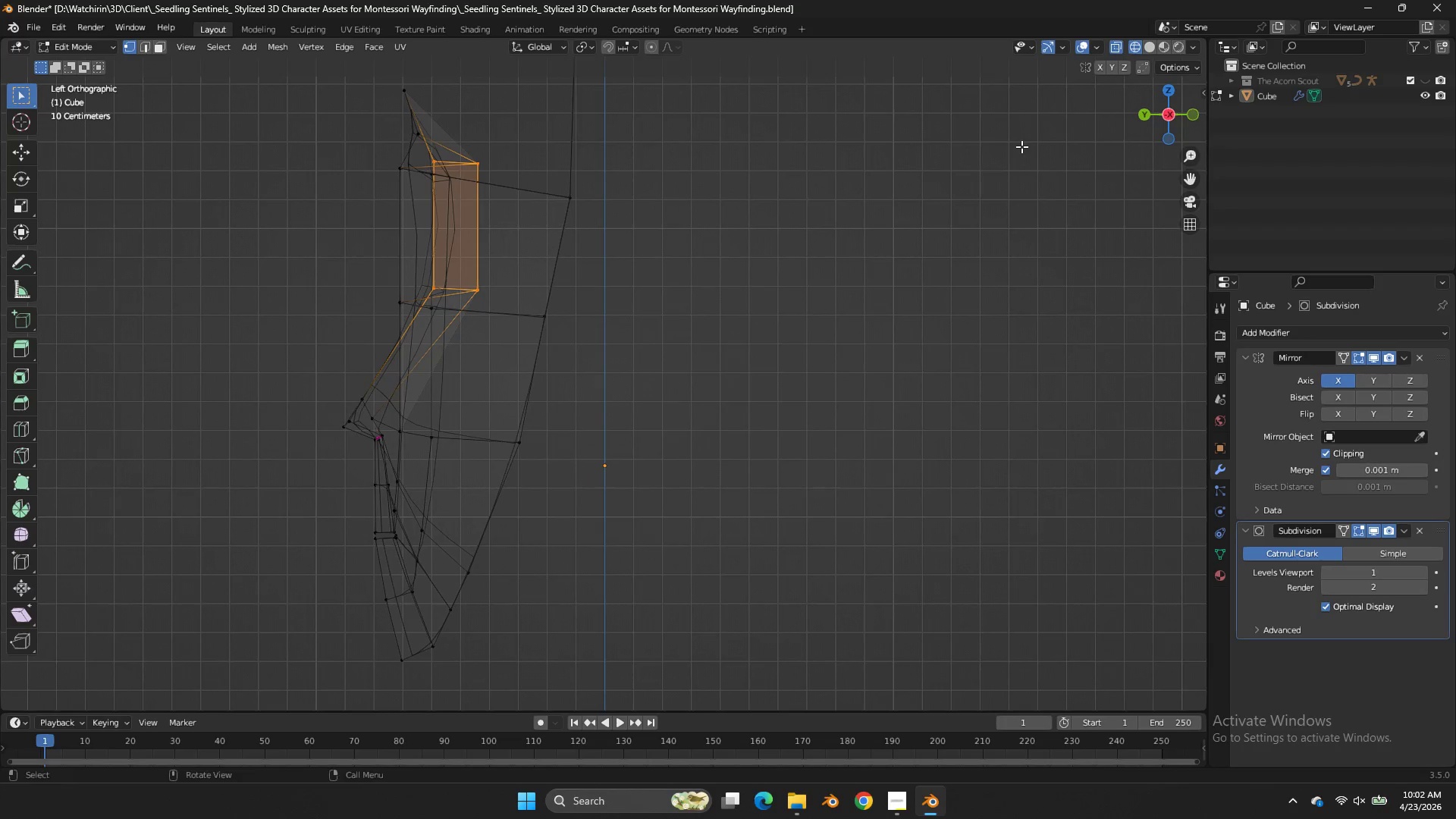 
key(G)
 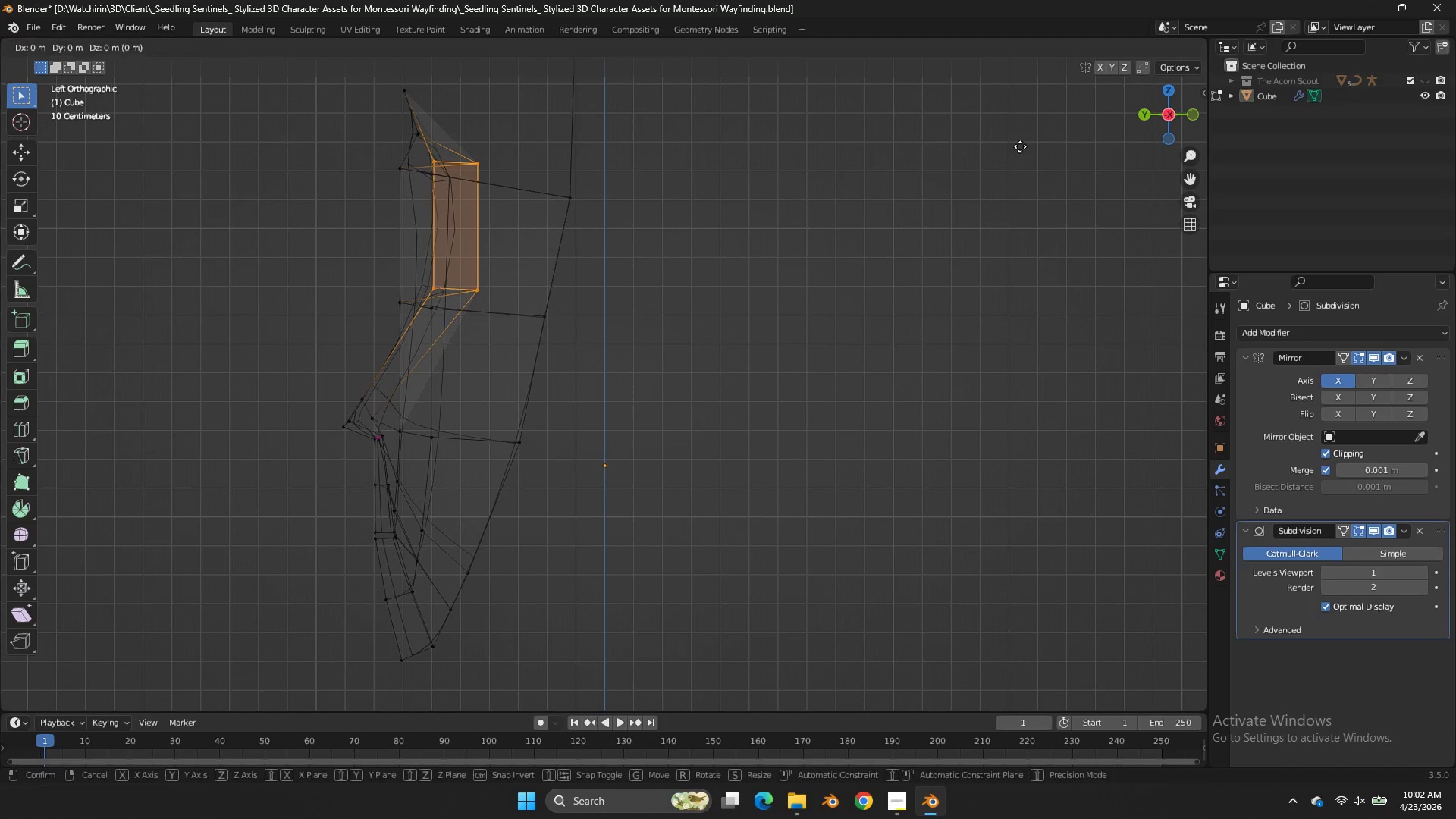 
hold_key(key=ShiftLeft, duration=1.83)
left_click([403, 122])
 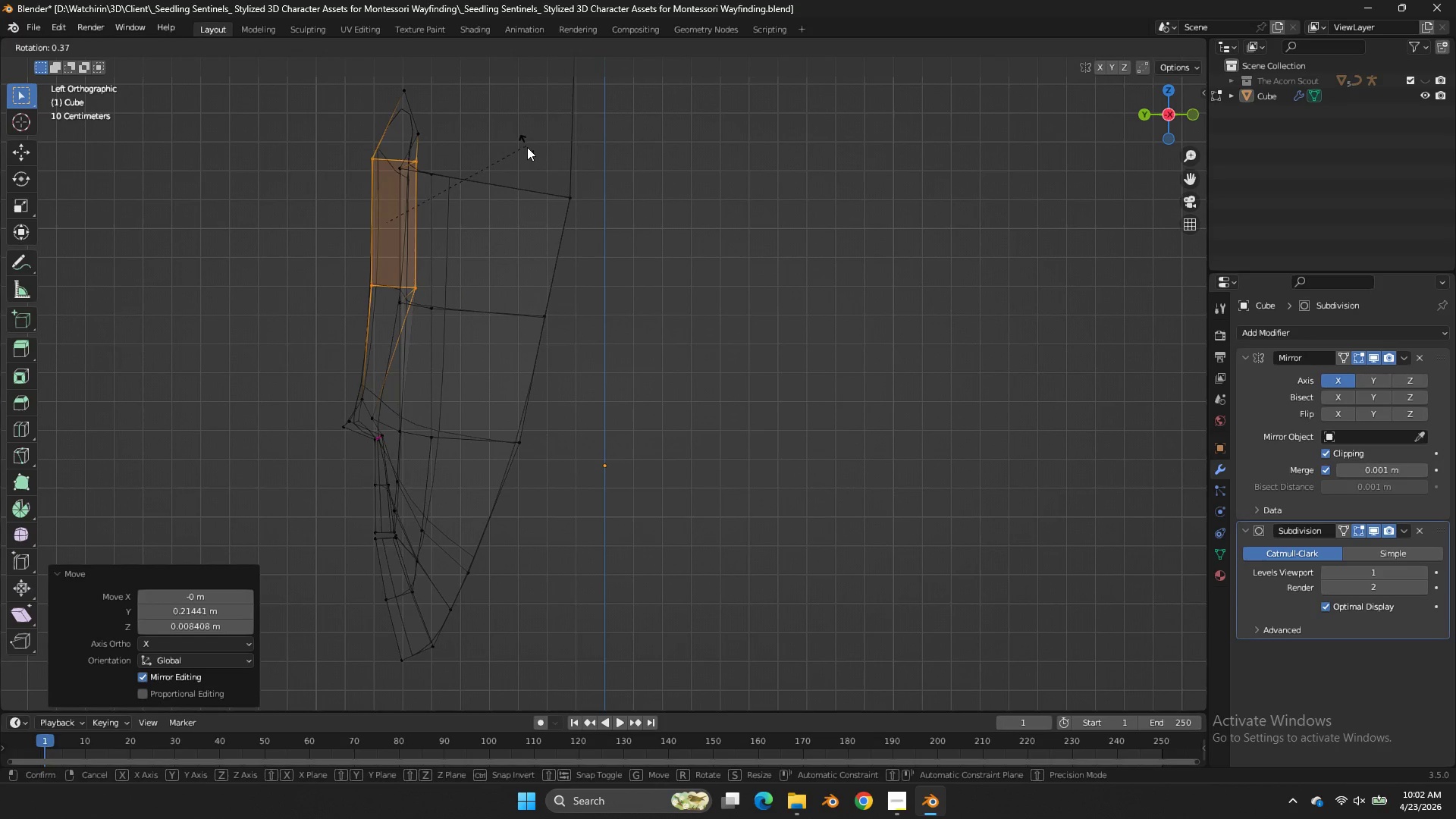 
key(R)
 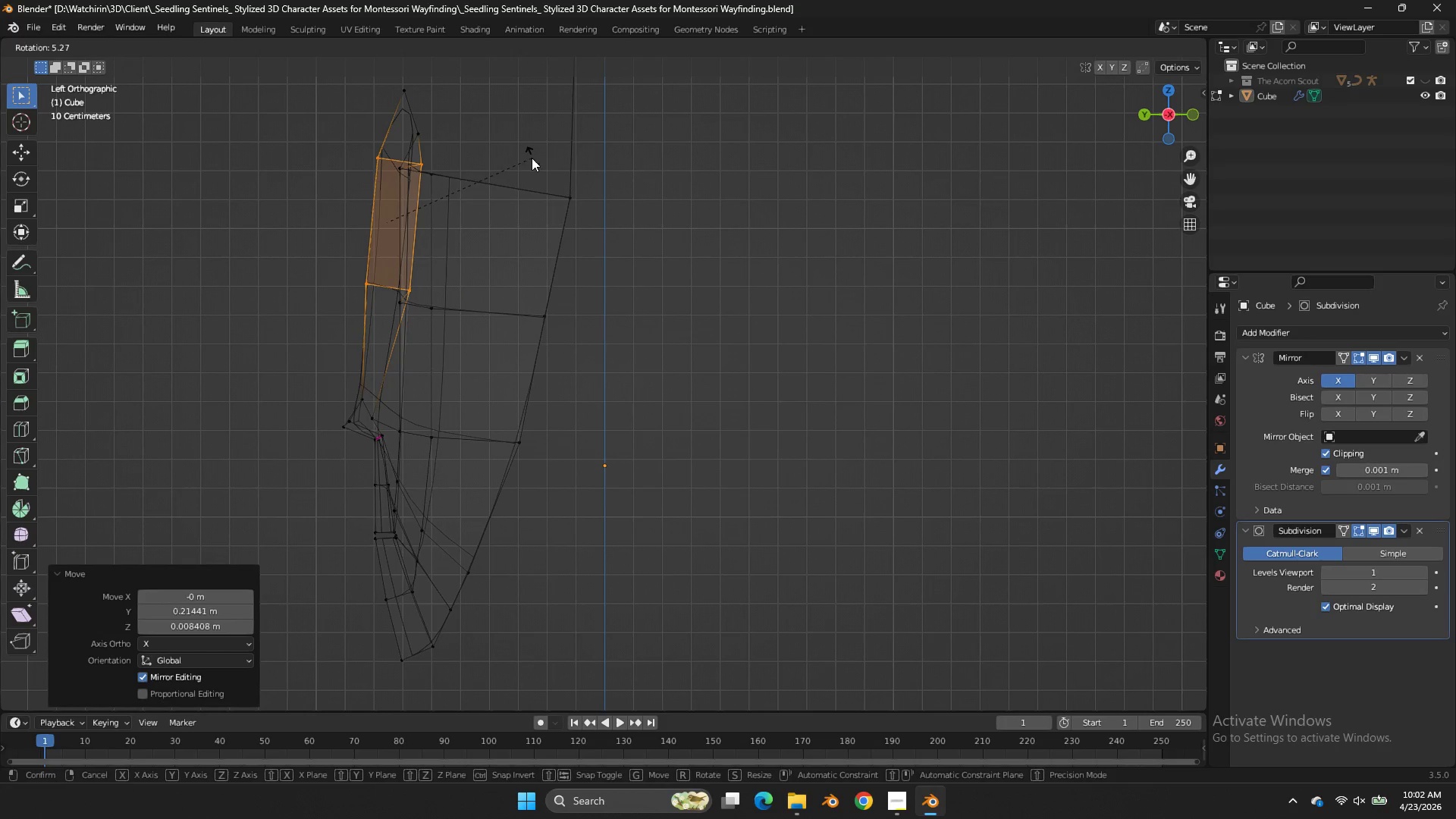 
left_click([532, 158])
 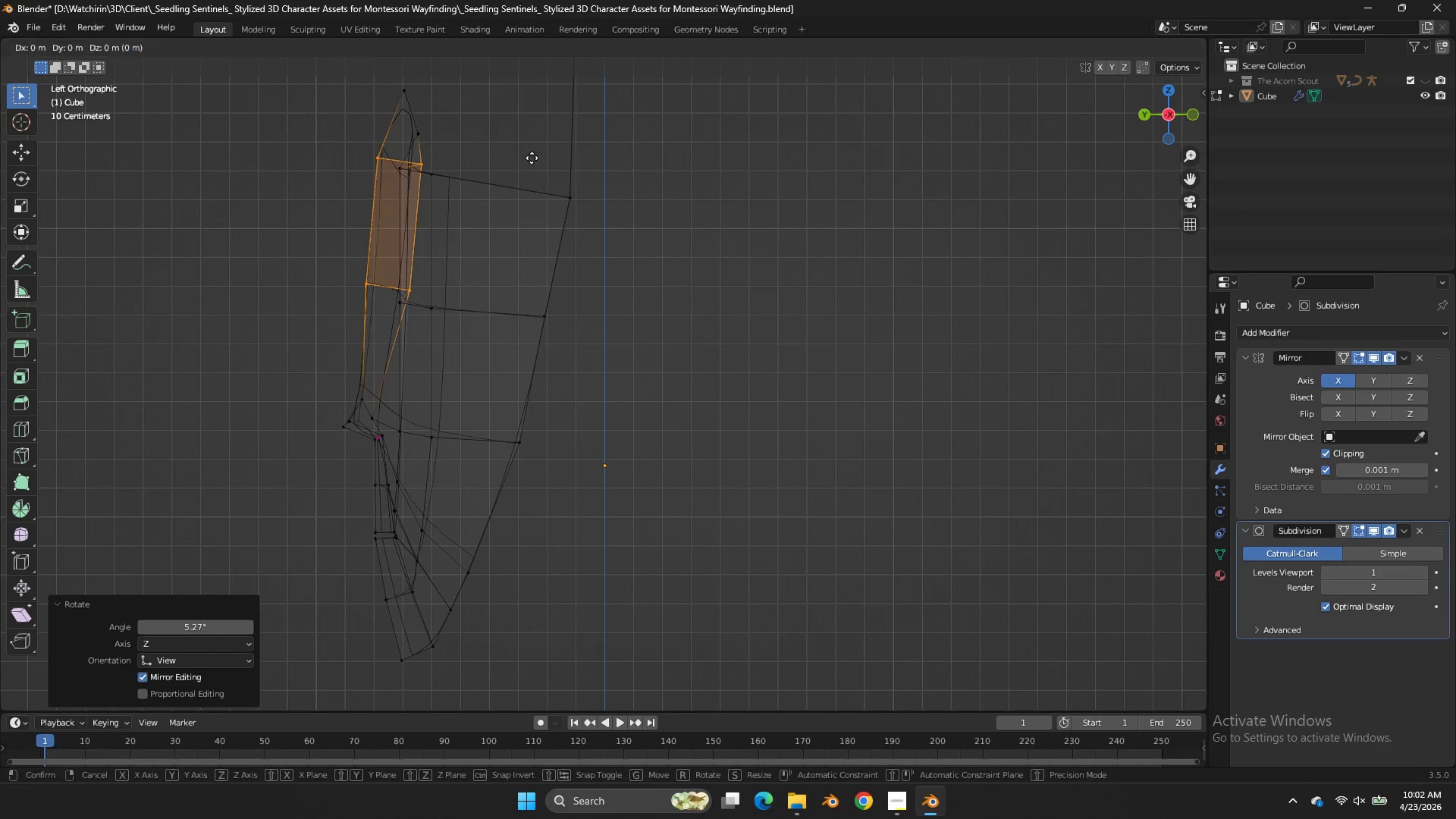 
key(G)
 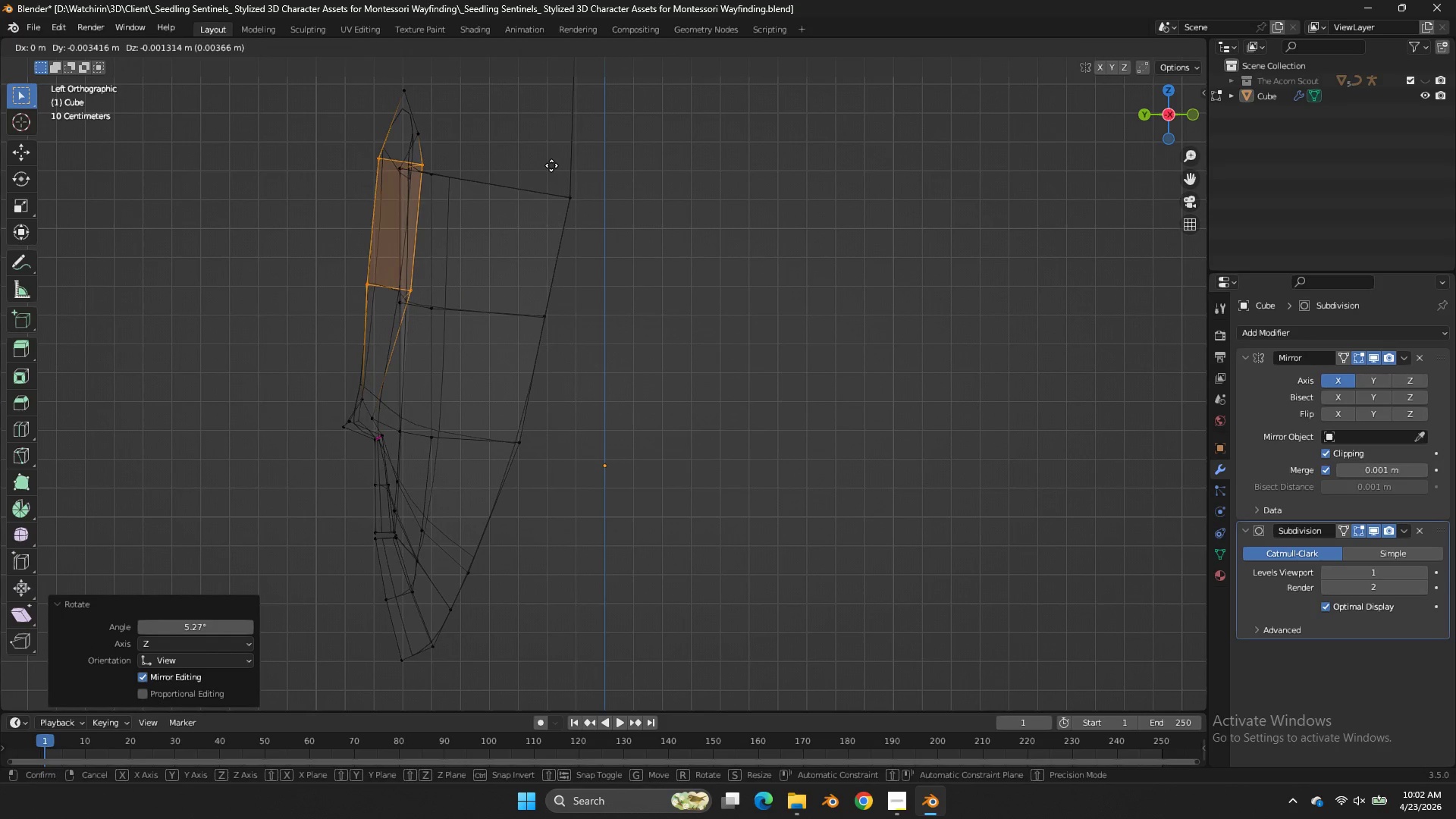 
hold_key(key=ShiftLeft, duration=0.42)
left_click([597, 177])
 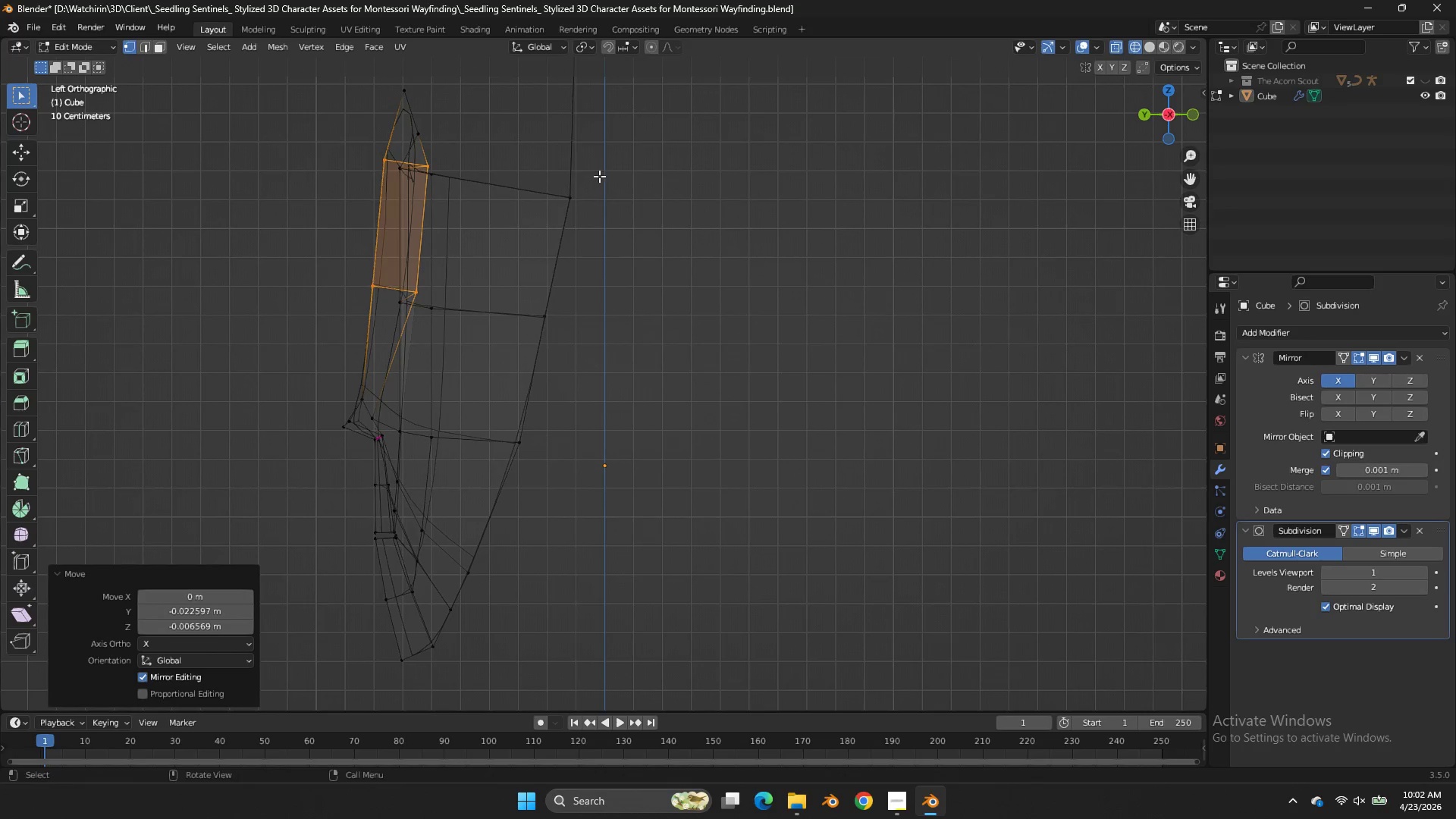 
double_click([597, 177])
 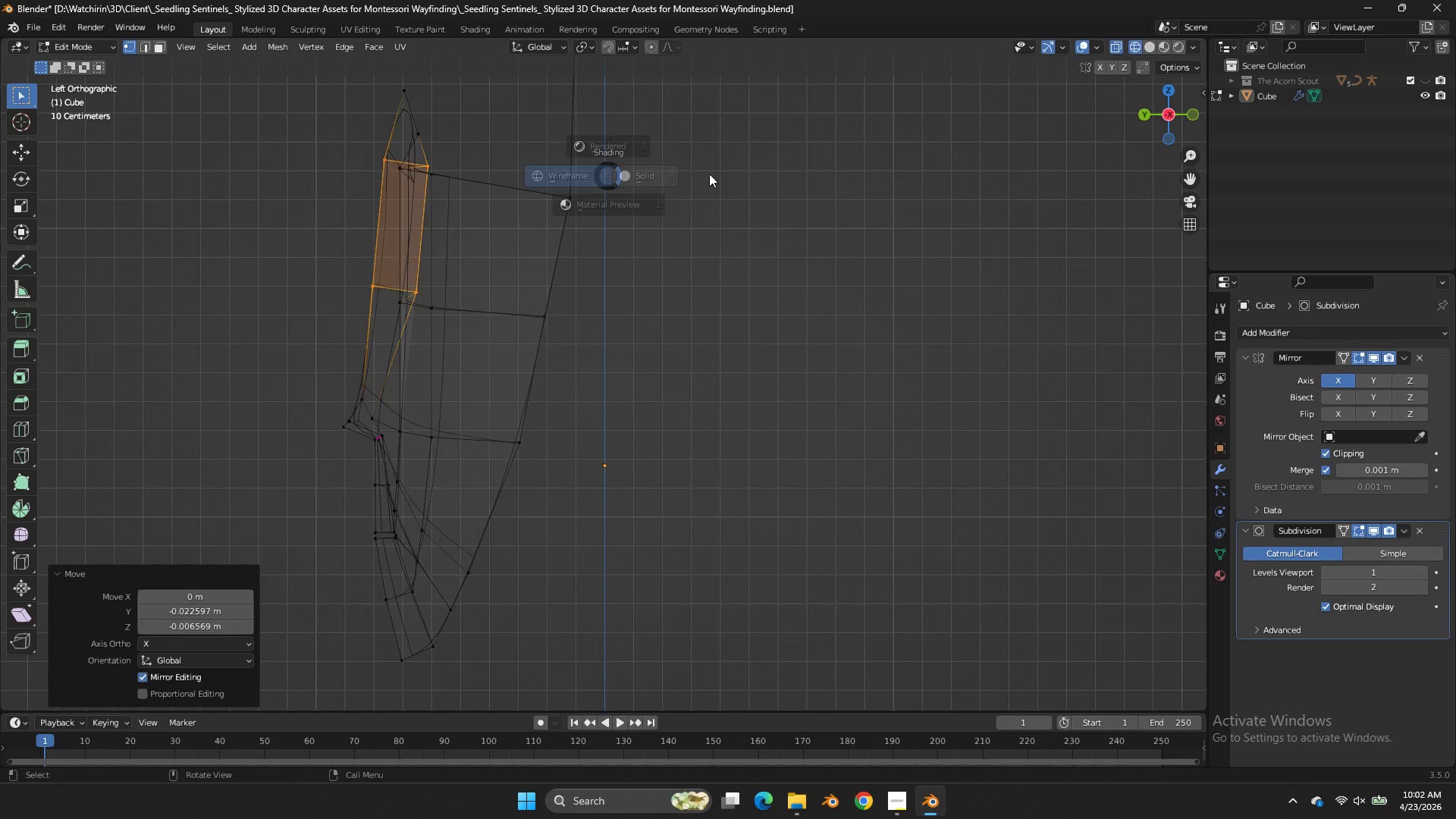 
key(Z)
 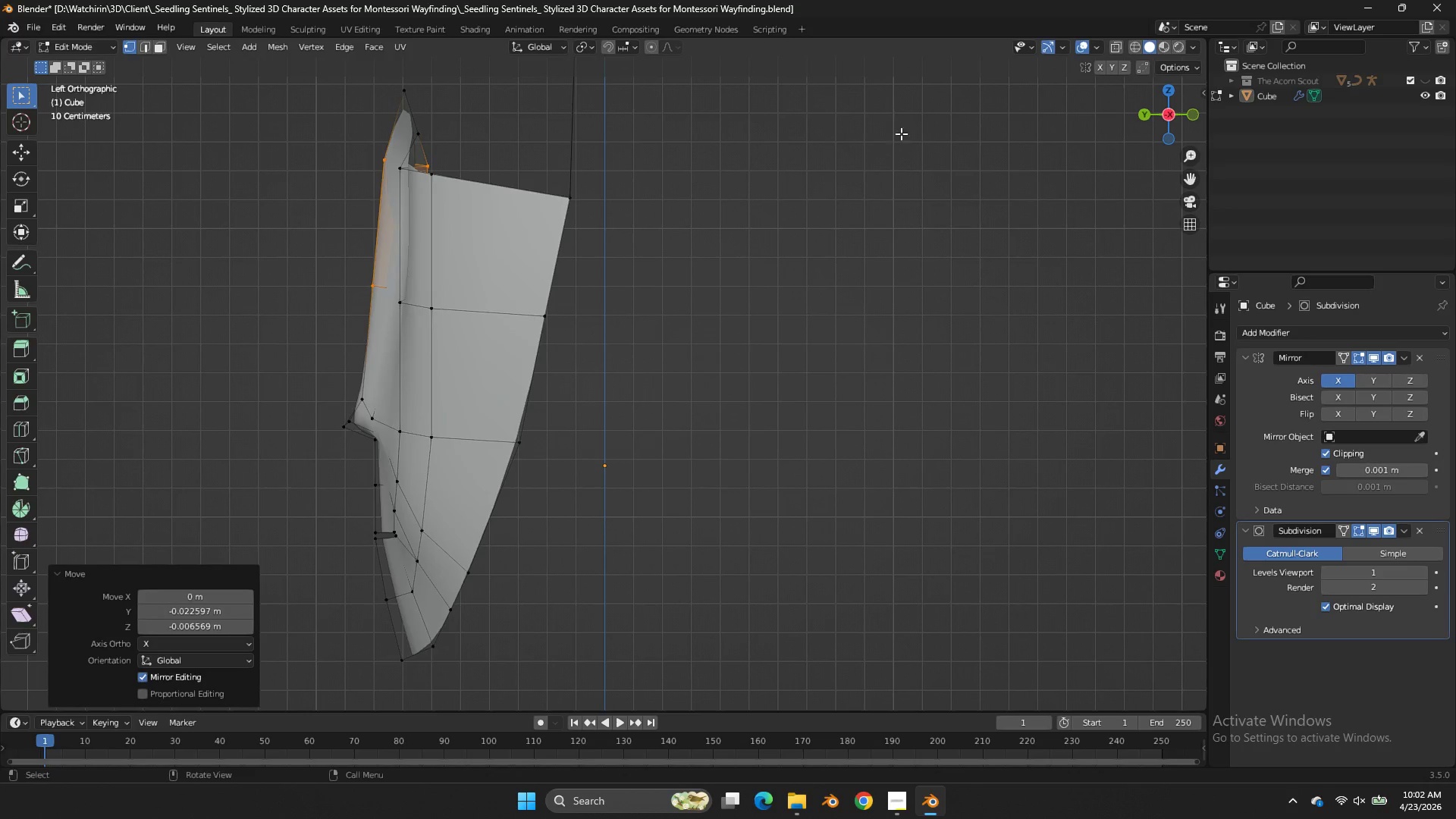 
key(Tab)
 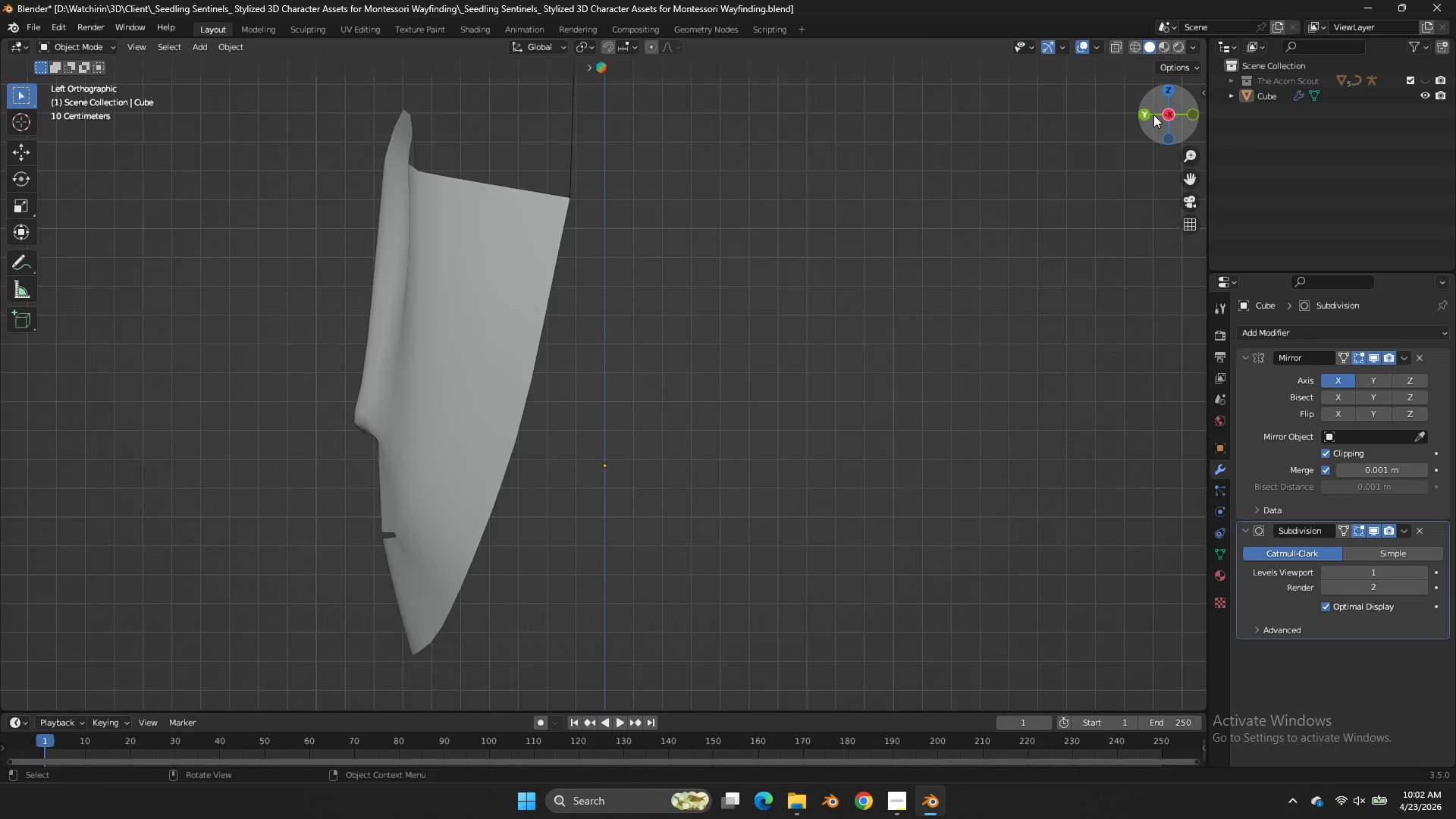 
left_click_drag(start_coordinate=[1153, 115], to_coordinate=[140, 105])
 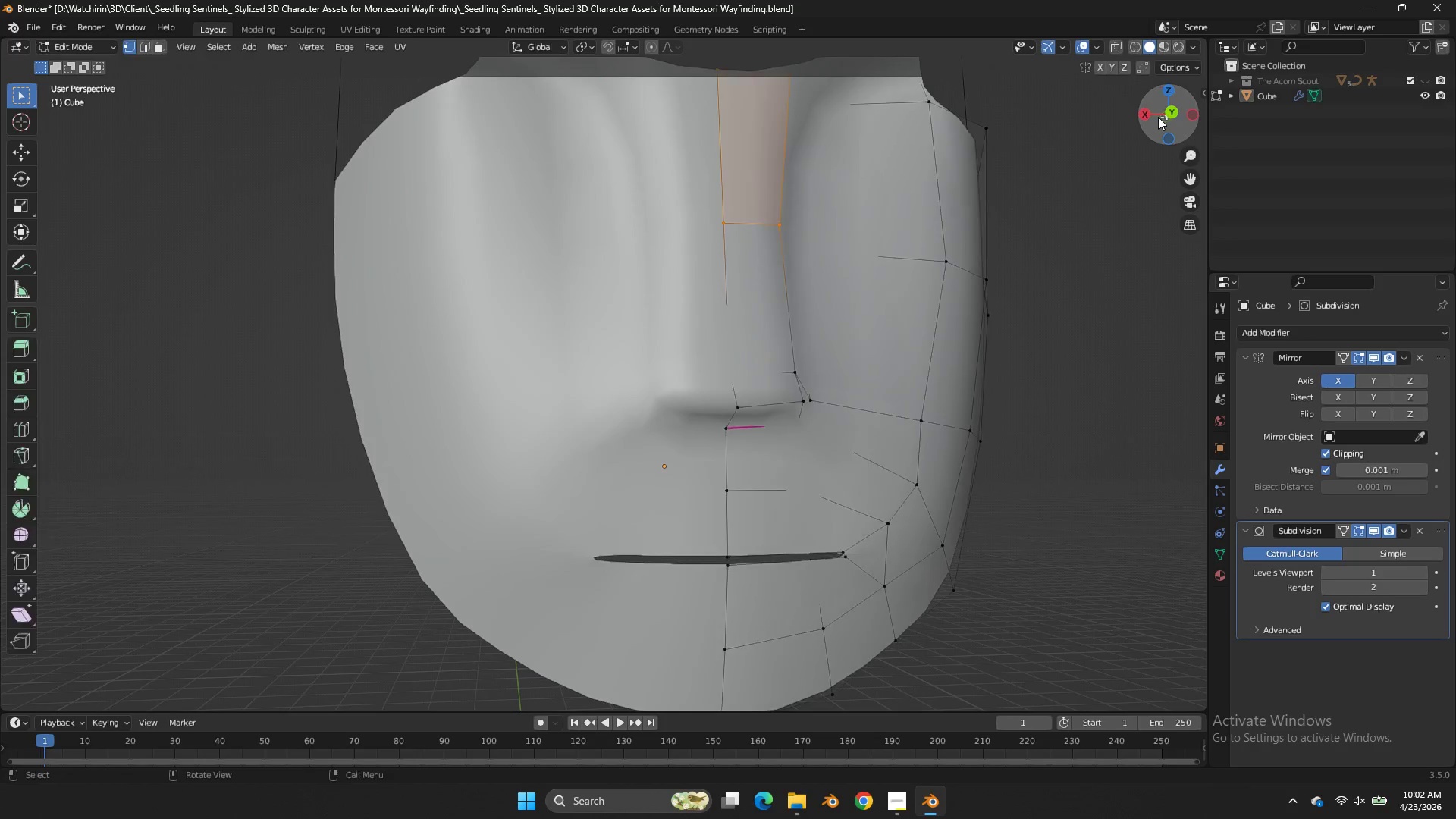 
key(Tab)
 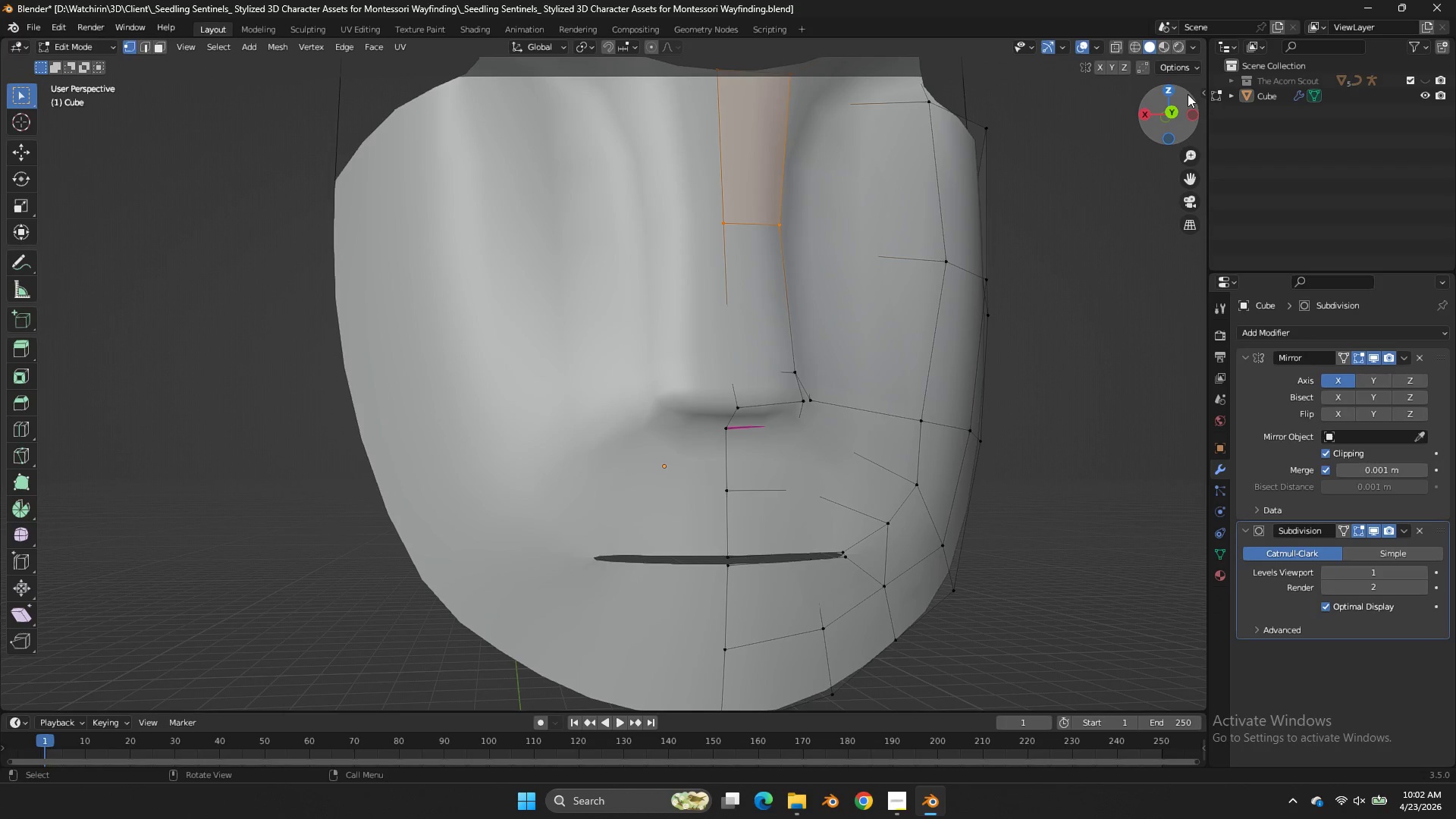 
double_click([1176, 105])
 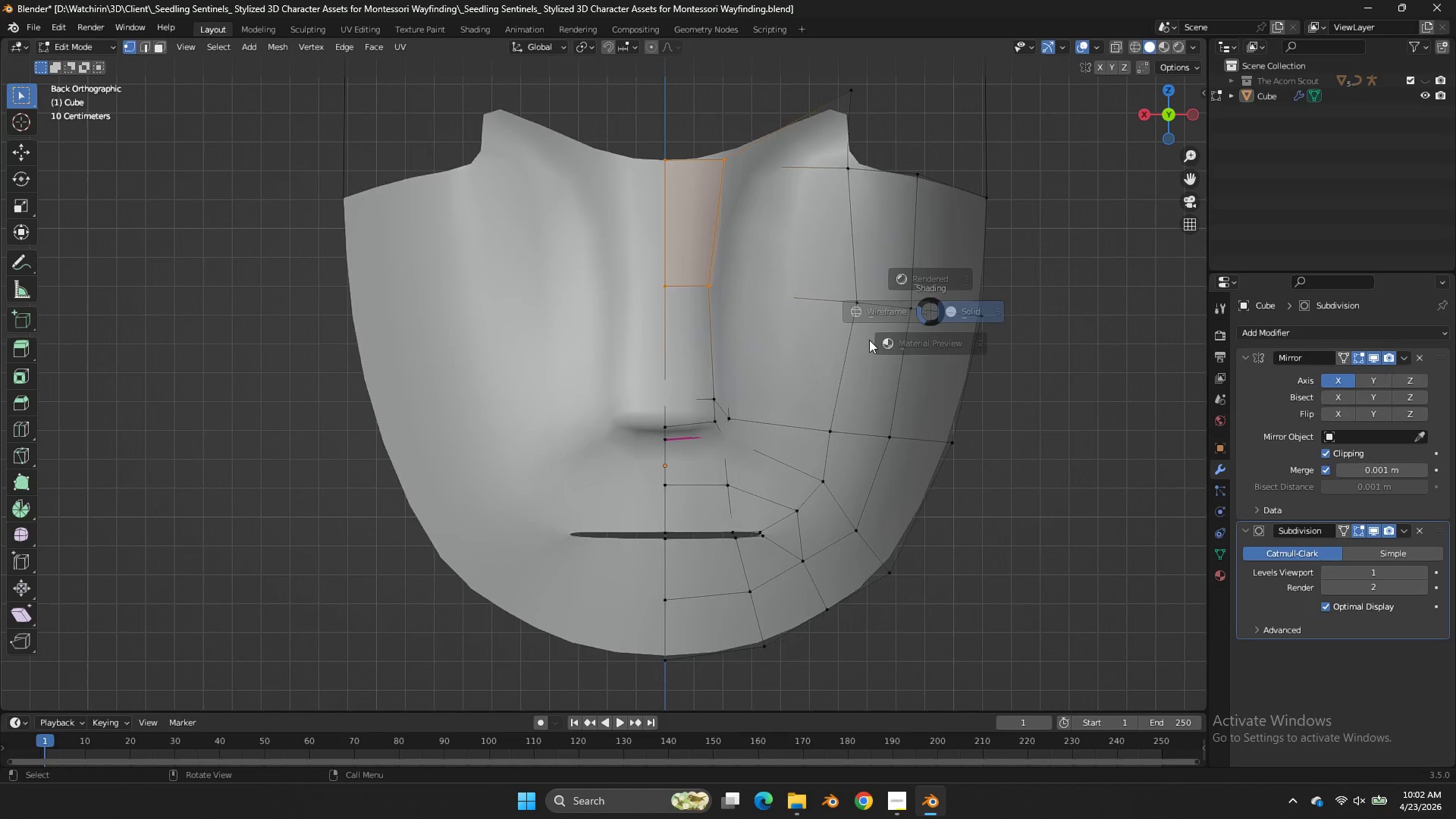 
type(zzgx)
 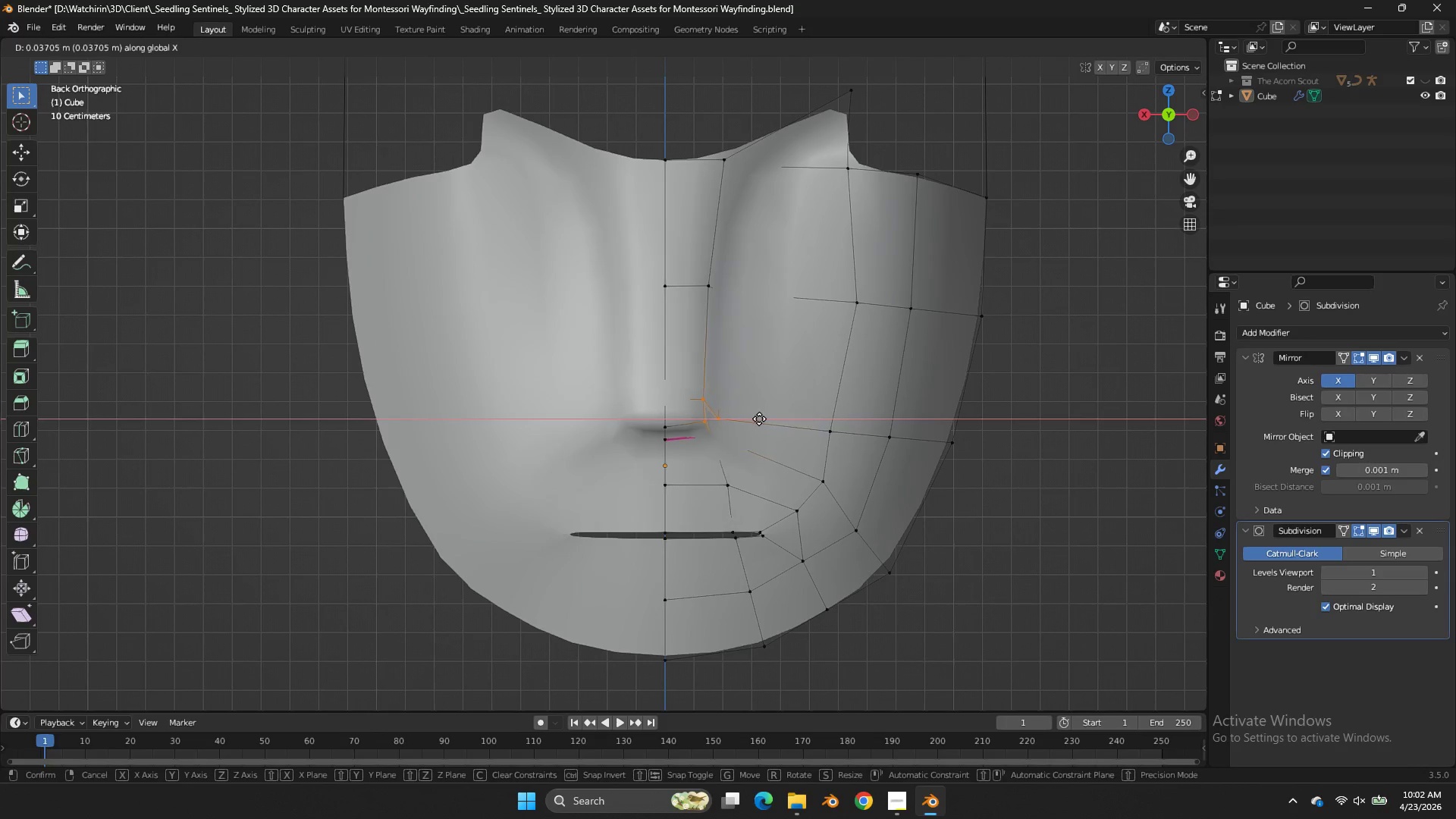 
left_click_drag(start_coordinate=[768, 378], to_coordinate=[692, 457])
 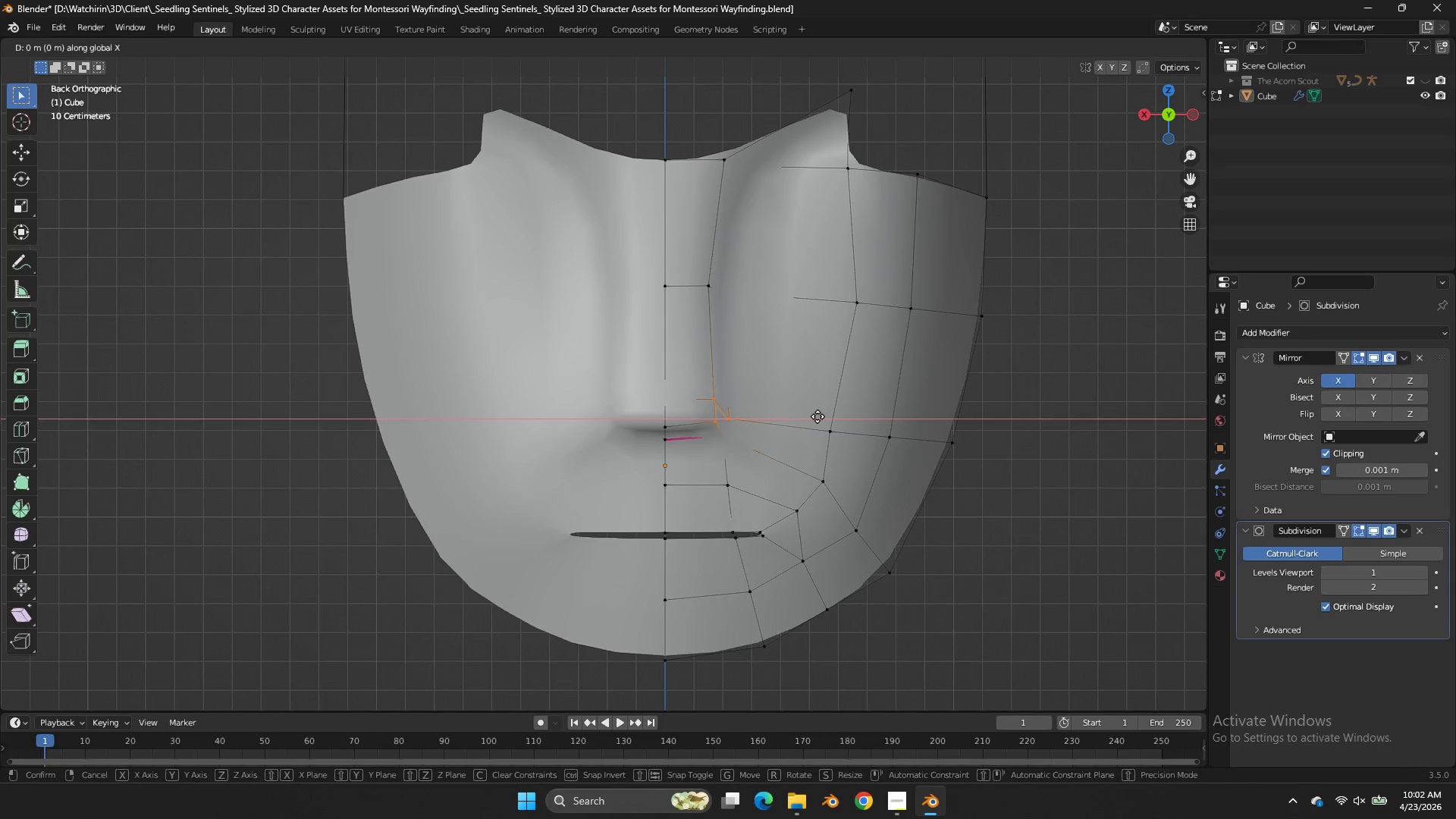 
hold_key(key=ShiftLeft, duration=1.06)
left_click([679, 417])
 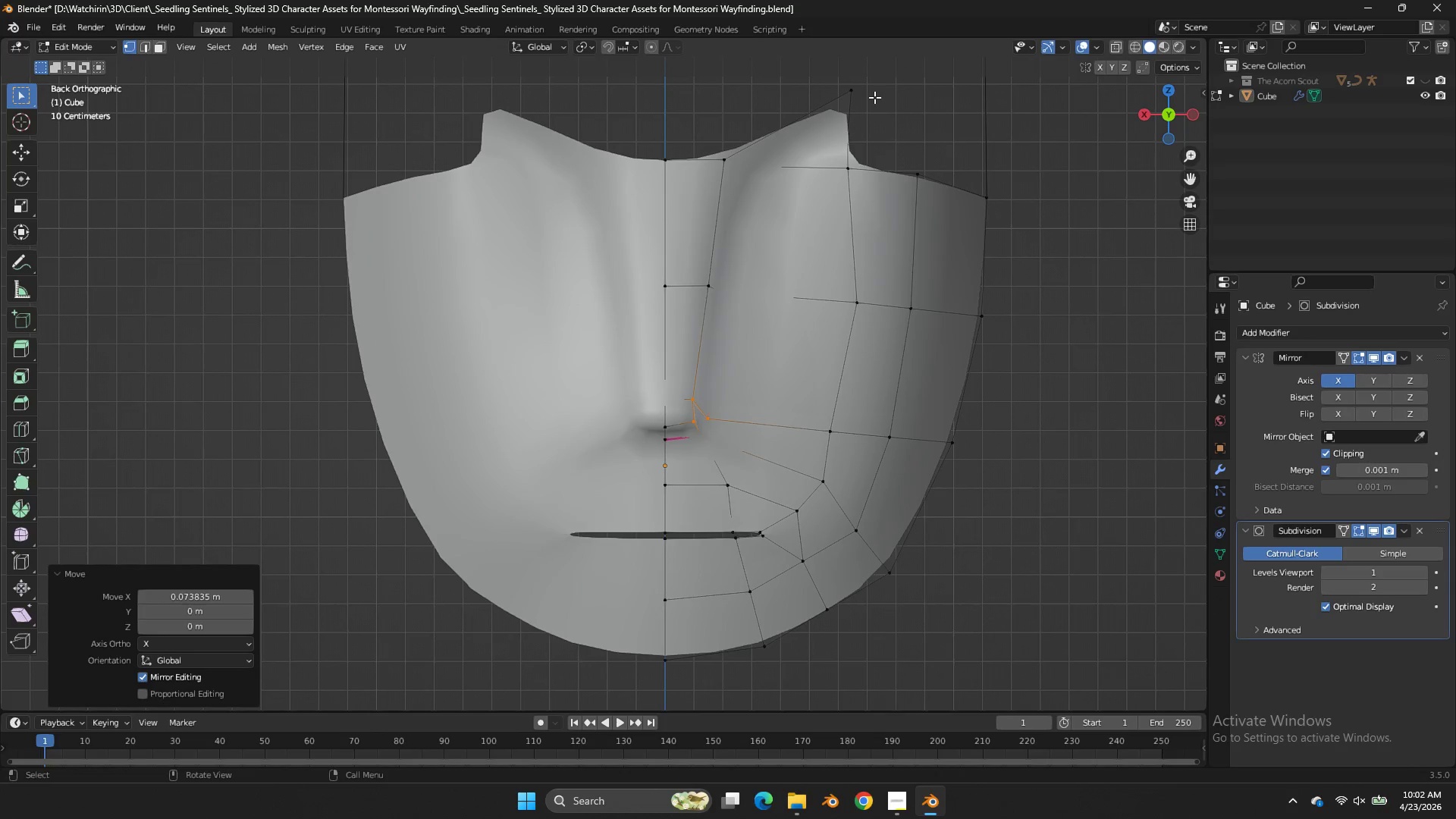 
left_click([871, 96])
 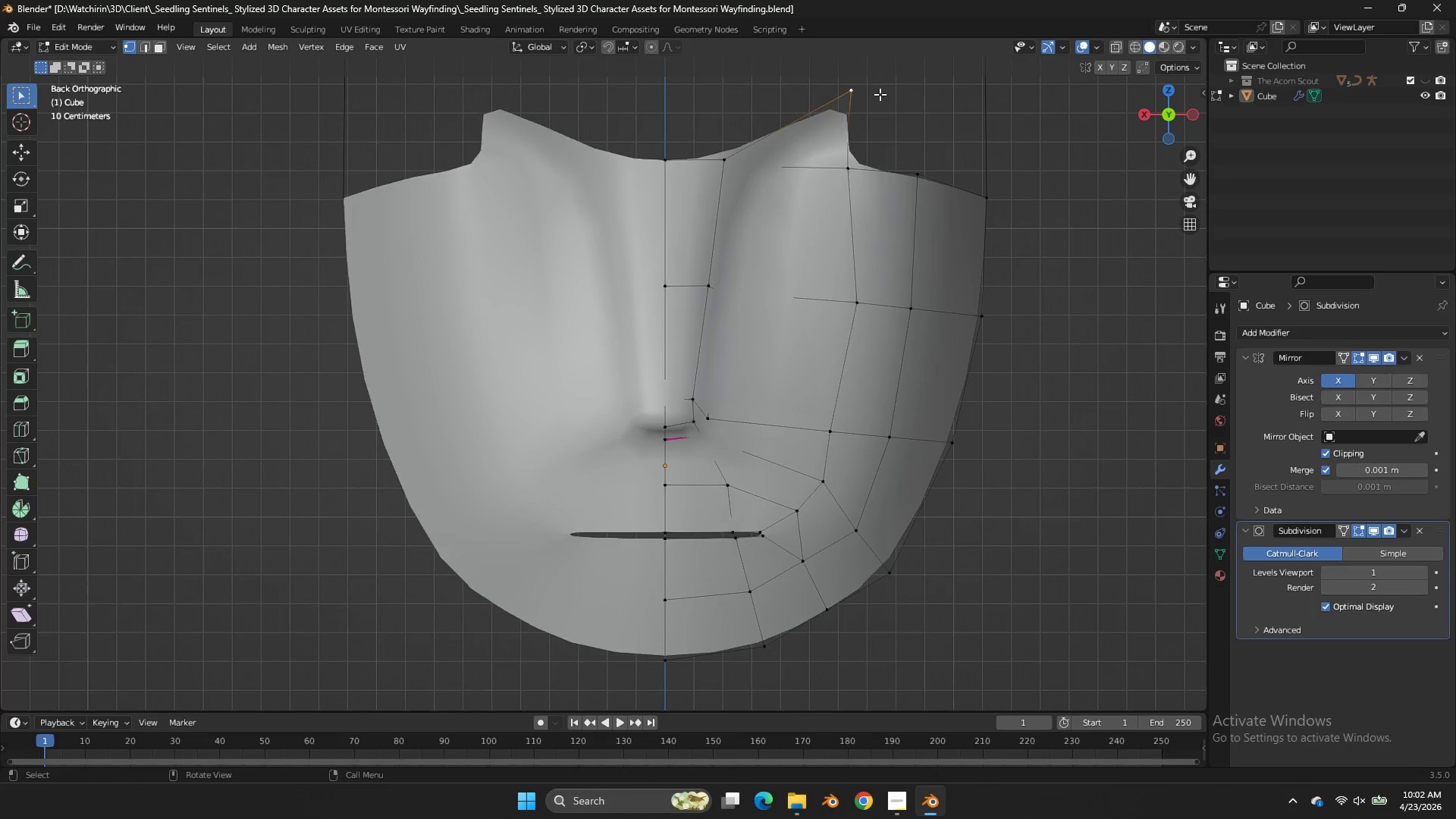 
key(Z)
 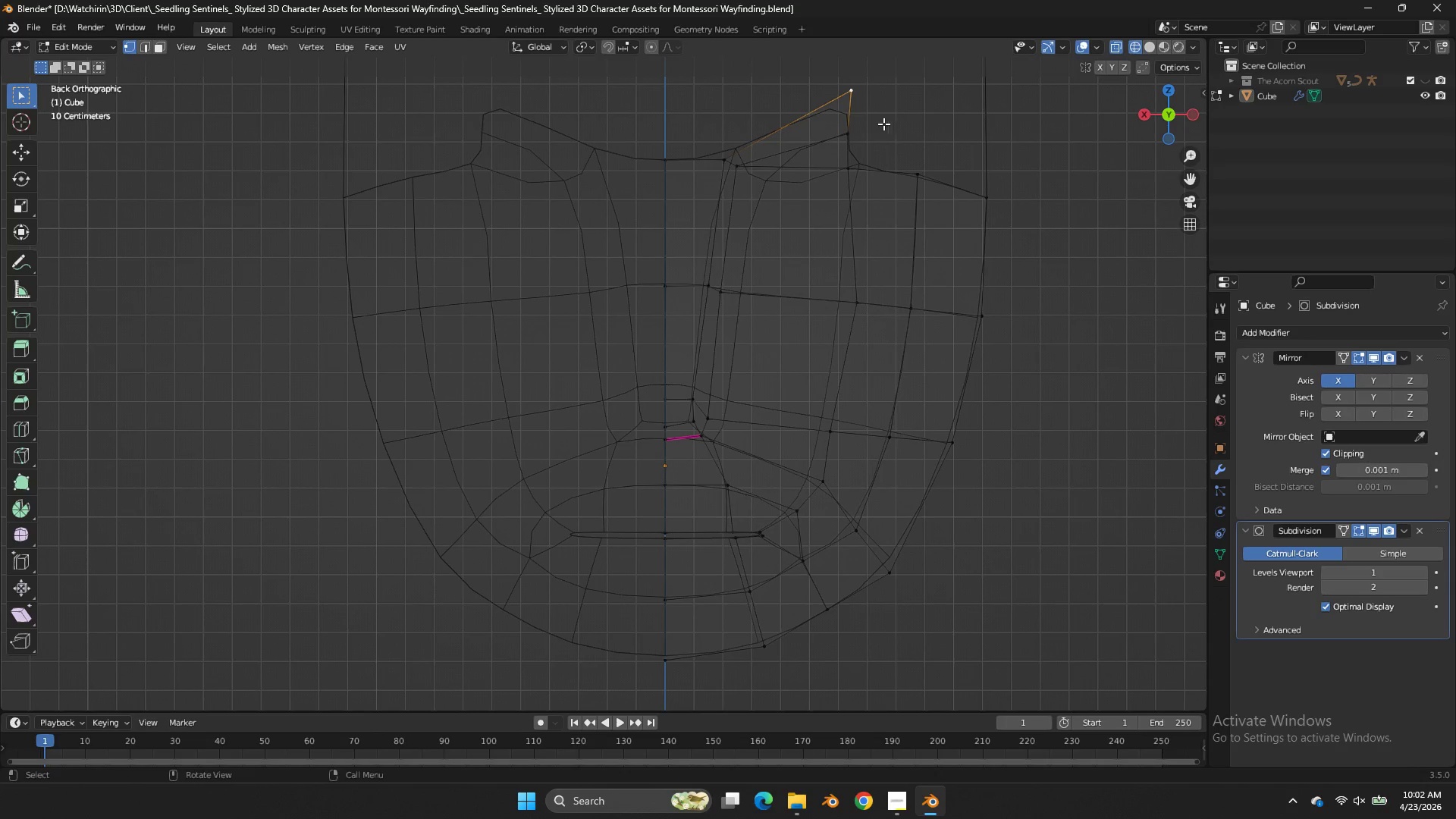 
hold_key(key=ShiftLeft, duration=0.67)
left_click([866, 134])
 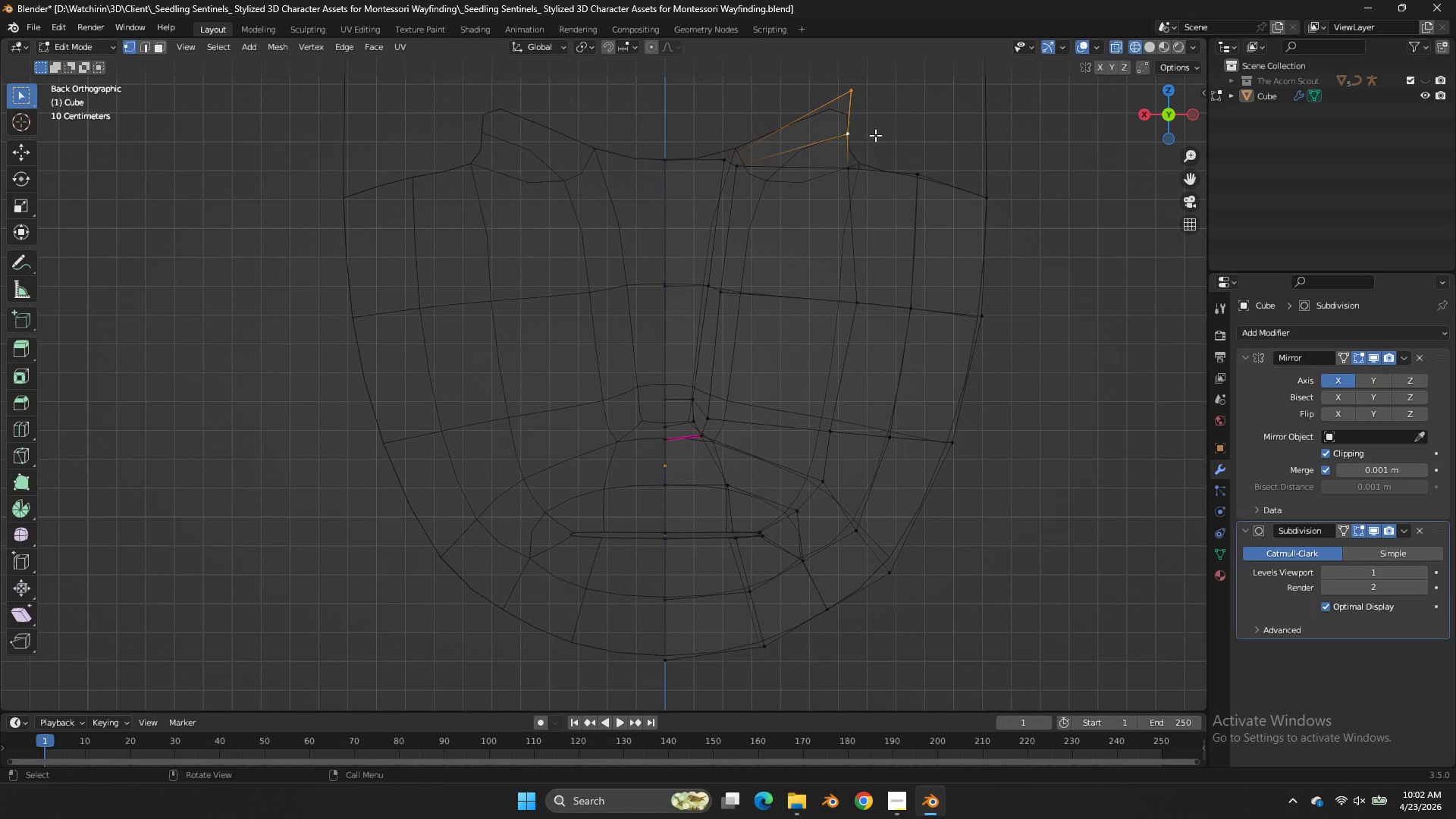 
key(E)
 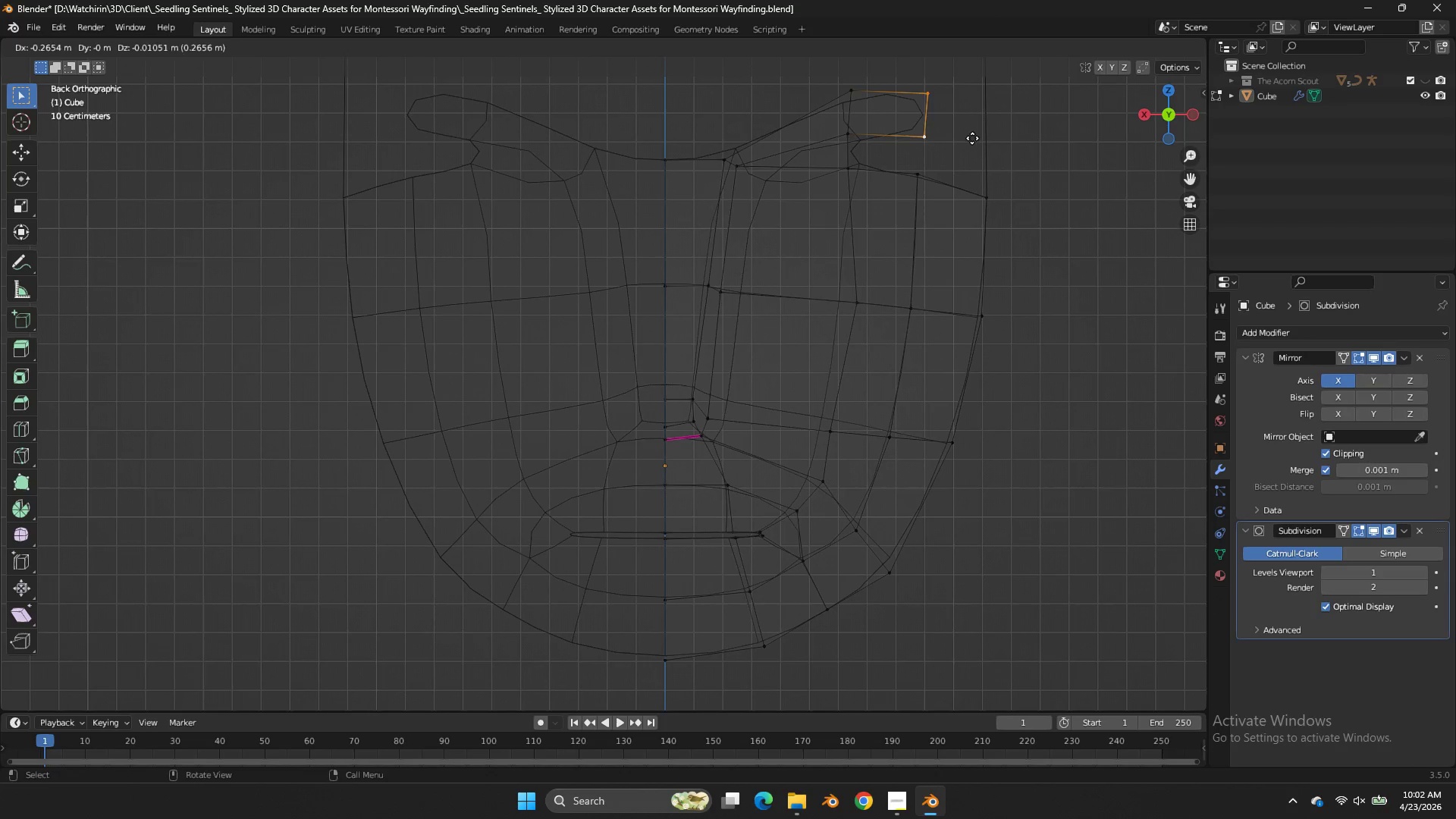 
left_click([971, 137])
 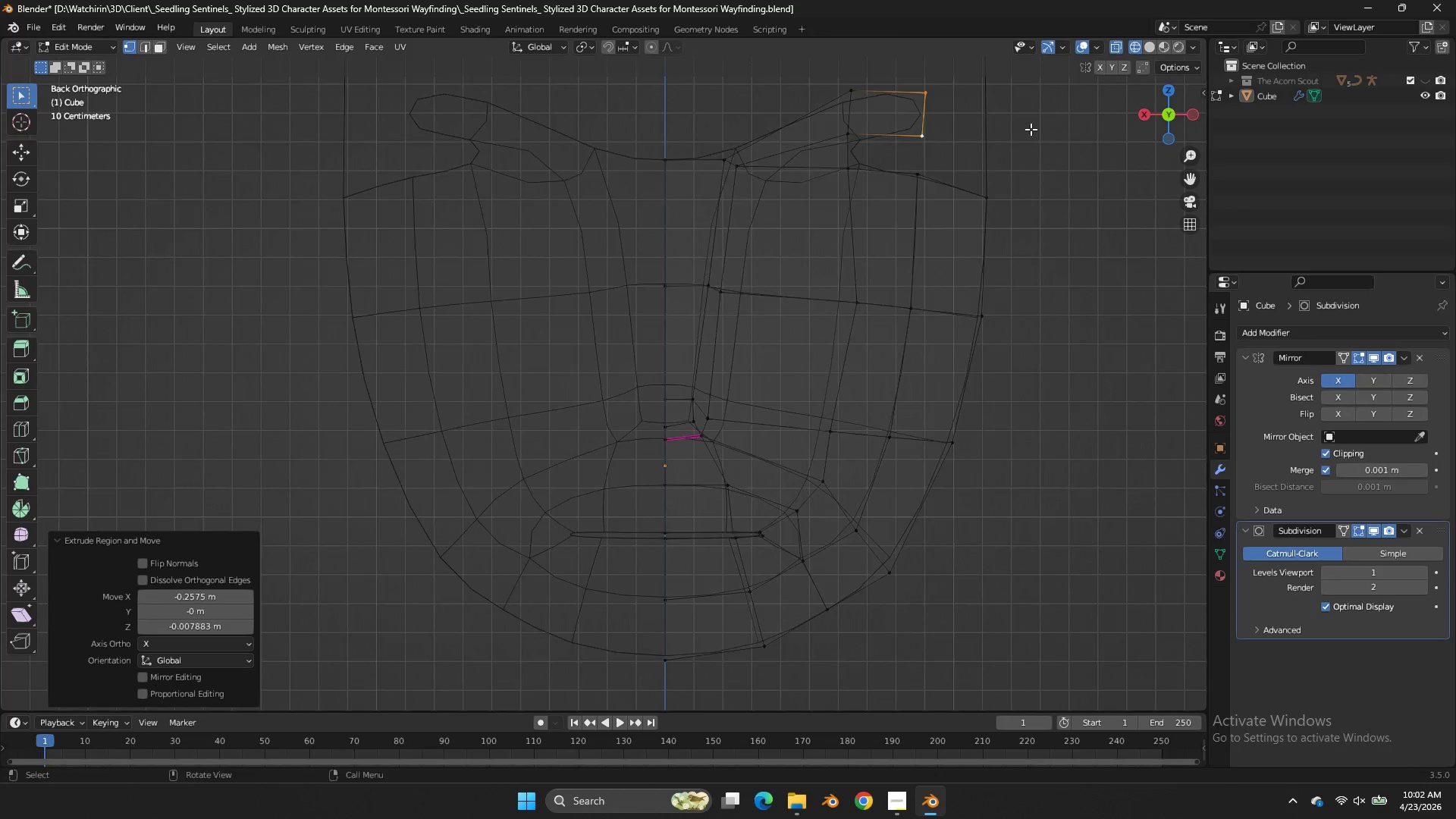 
key(Control+ControlLeft)
 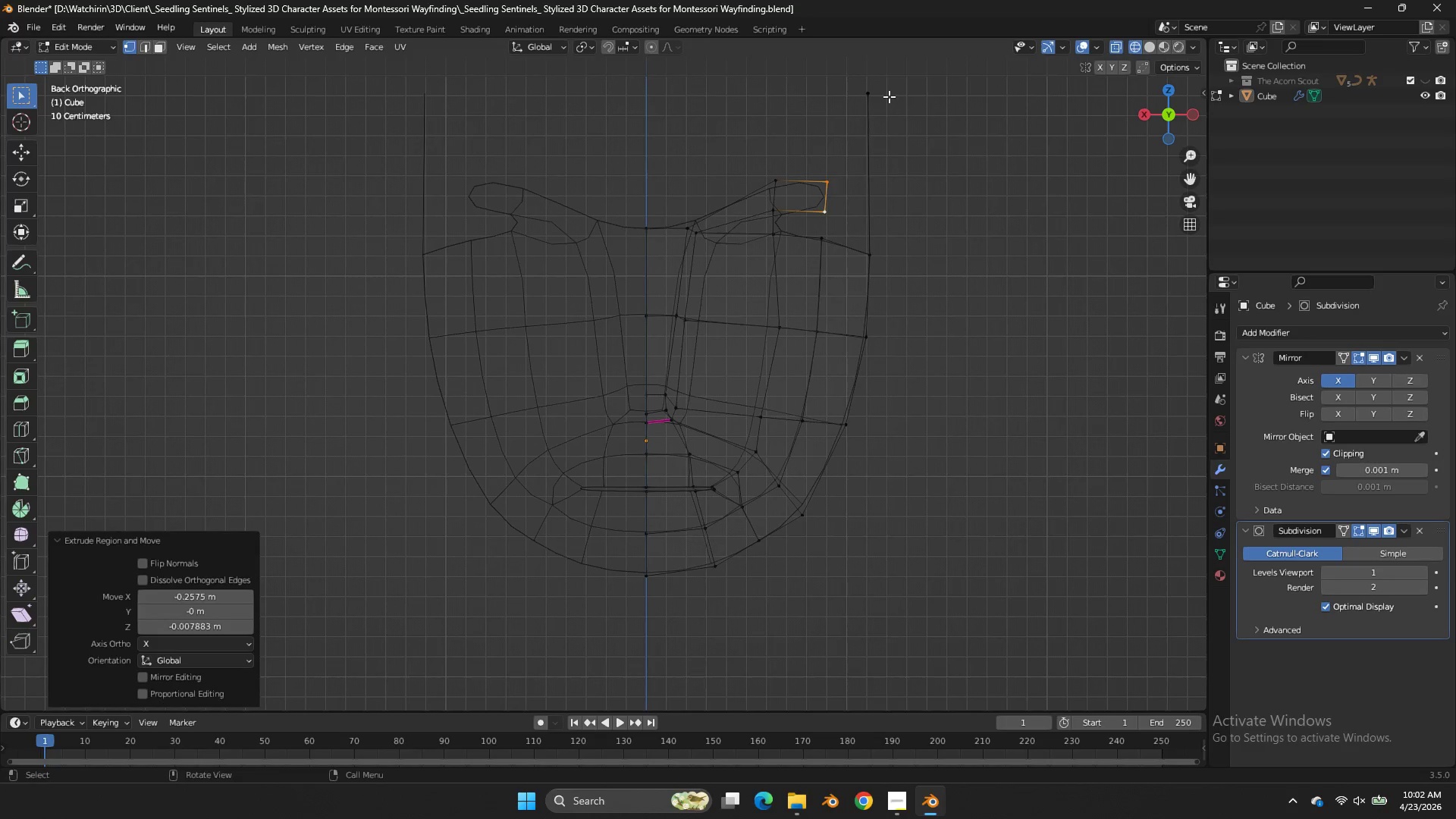 
scroll: coordinate [1031, 129], scroll_direction: down, amount: 2.0
 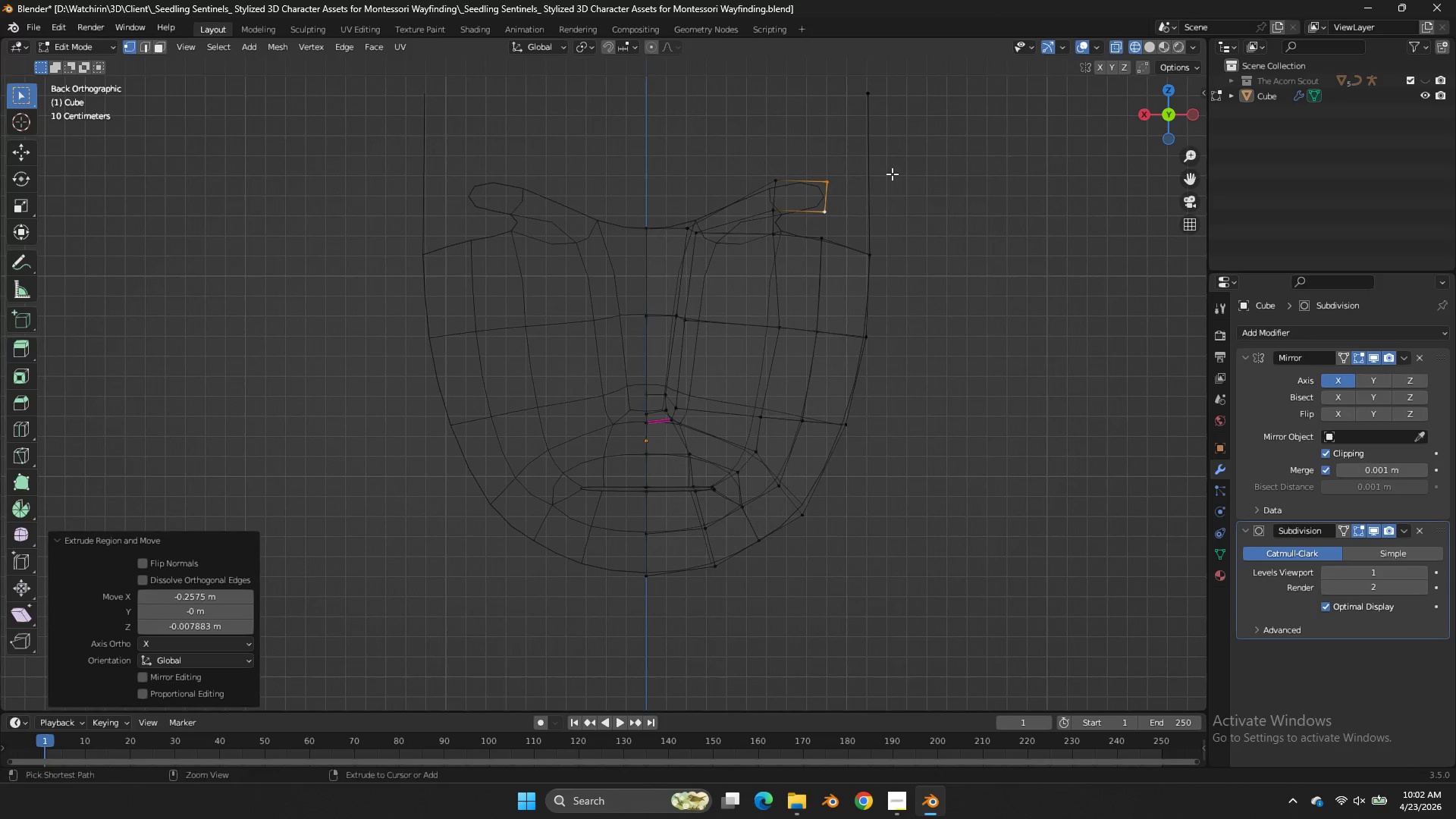 
left_click([889, 96])
 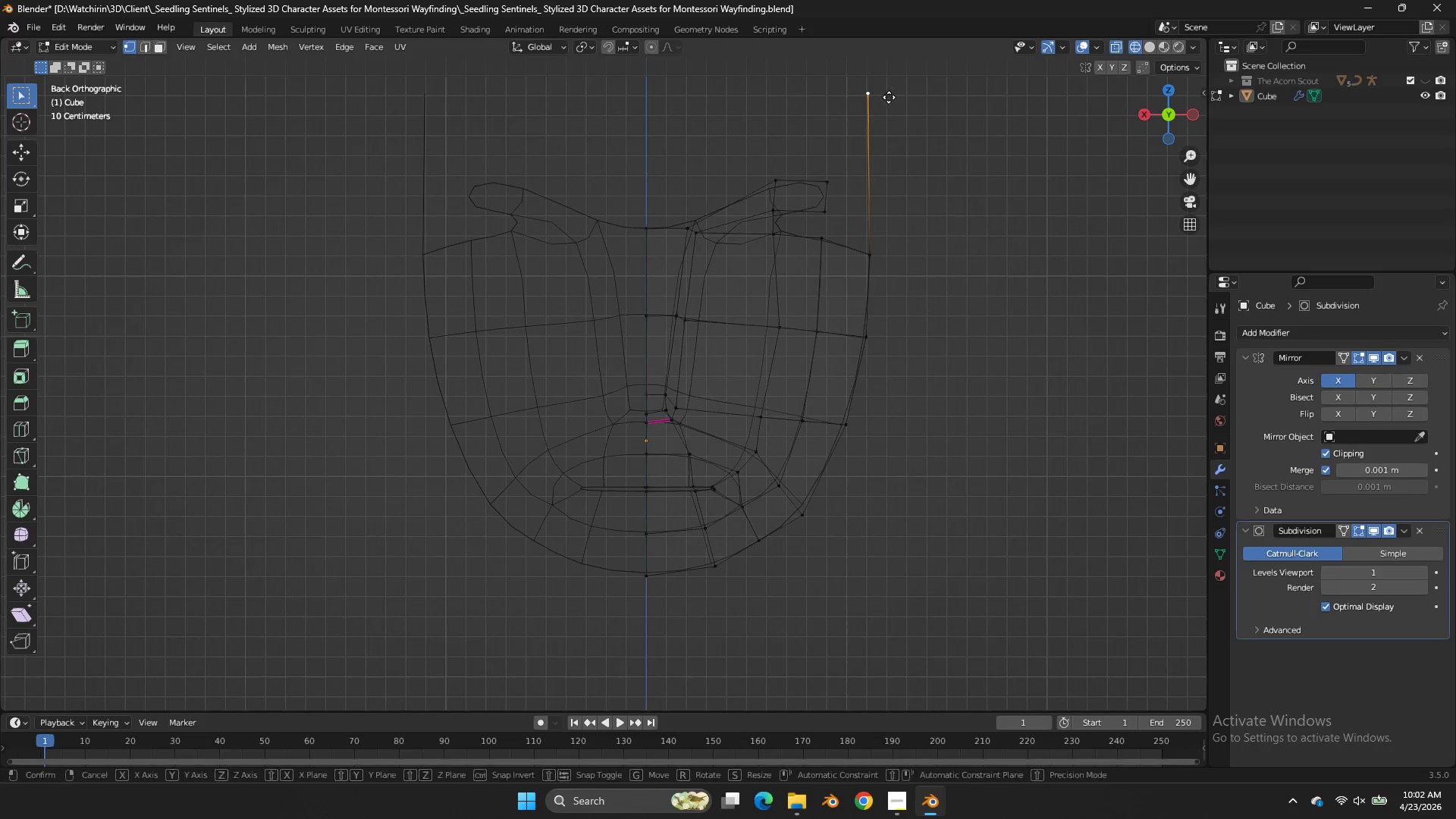 
type(gzez)
 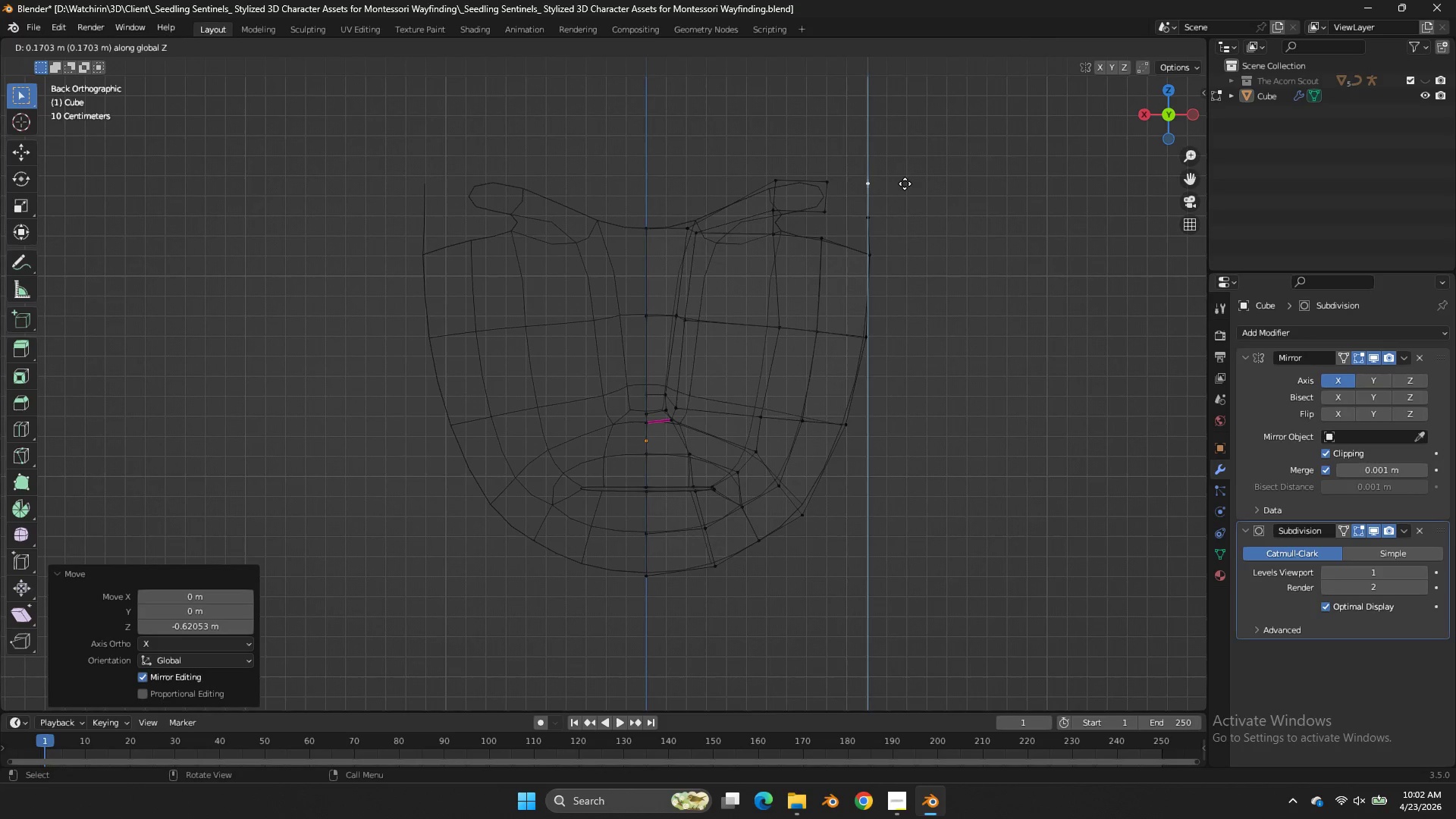 
double_click([905, 184])
 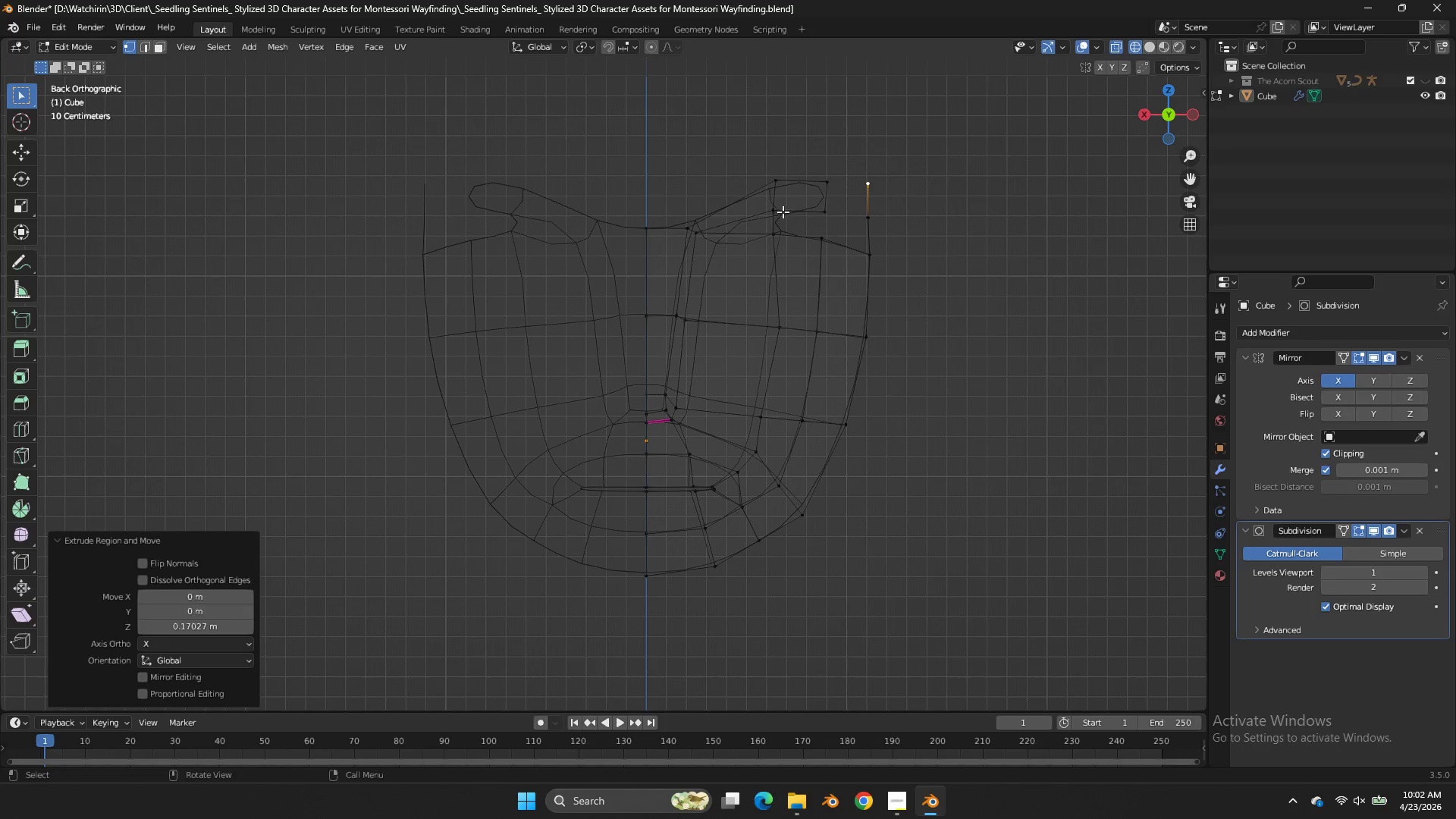 
triple_click([783, 212])
 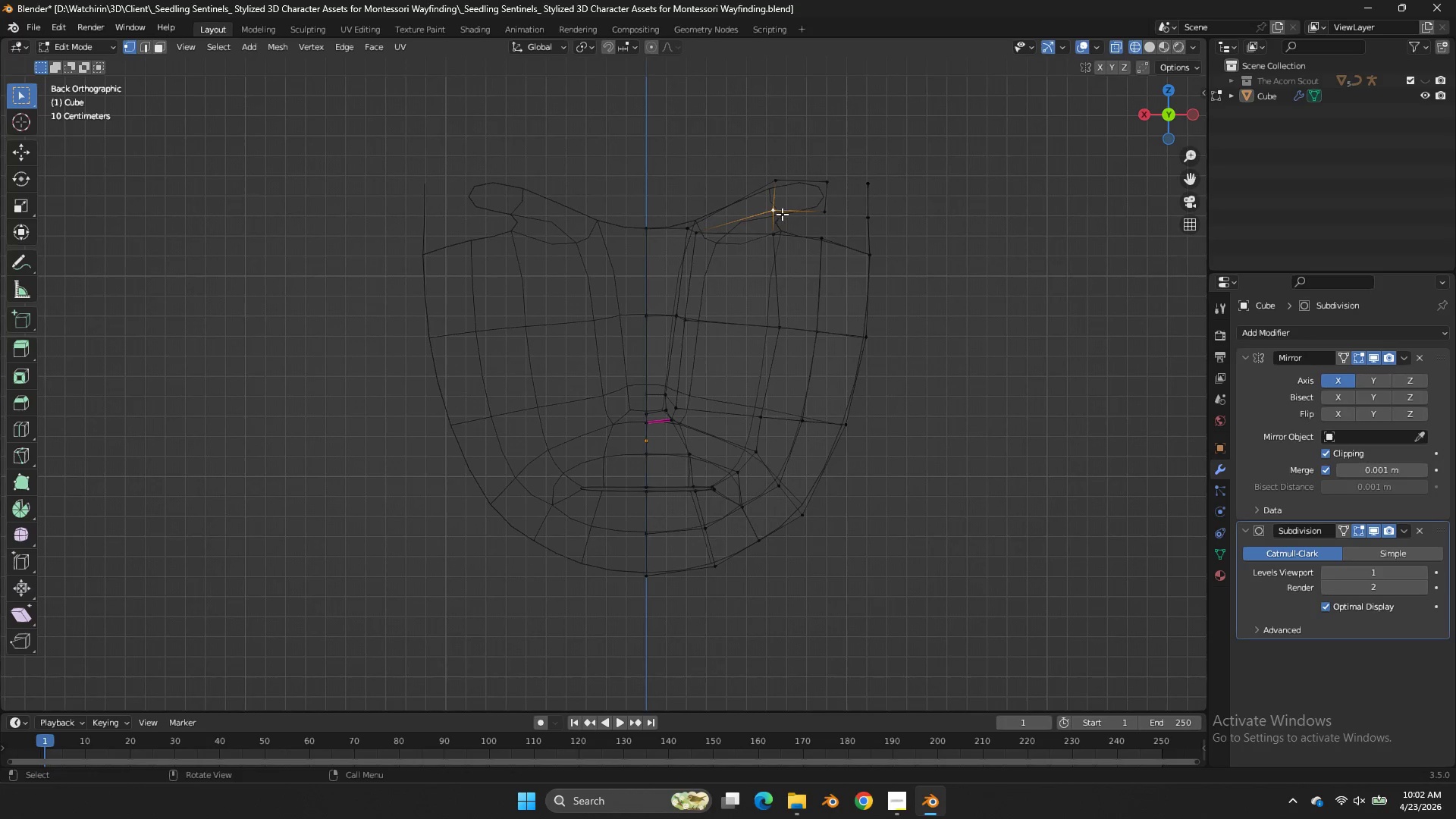 
triple_click([782, 212])
 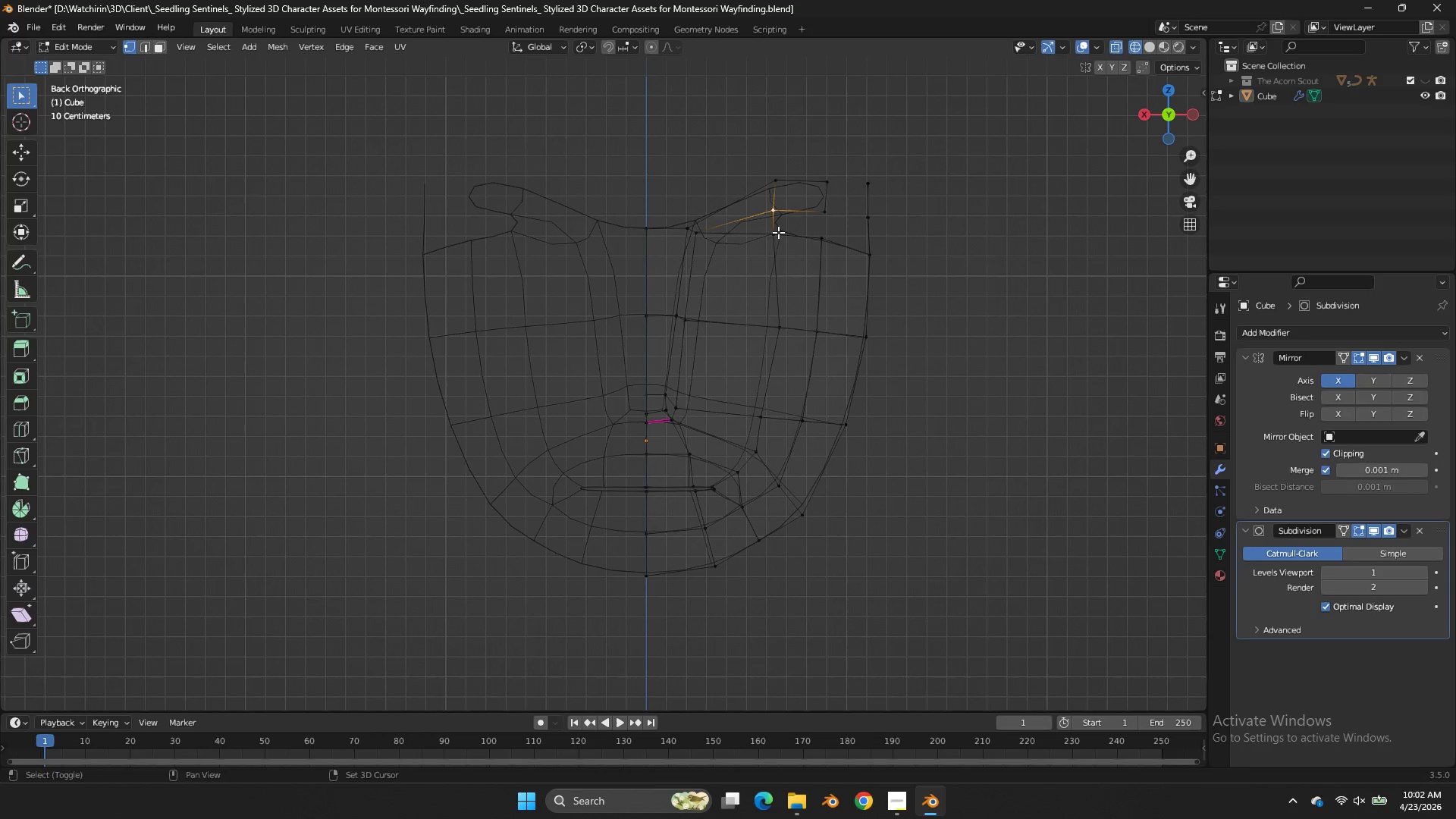 
hold_key(key=ShiftLeft, duration=0.42)
triple_click([778, 232])
 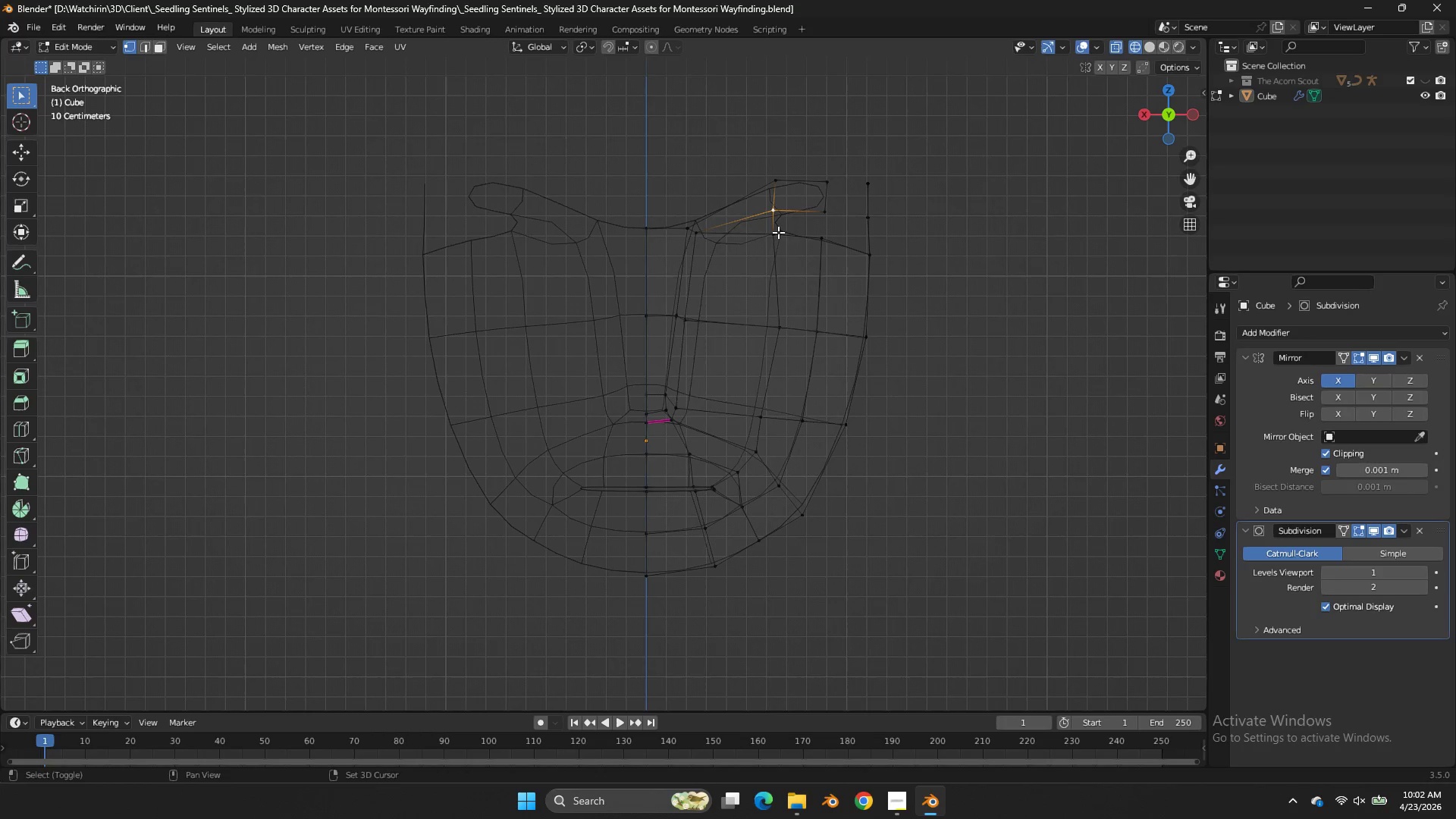 
triple_click([778, 232])
 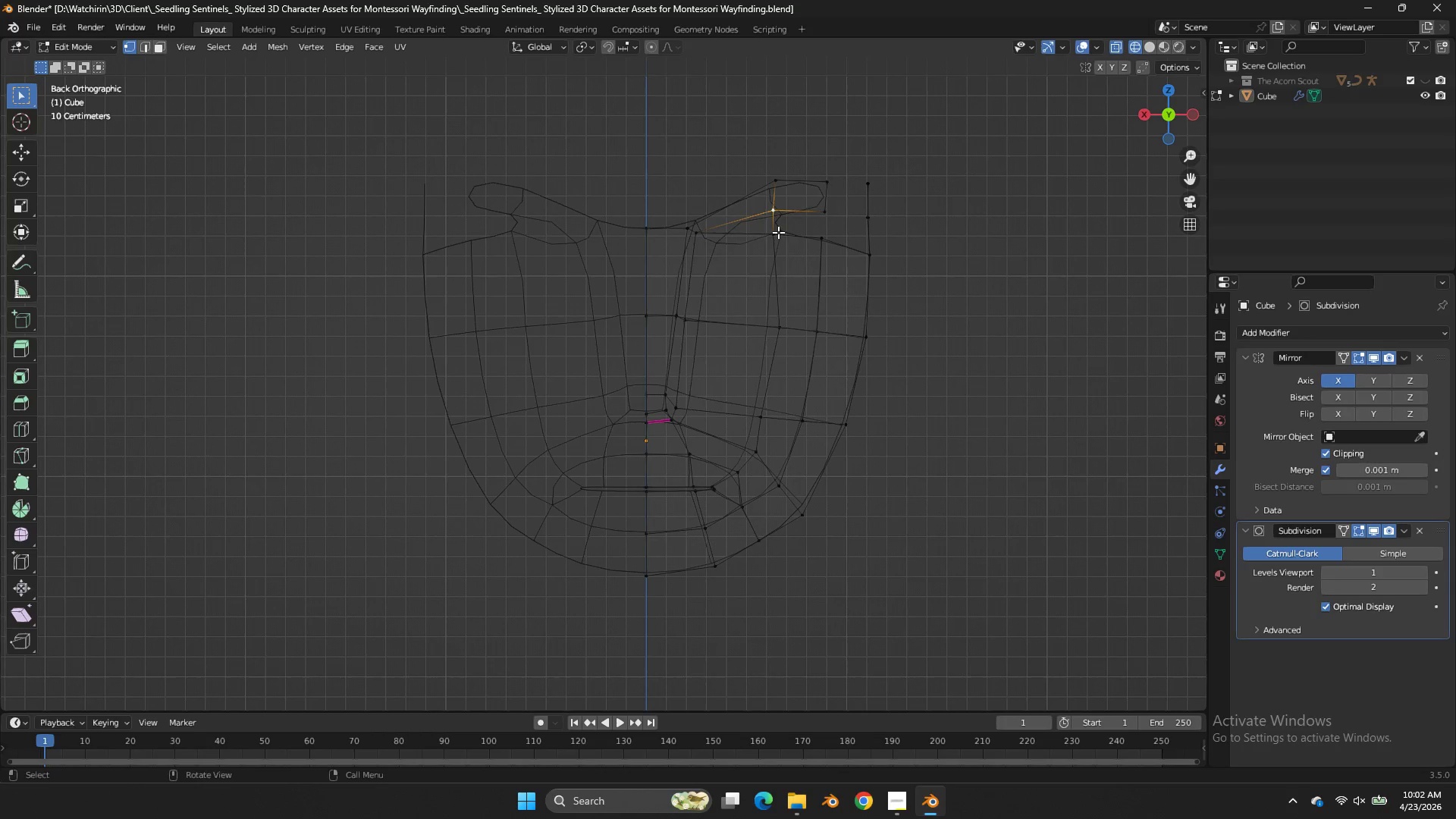 
key(F)
 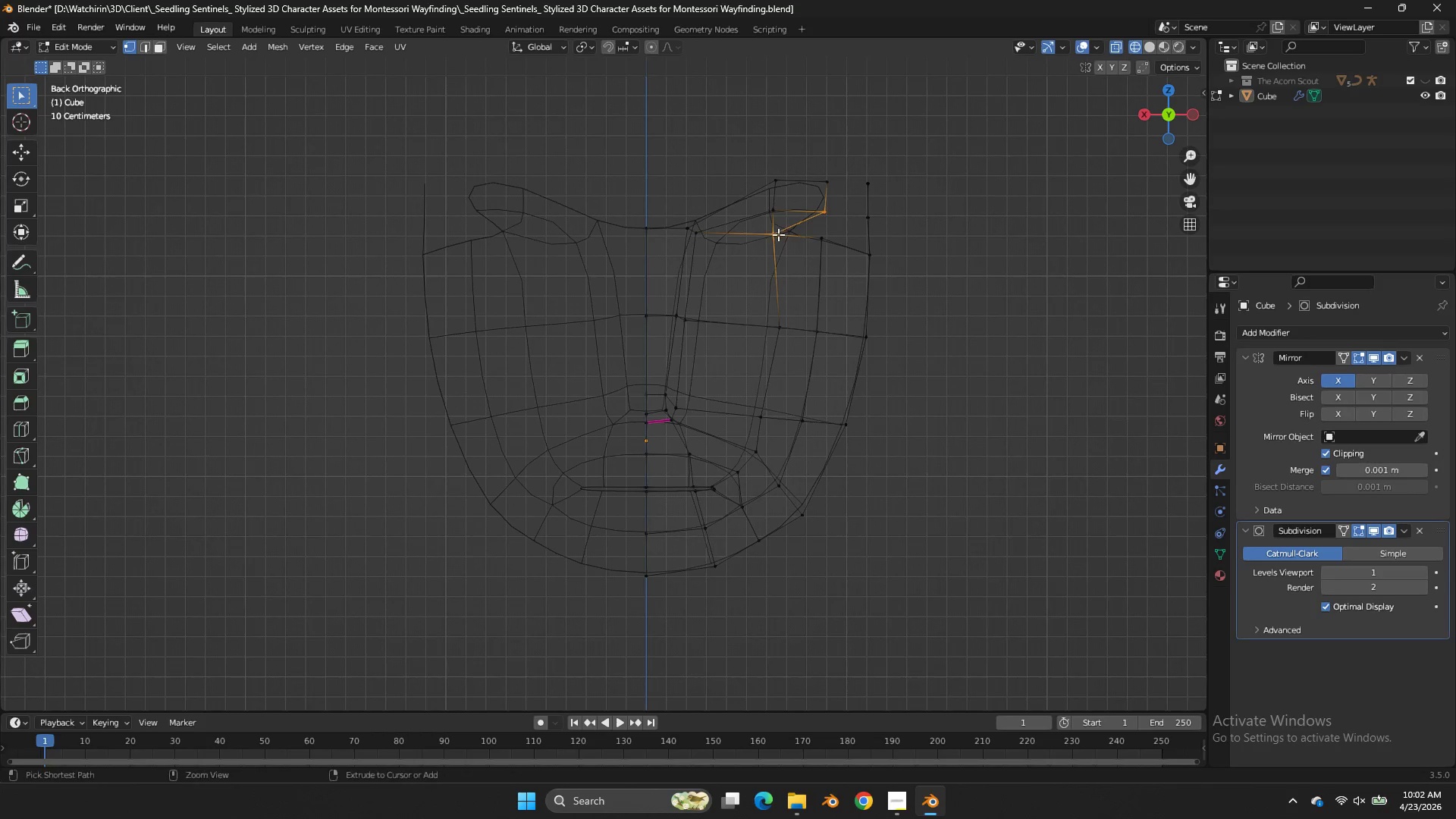 
key(Control+ControlLeft)
 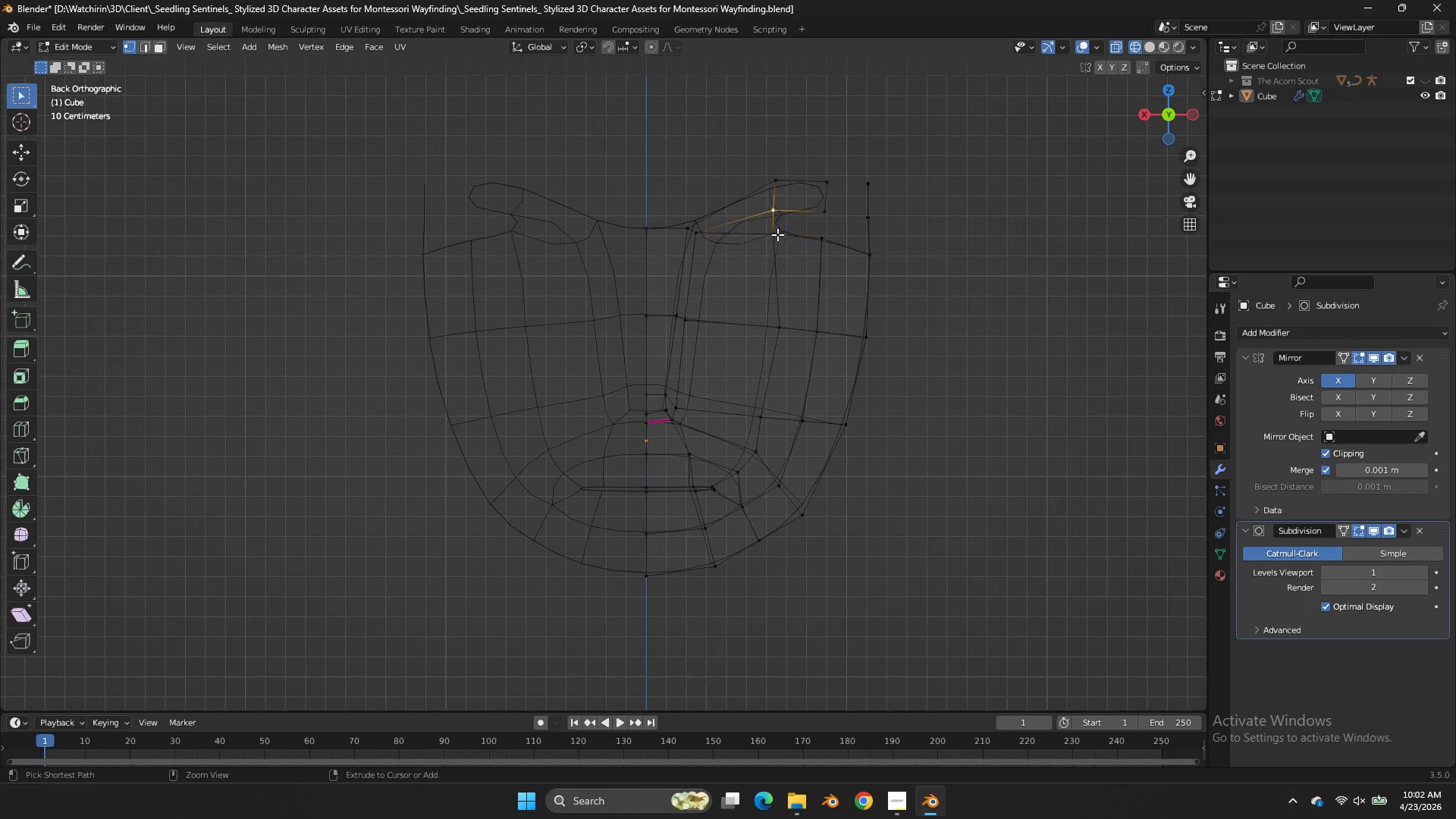 
key(Control+Z)
 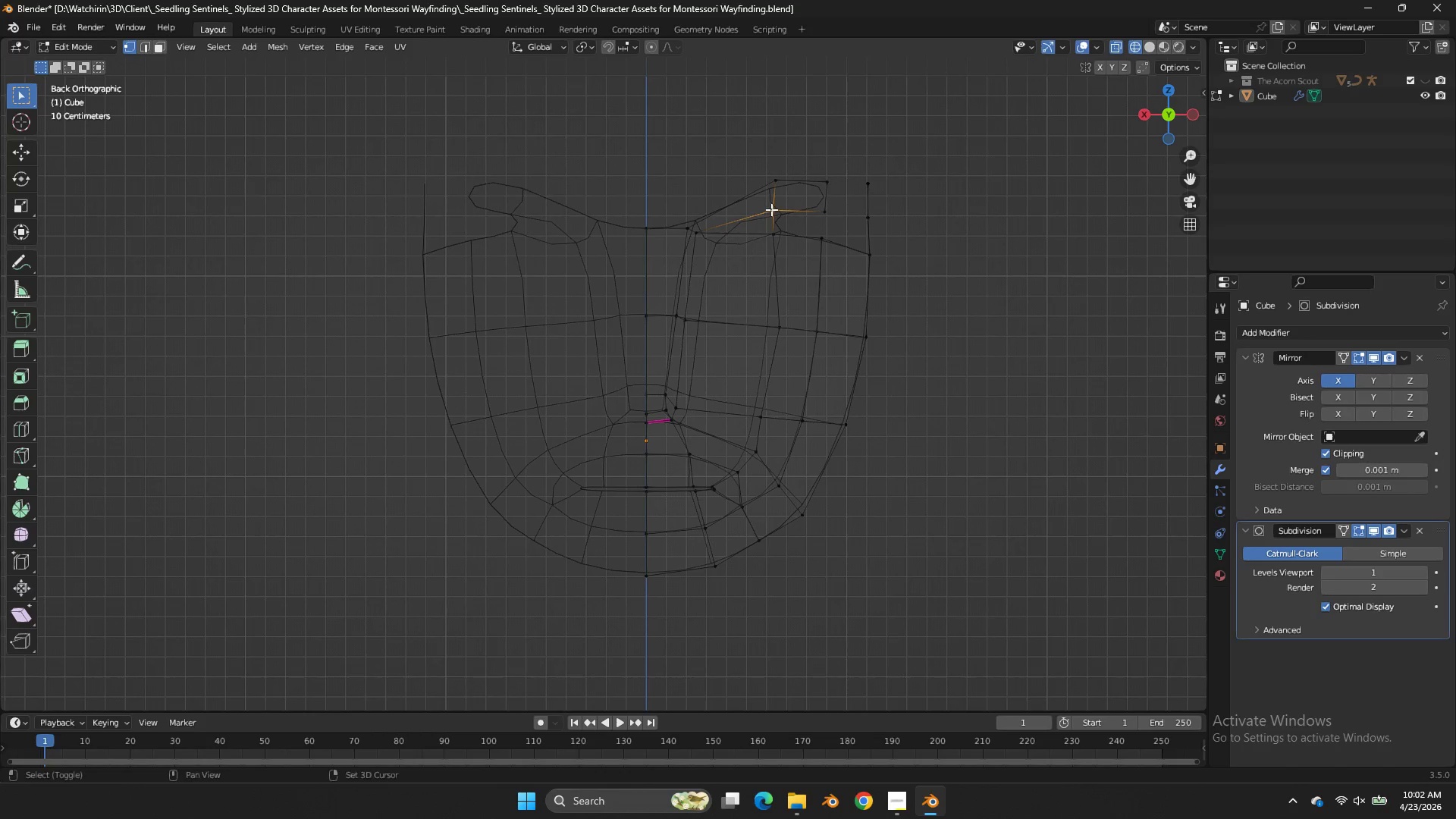 
hold_key(key=ShiftLeft, duration=0.67)
left_click([771, 237])
 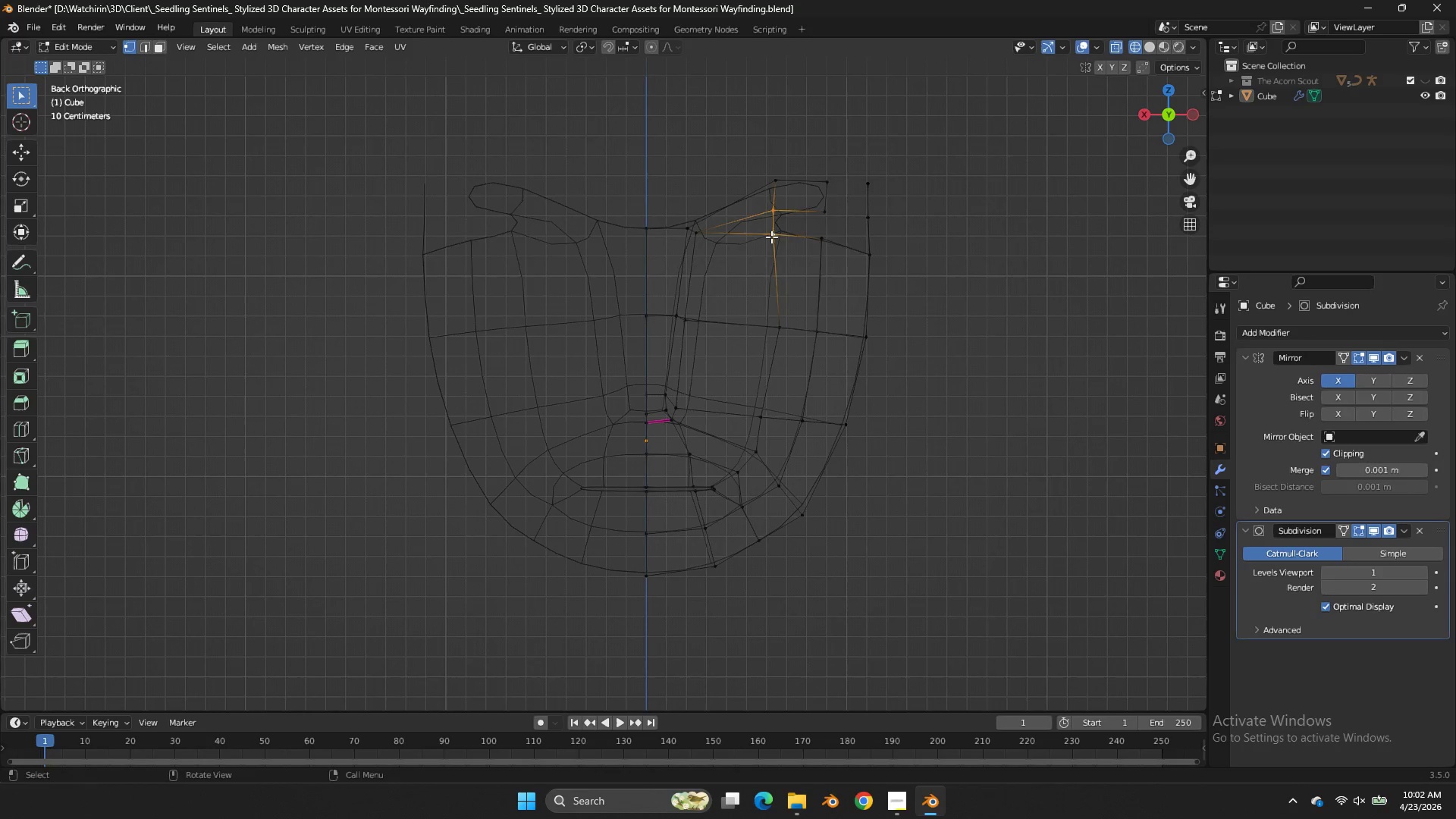 
type(ff)
 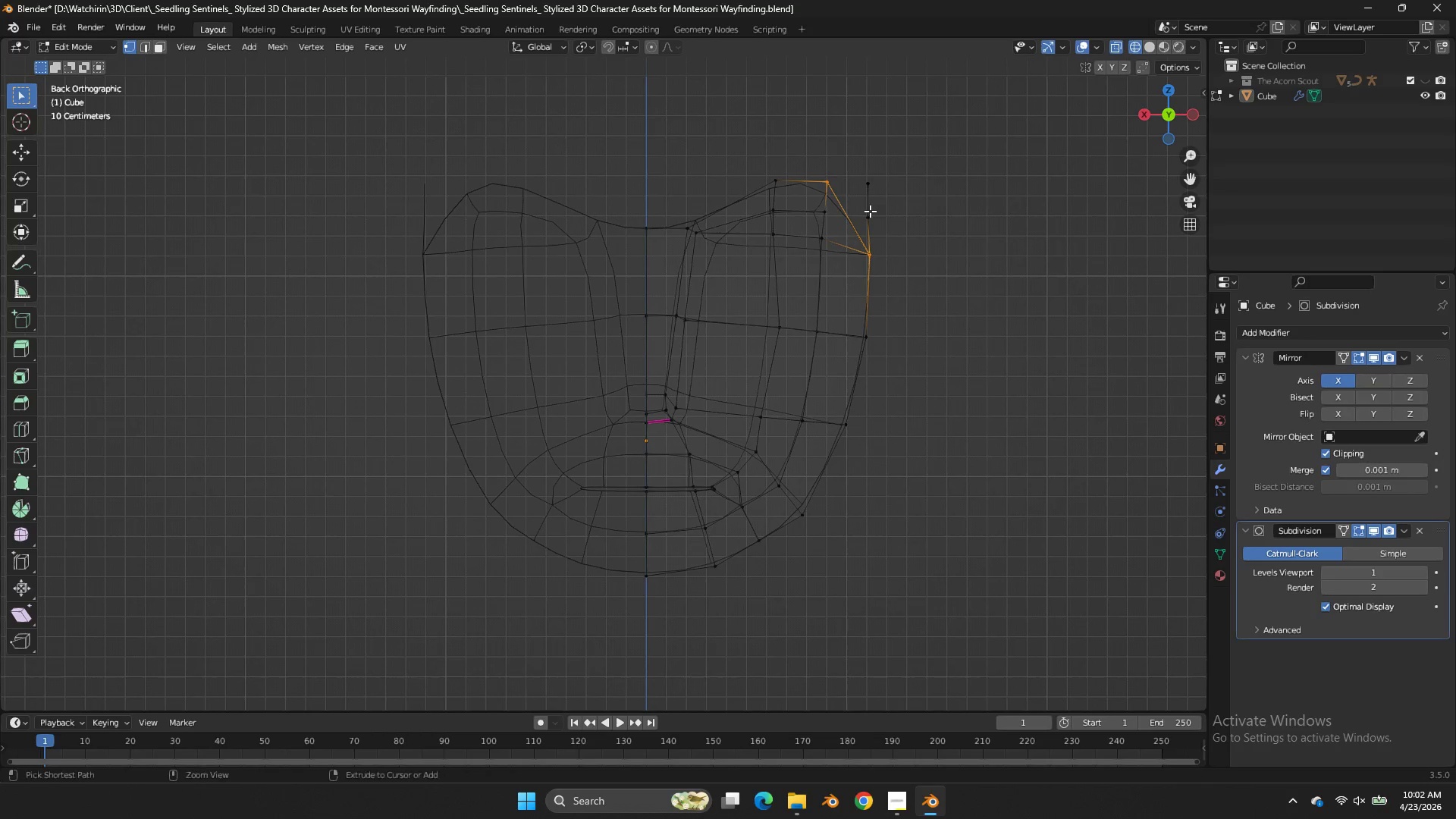 
key(Control+ControlLeft)
 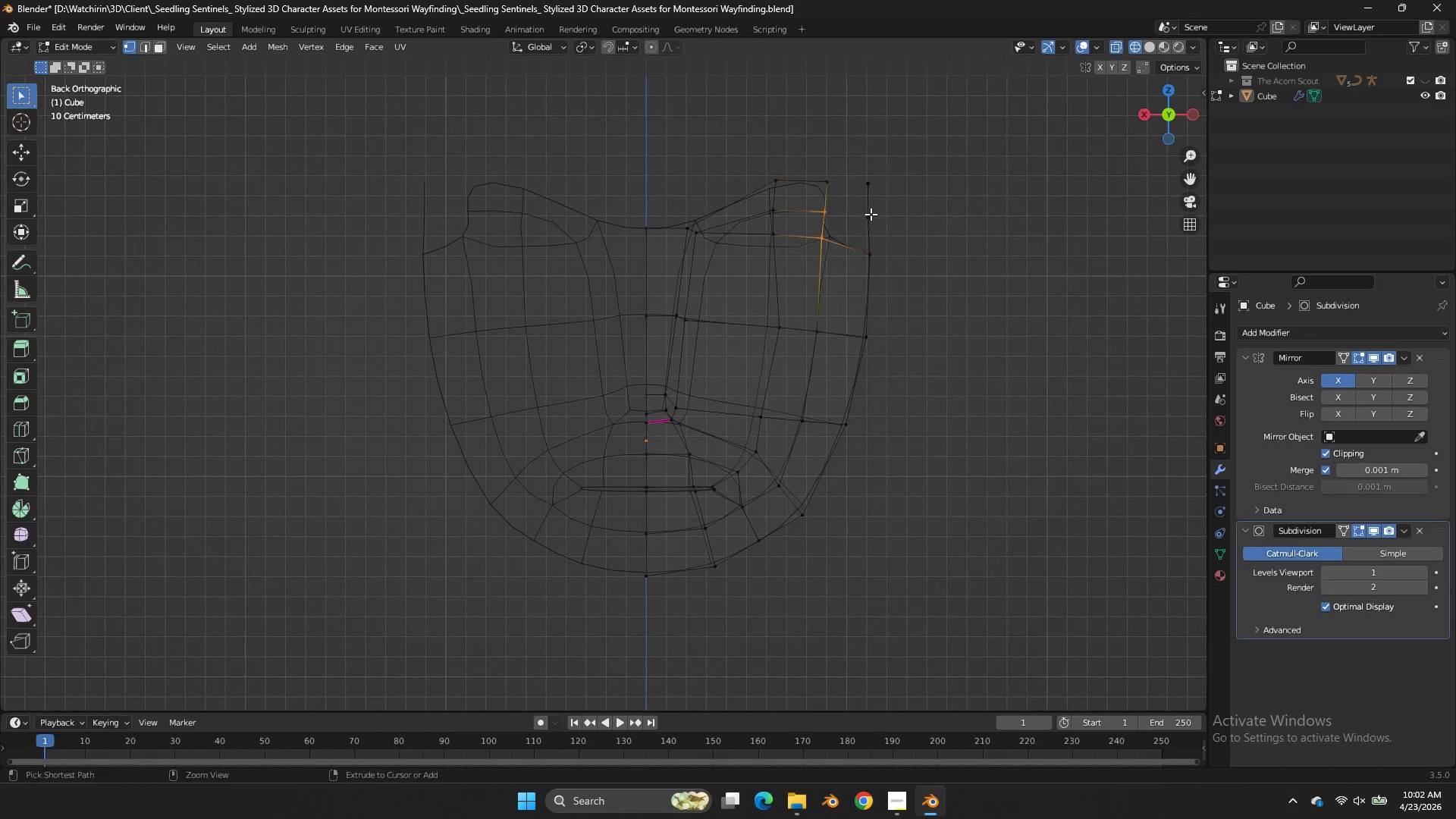 
key(Control+Z)
 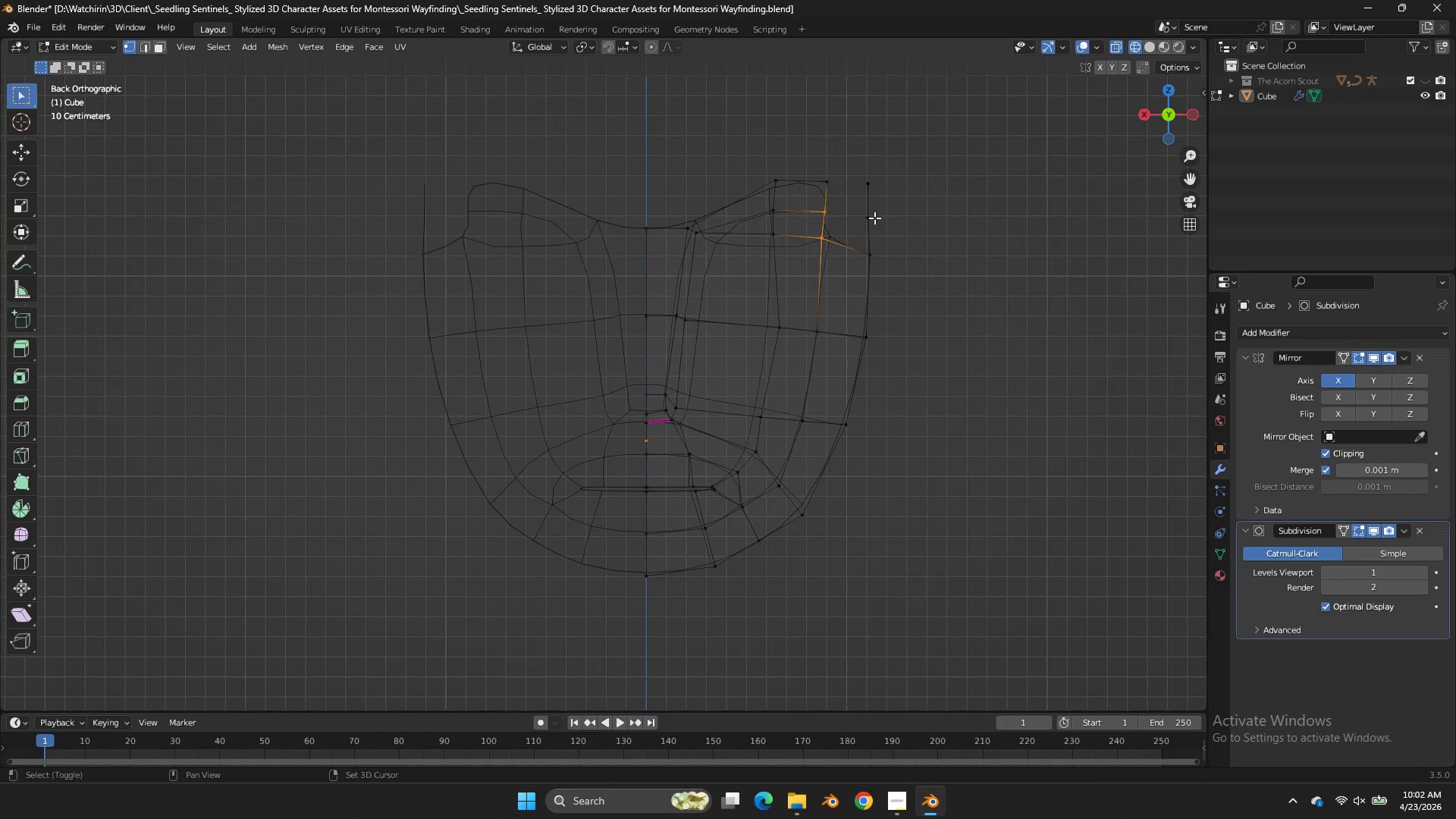 
hold_key(key=ShiftLeft, duration=1.38)
double_click([874, 218])
 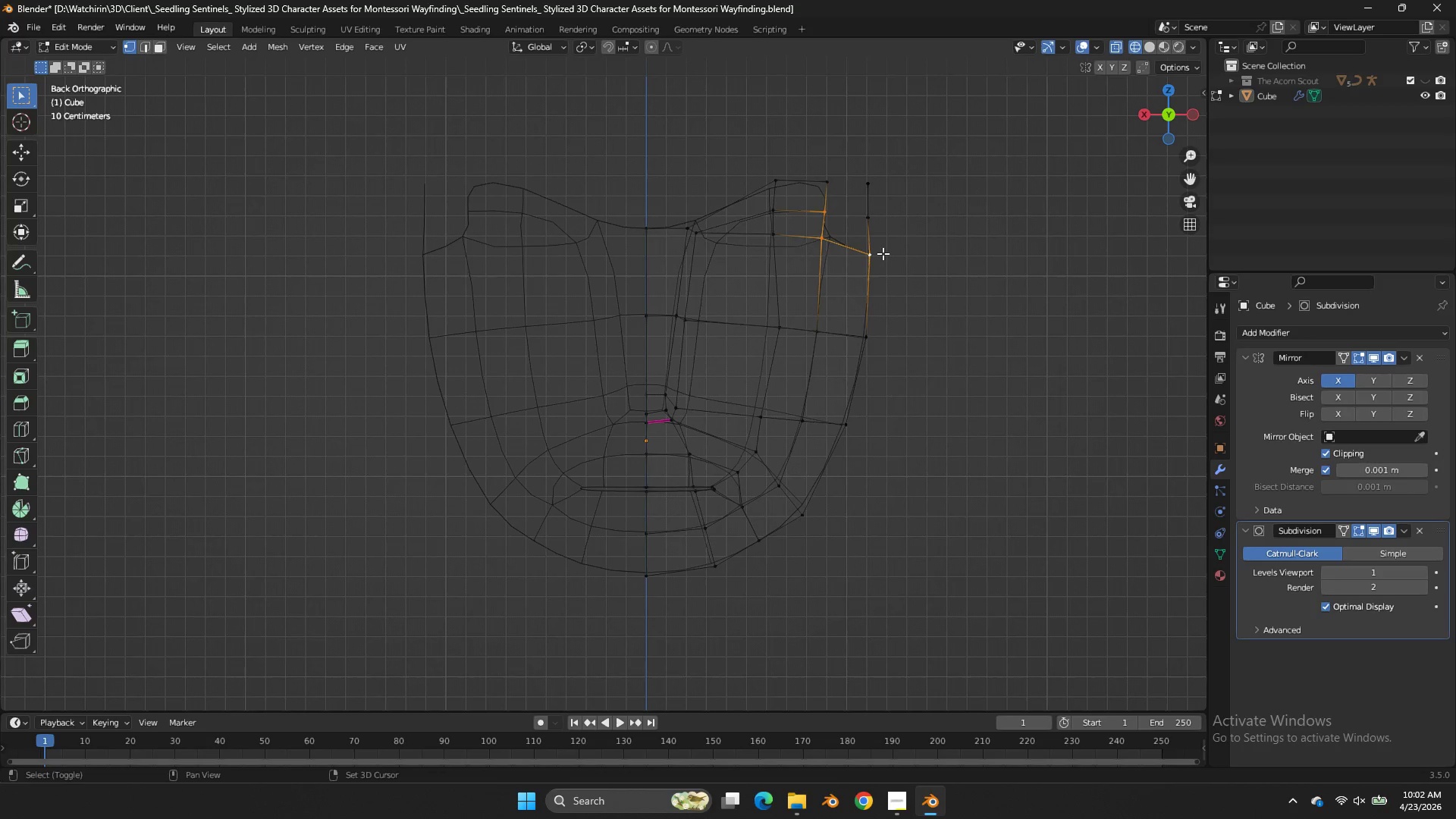 
left_click([874, 218])
 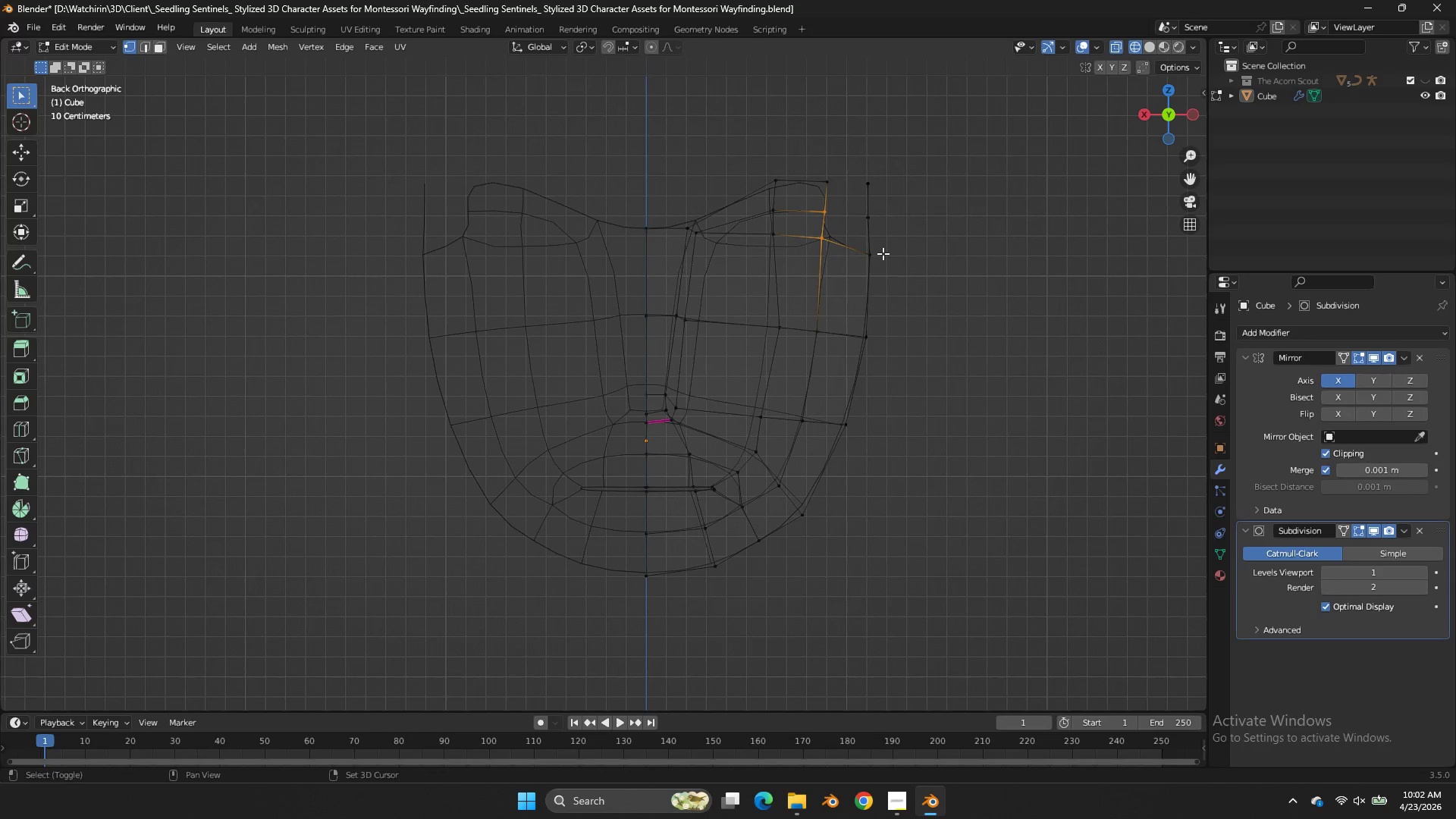 
triple_click([883, 253])
 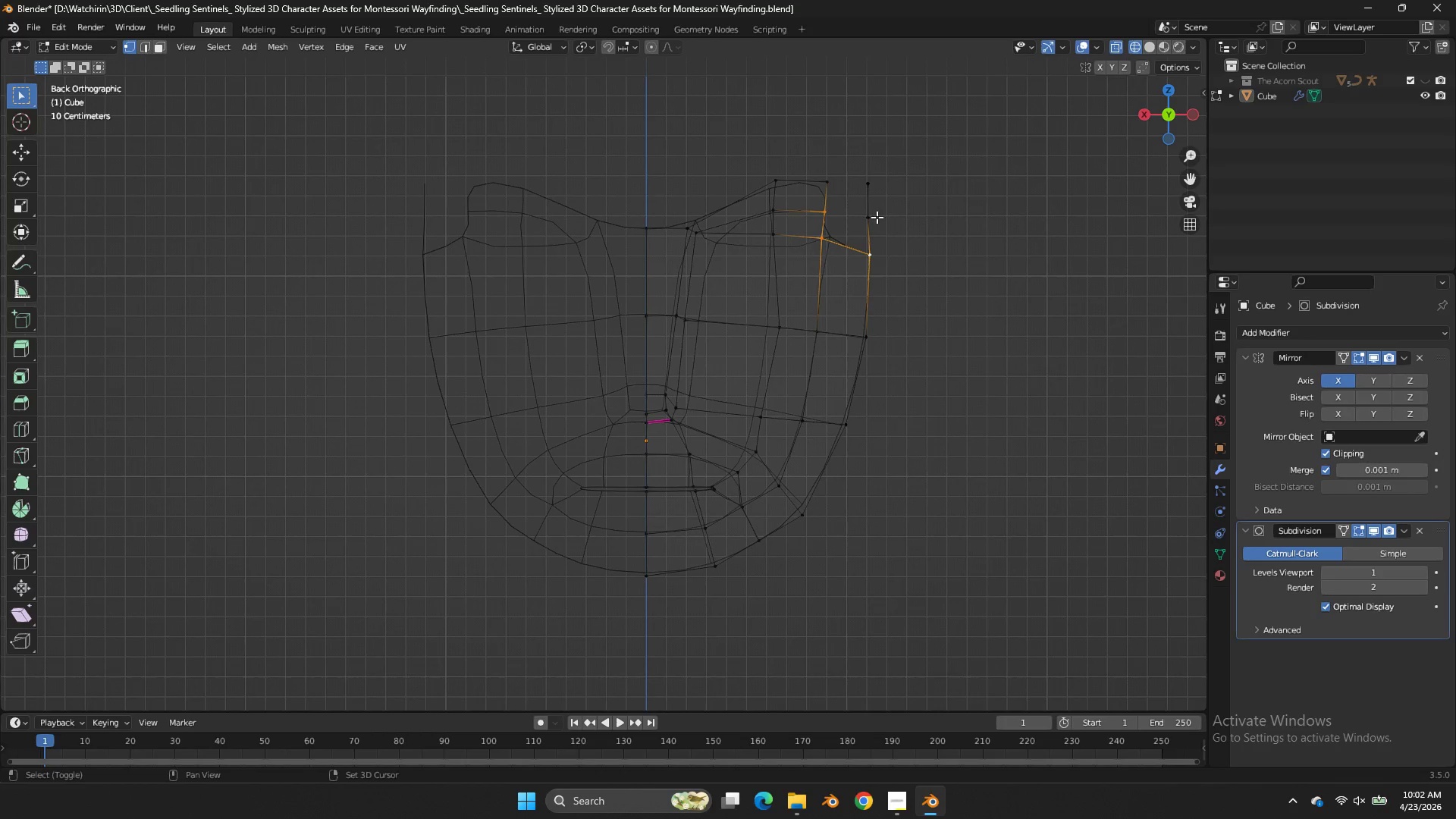 
triple_click([875, 215])
 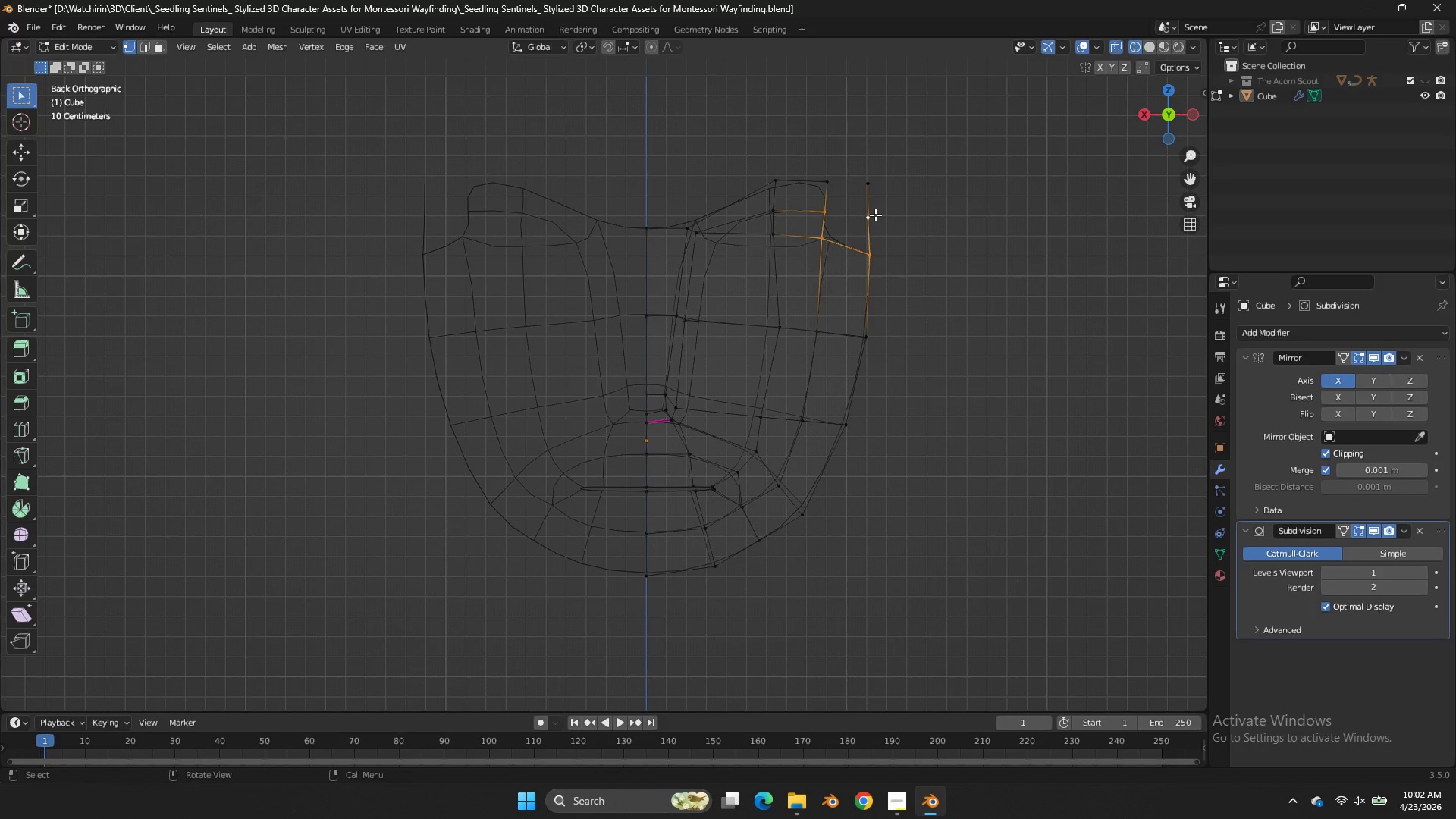 
key(F)
 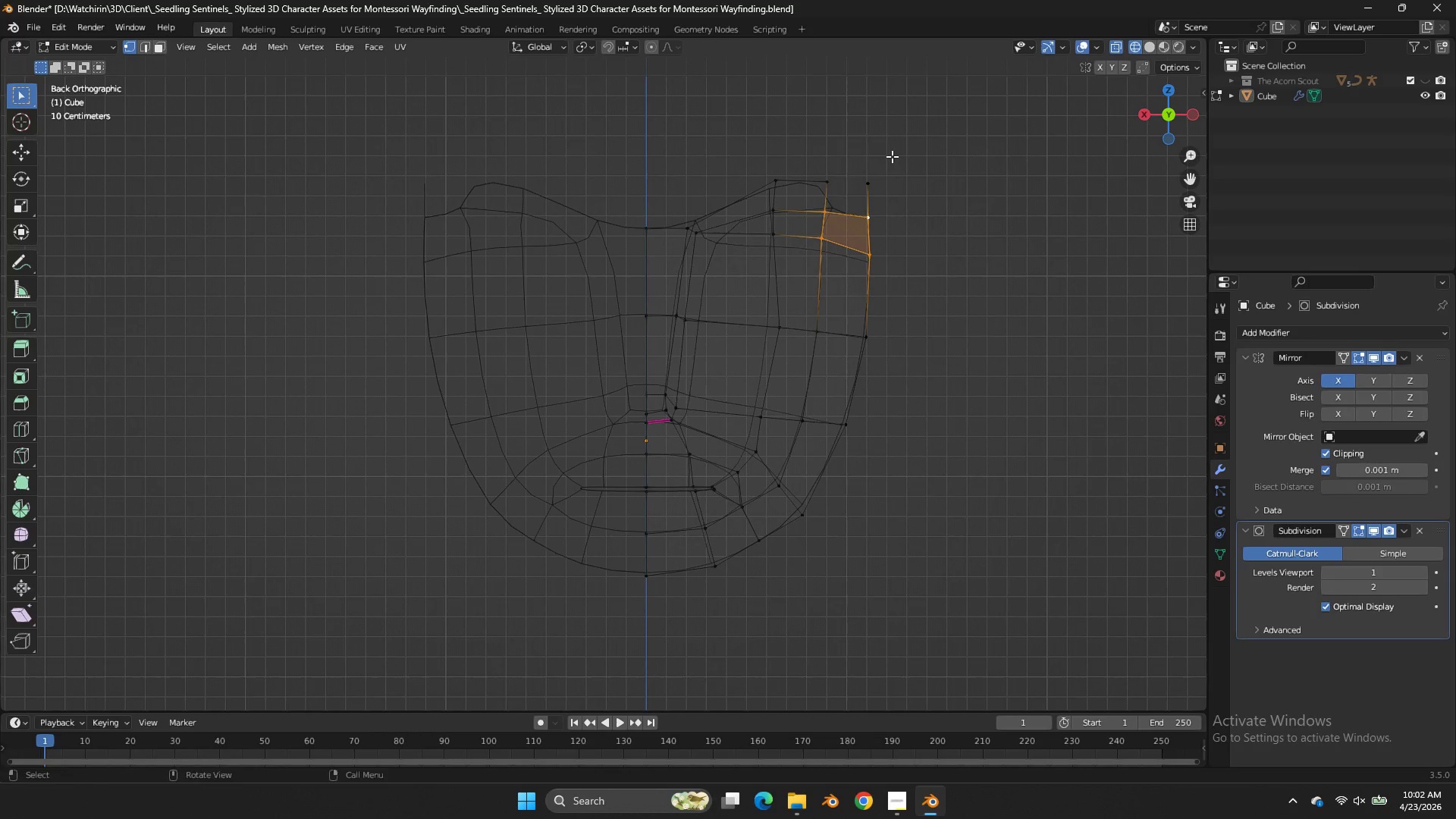 
left_click_drag(start_coordinate=[892, 156], to_coordinate=[811, 215])
 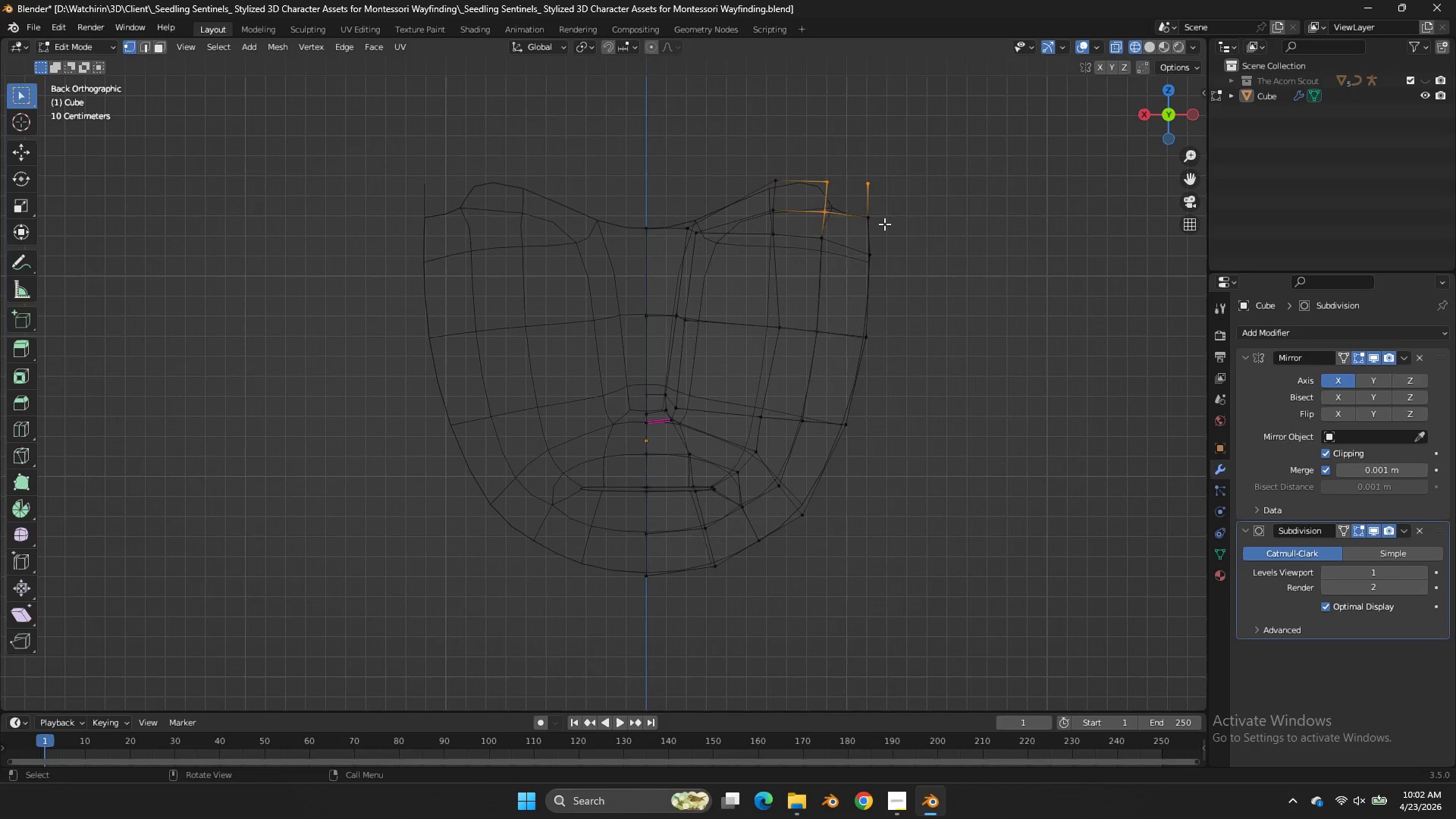 
left_click([884, 224])
 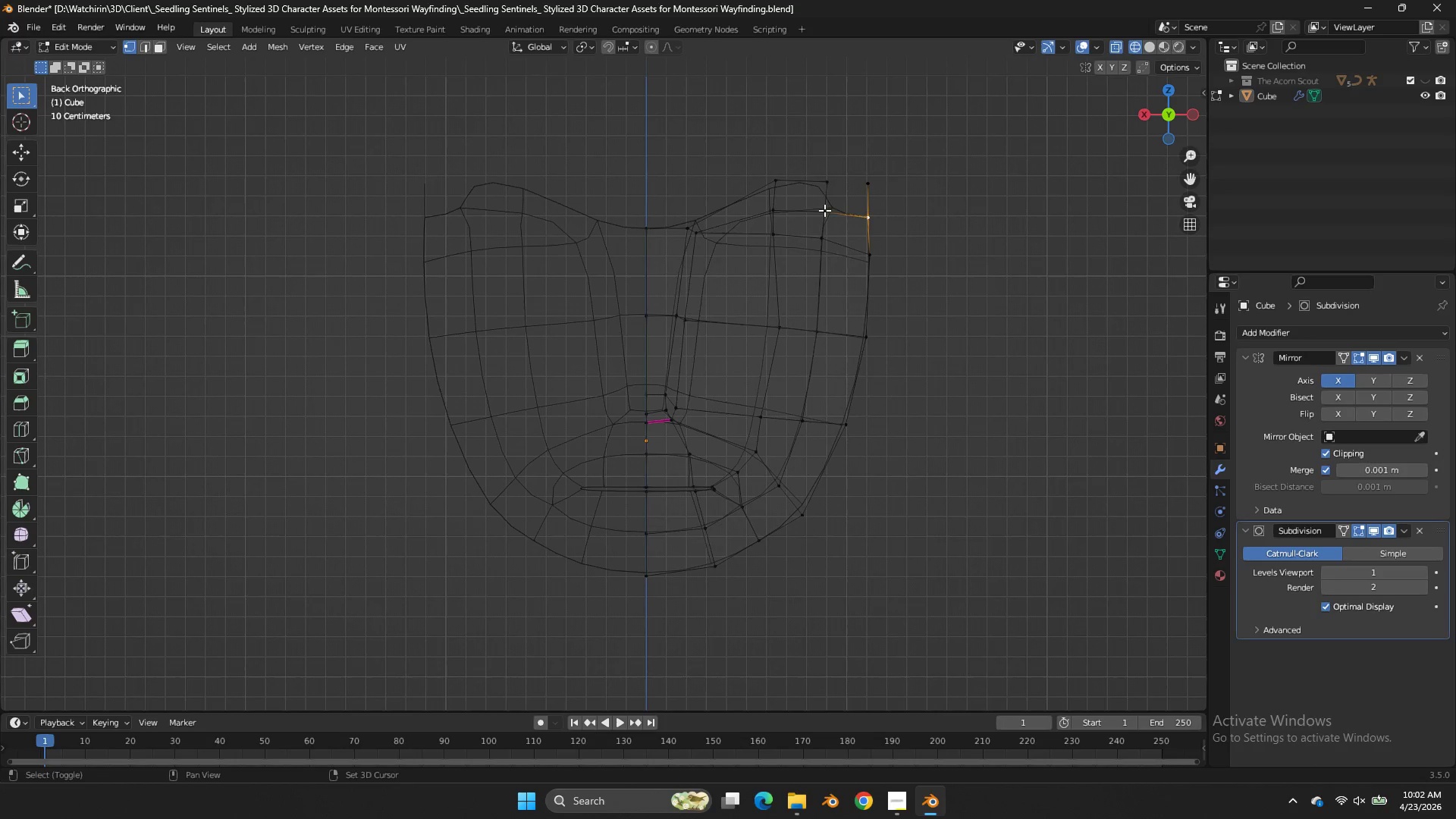 
hold_key(key=ShiftLeft, duration=0.55)
double_click([824, 210])
 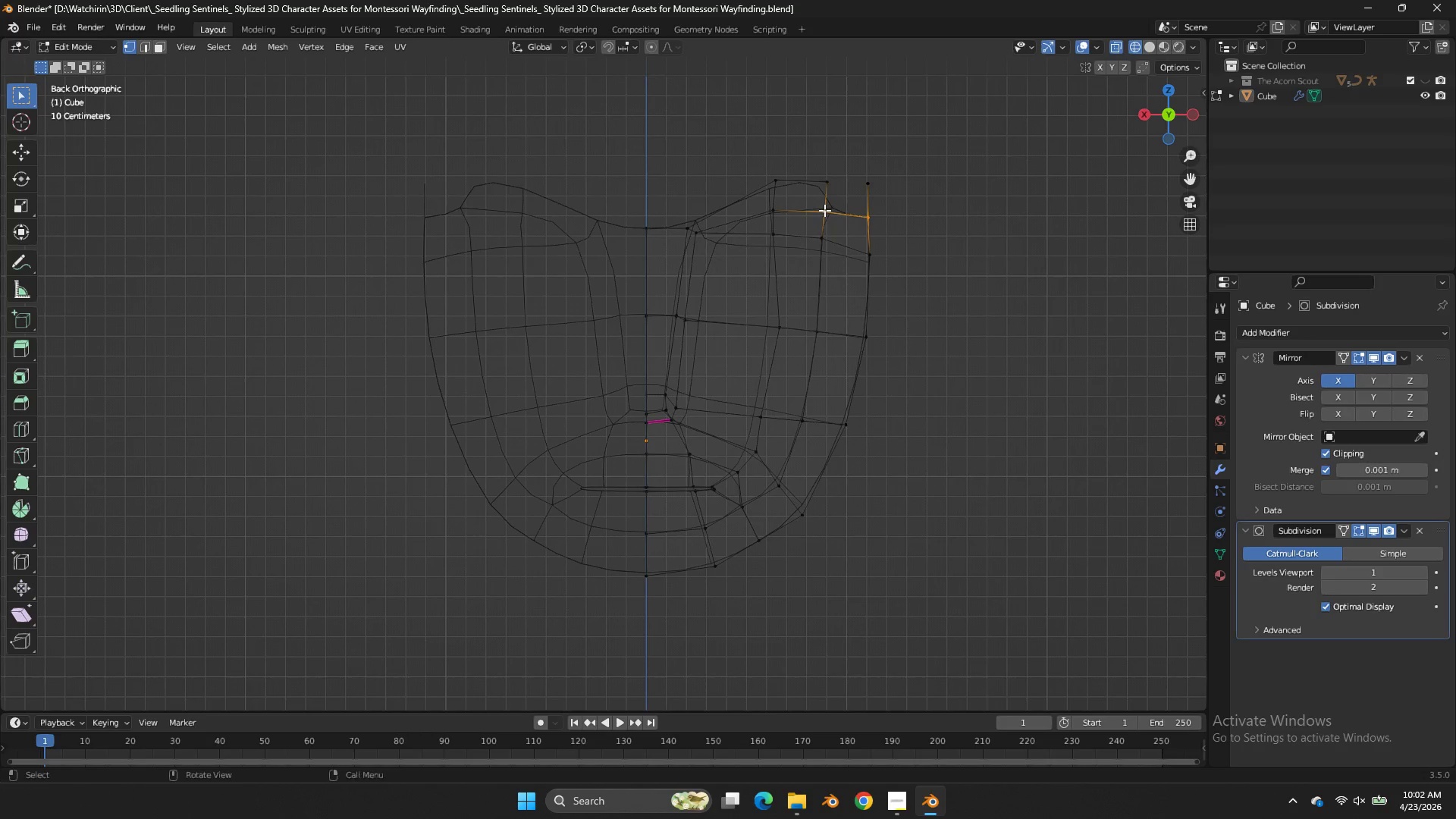 
type(fz)
 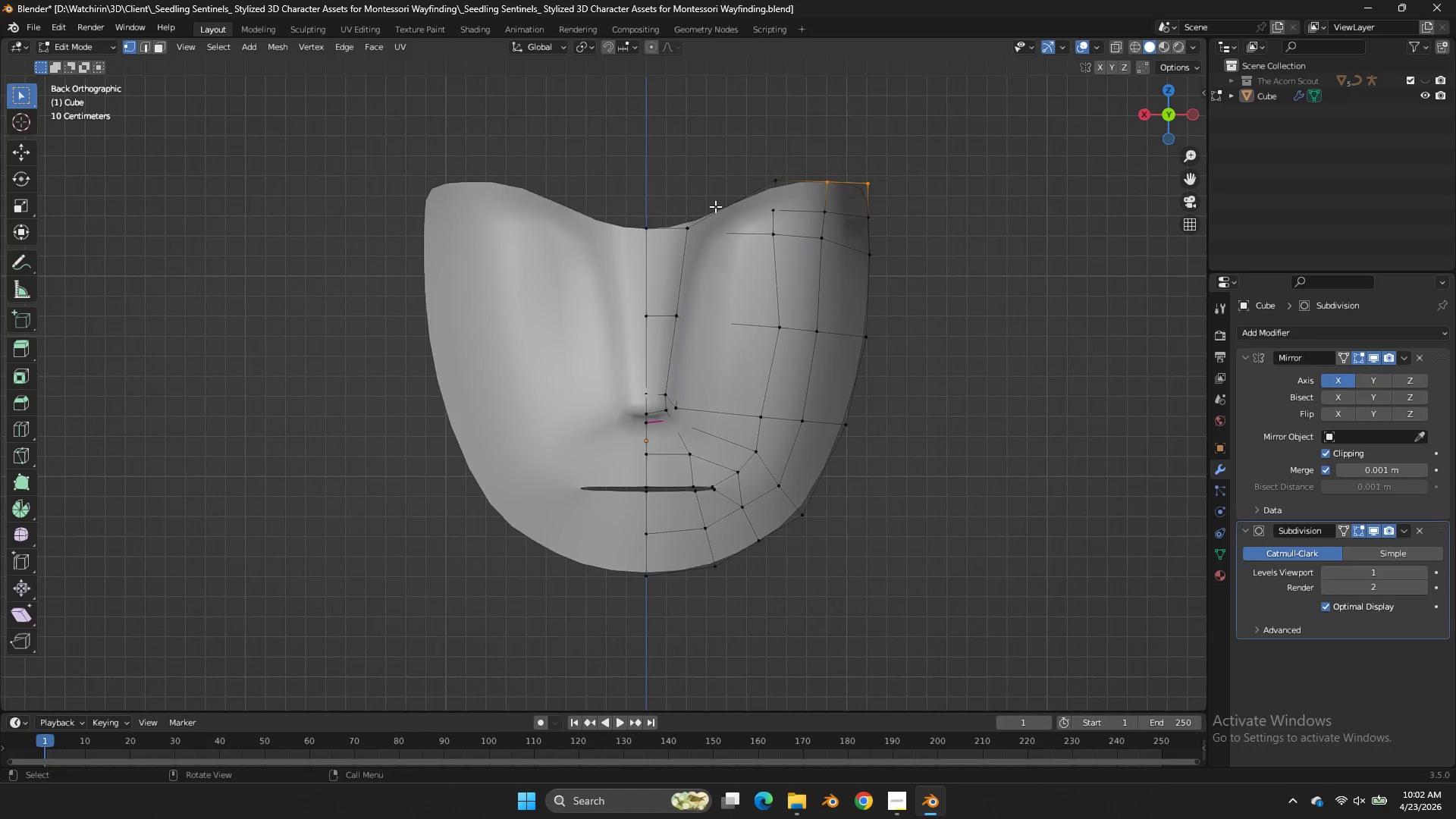 
key(Z)
 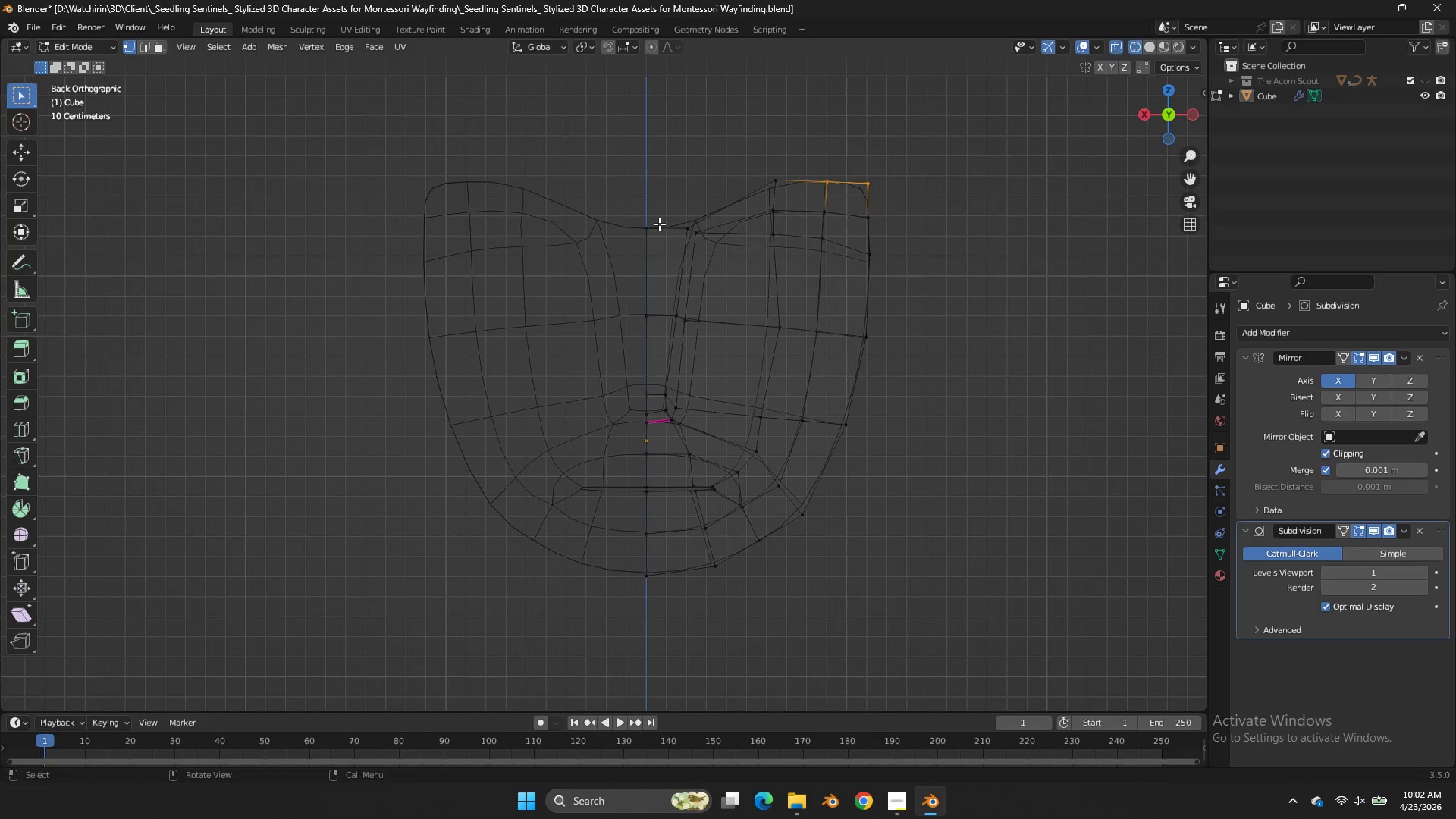 
left_click([659, 224])
 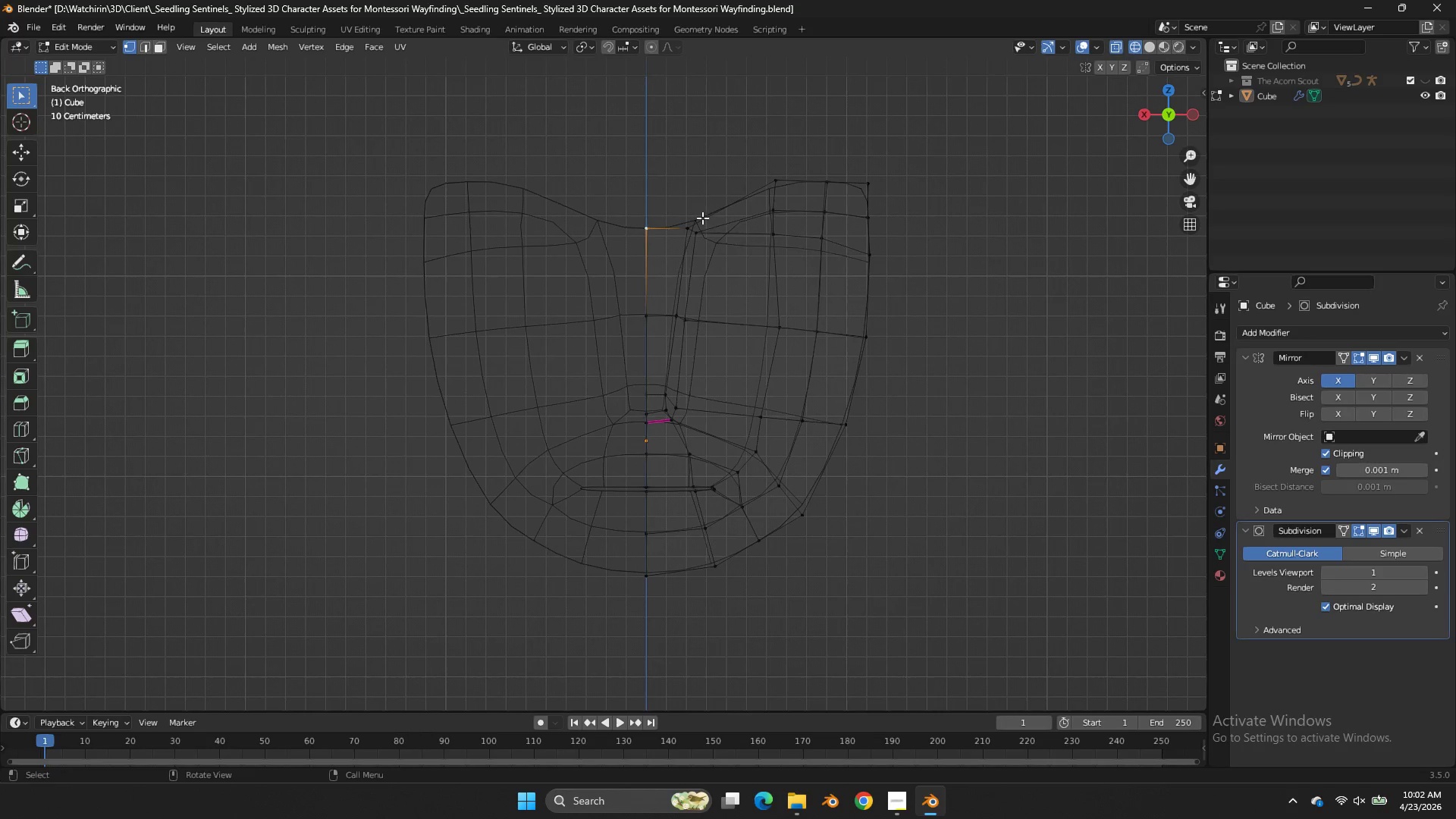 
hold_key(key=ShiftLeft, duration=1.75)
double_click([689, 222])
 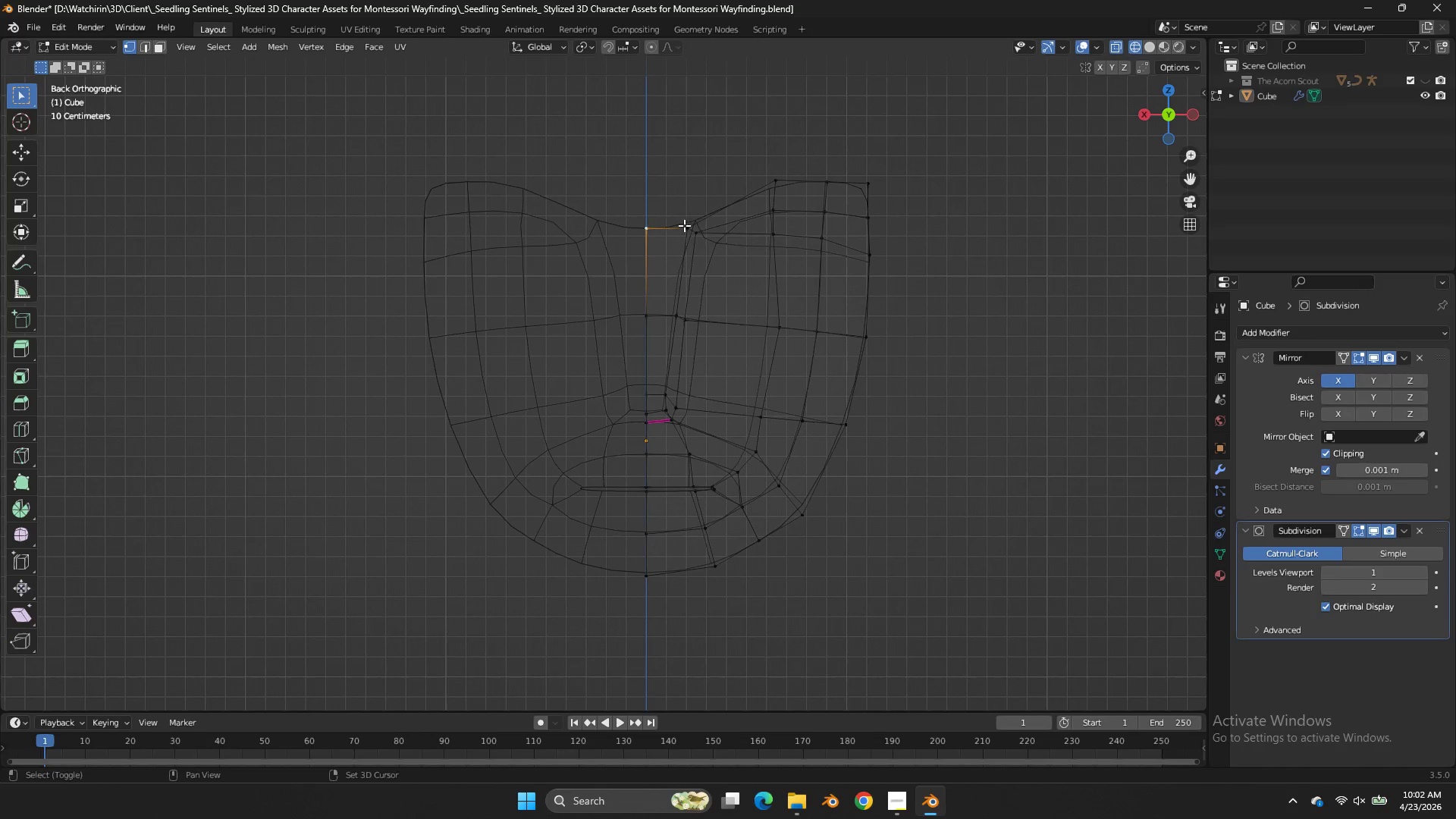 
triple_click([684, 225])
 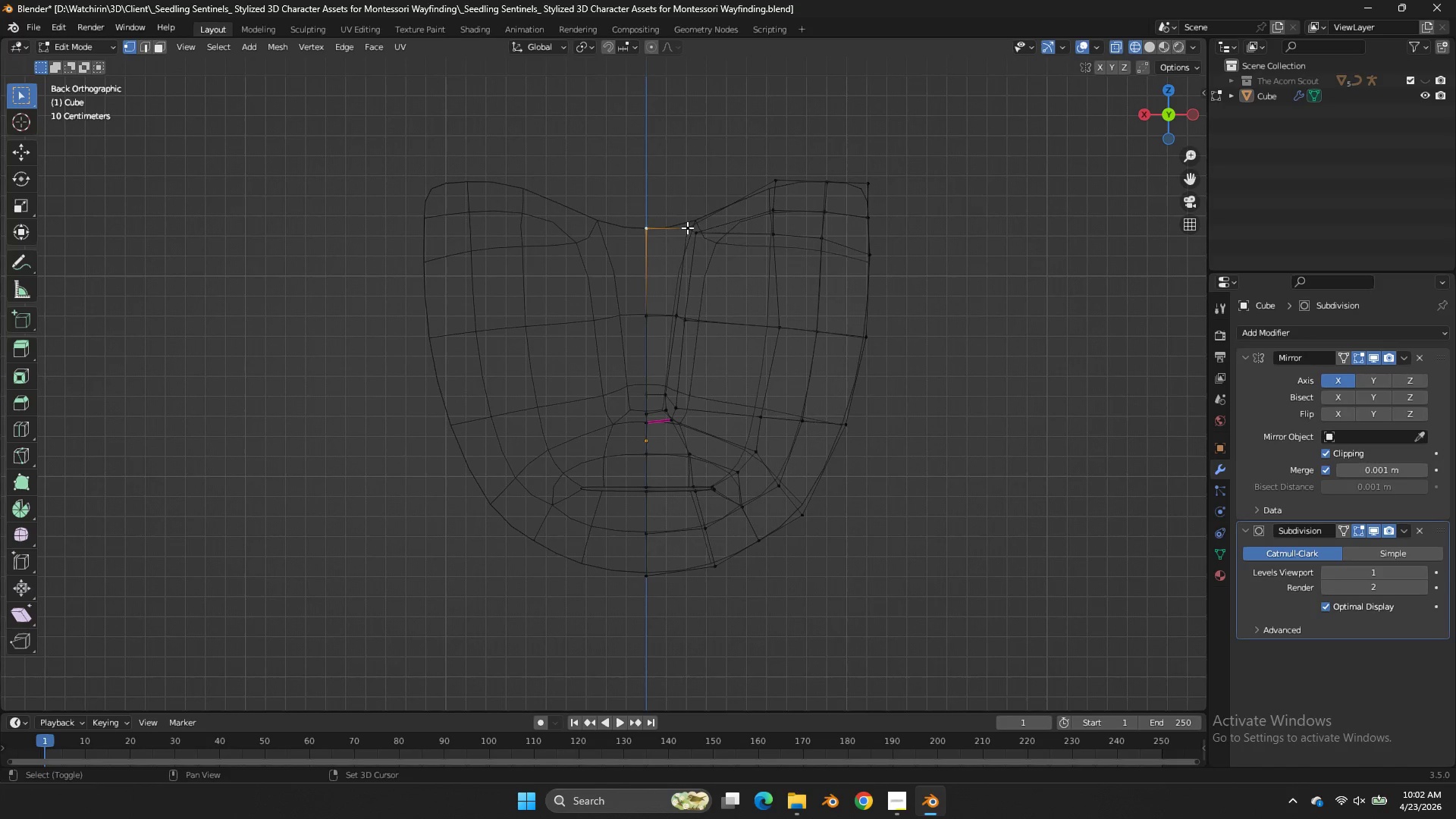 
triple_click([684, 225])
 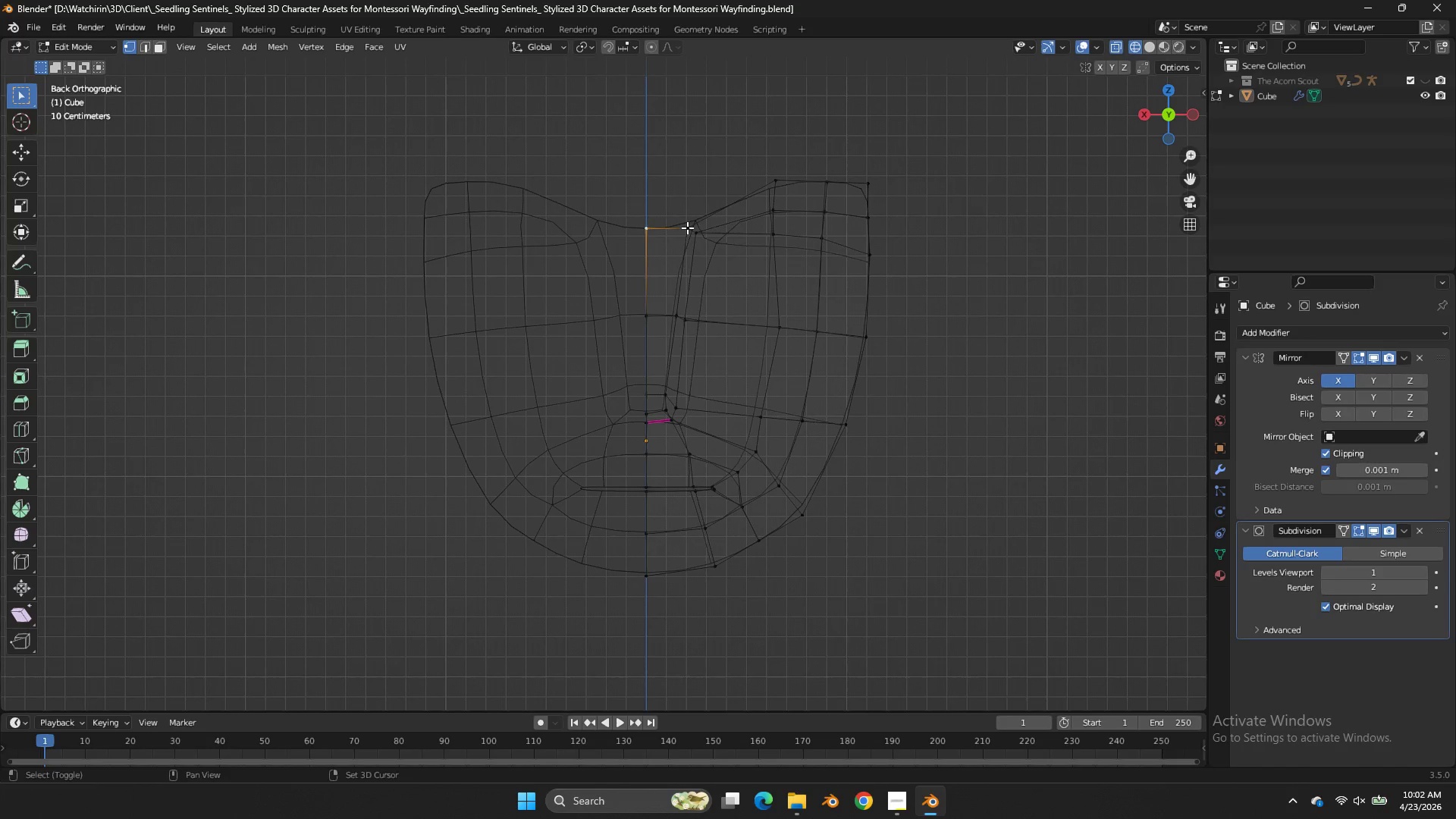 
triple_click([687, 228])
 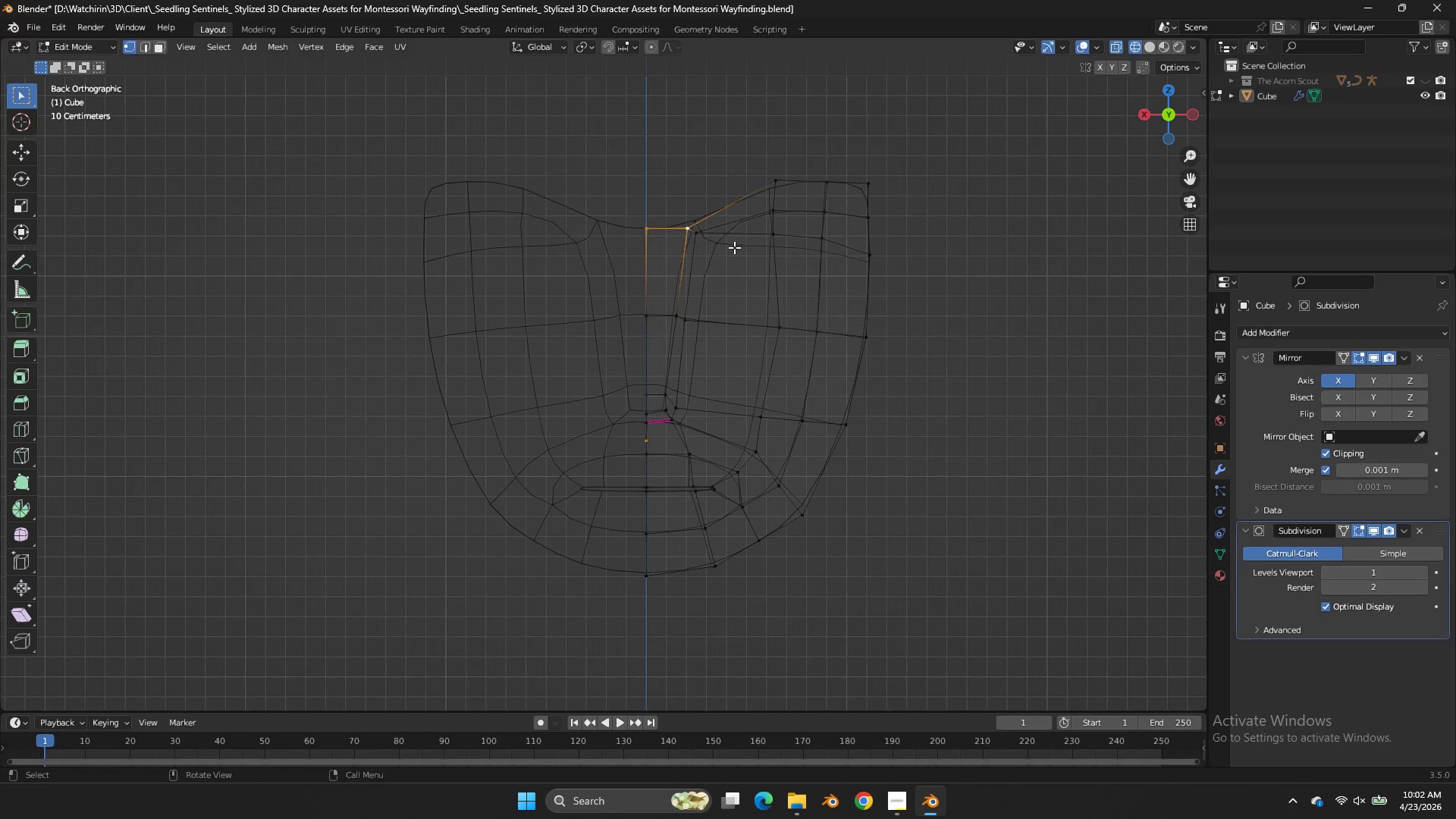 
type(ez)
 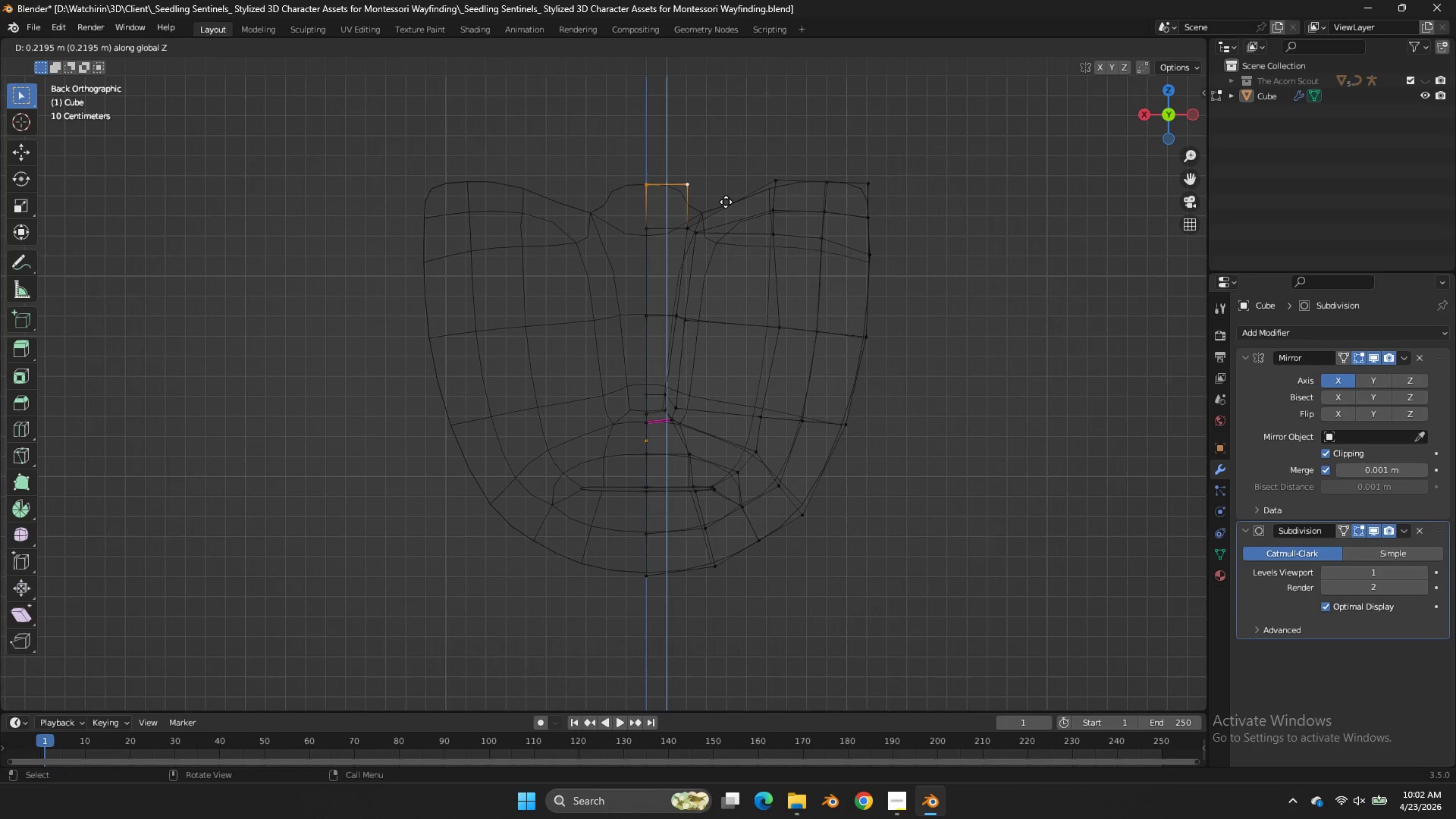 
left_click([726, 193])
 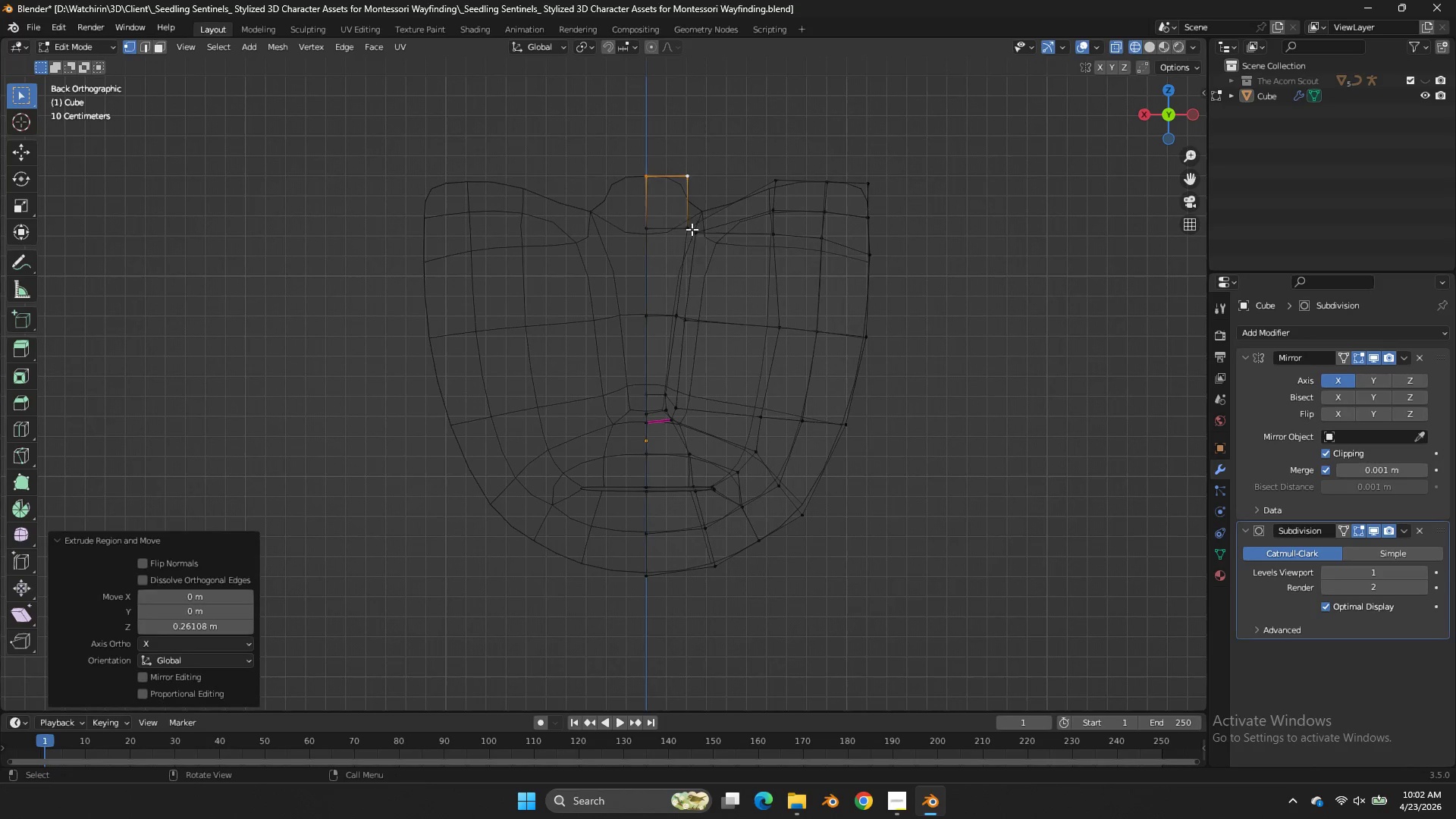 
double_click([692, 229])
 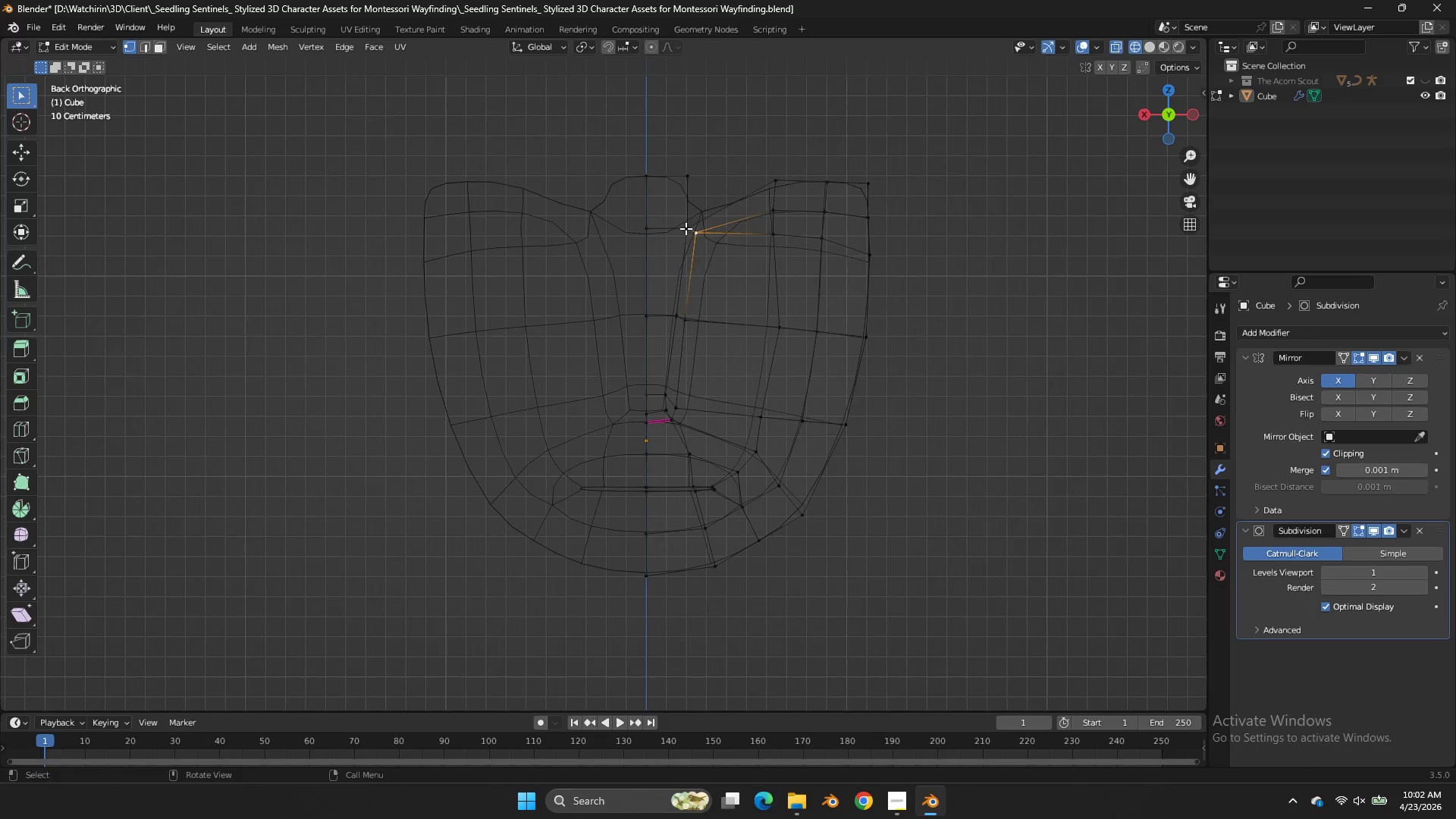 
triple_click([686, 228])
 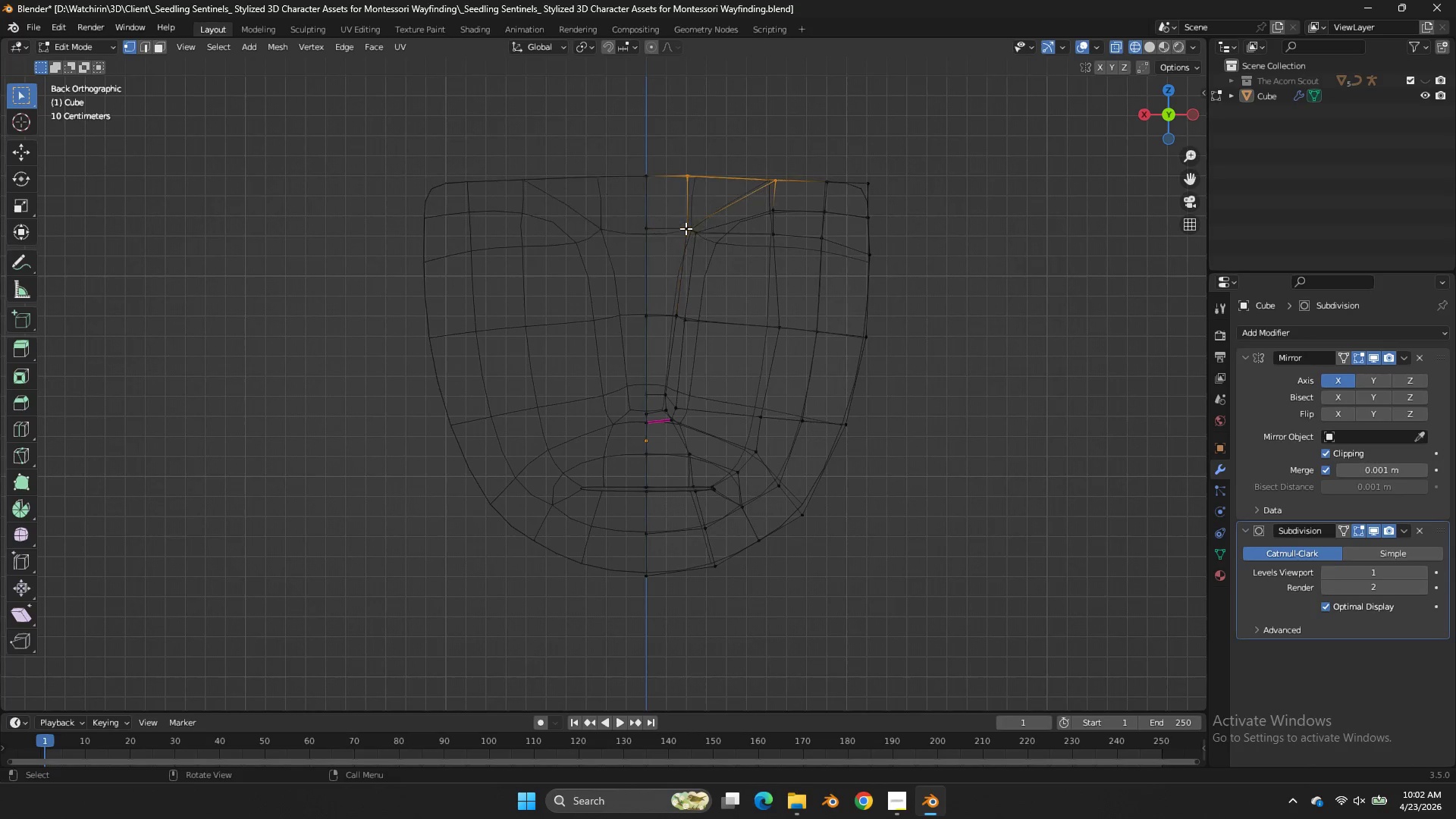 
type(fz)
 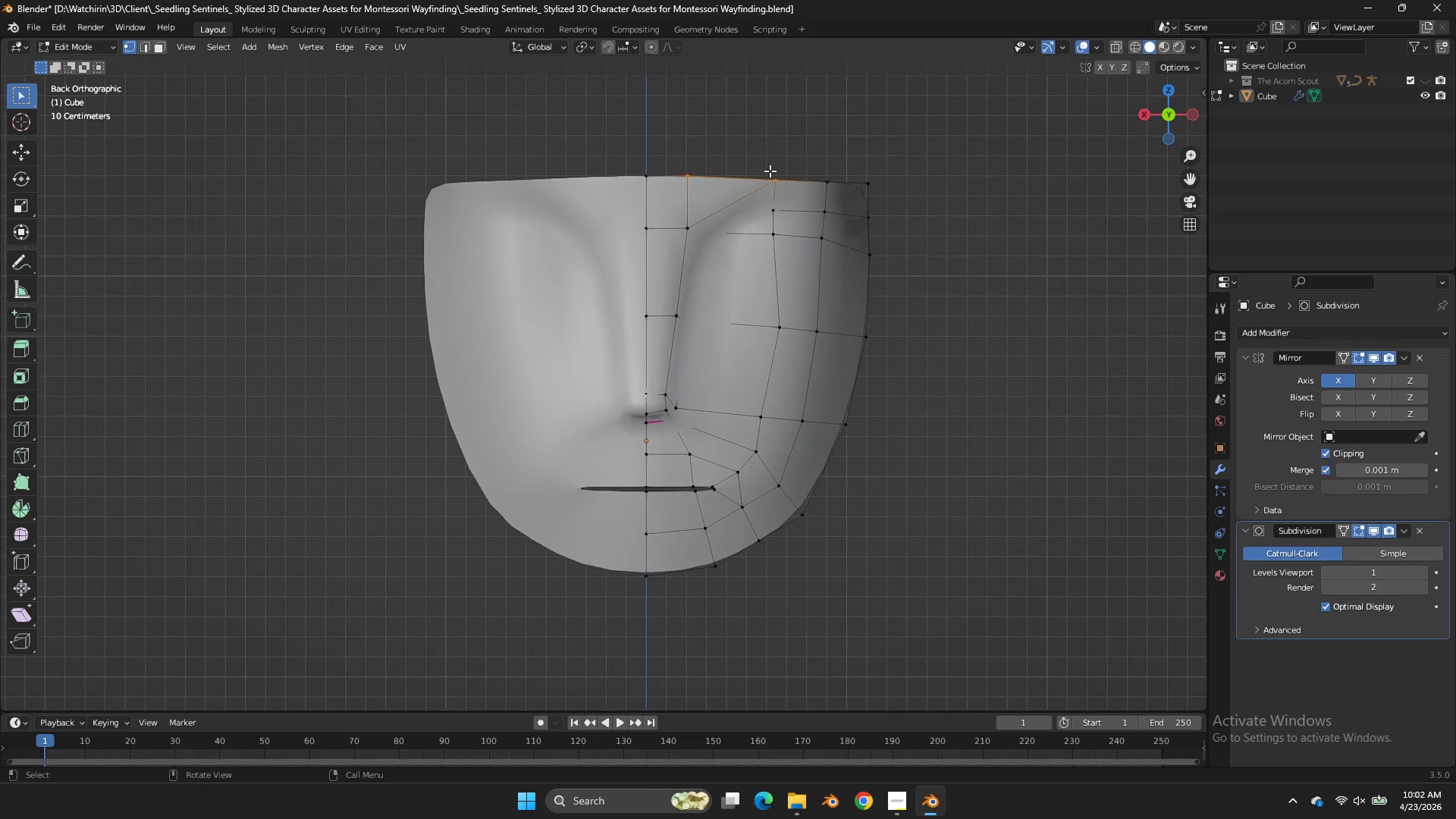 
hold_key(key=AltLeft, duration=0.88)
left_click([743, 171])
 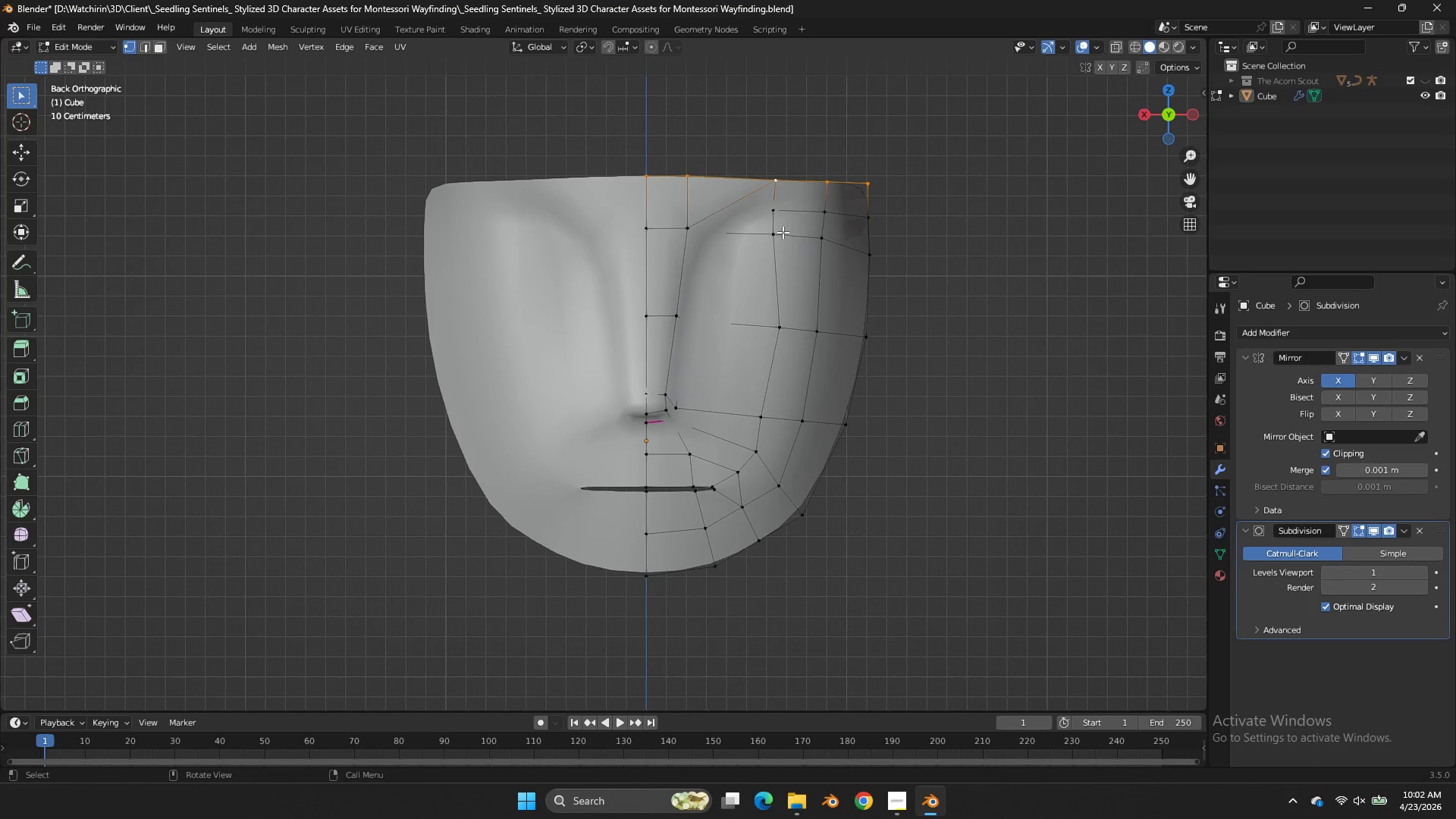 
double_click([772, 234])
 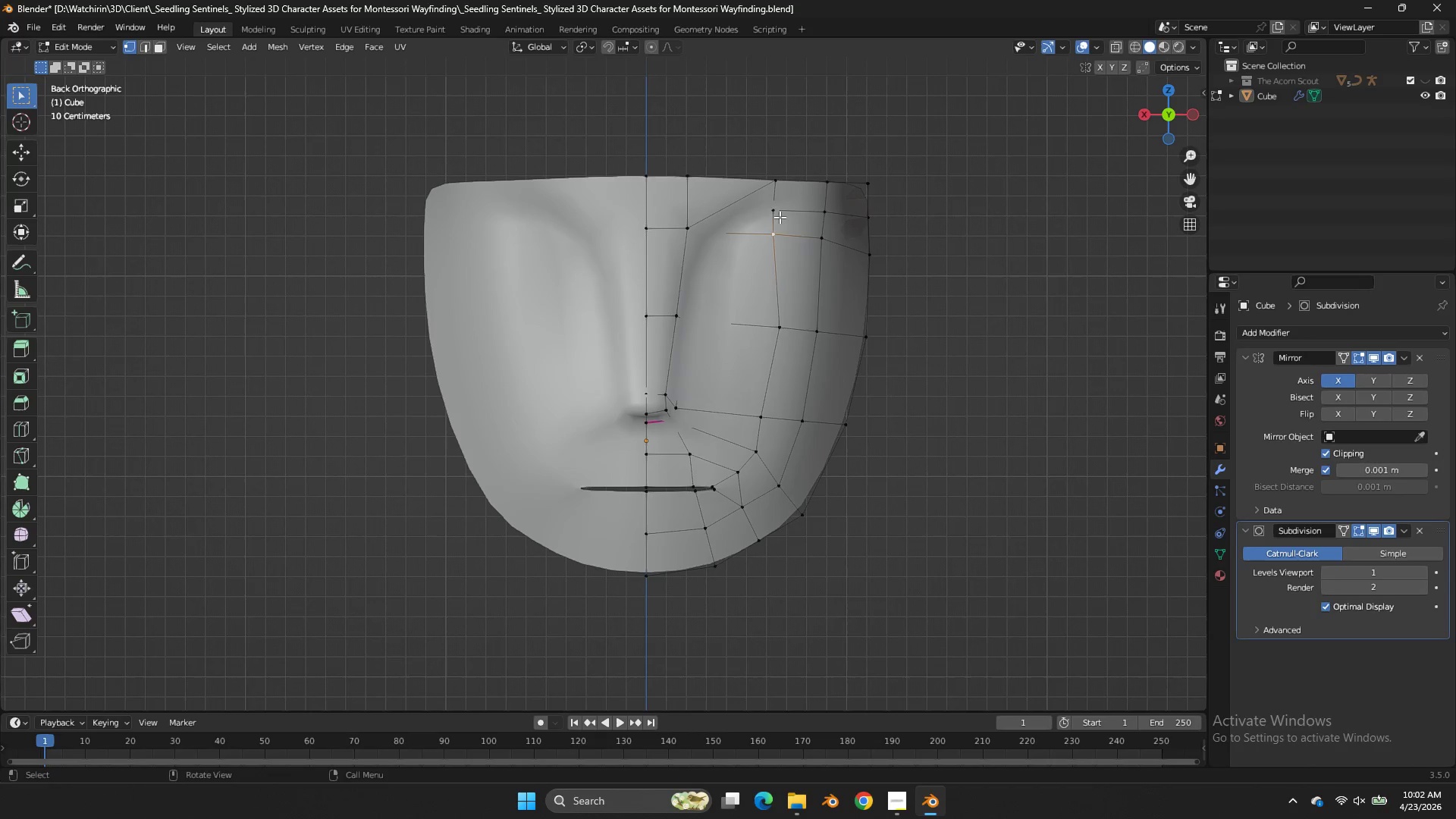 
triple_click([780, 217])
 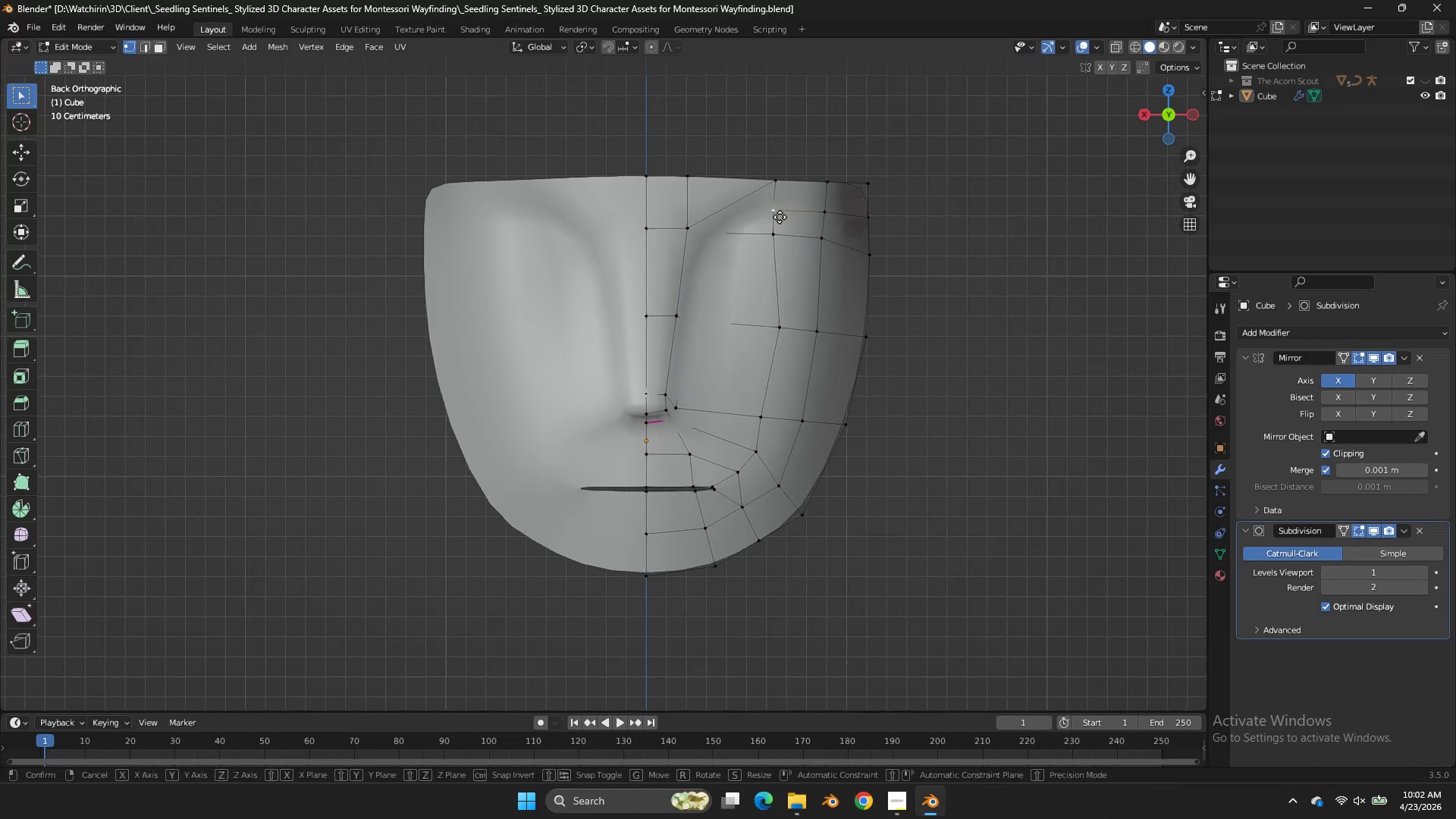 
key(G)
 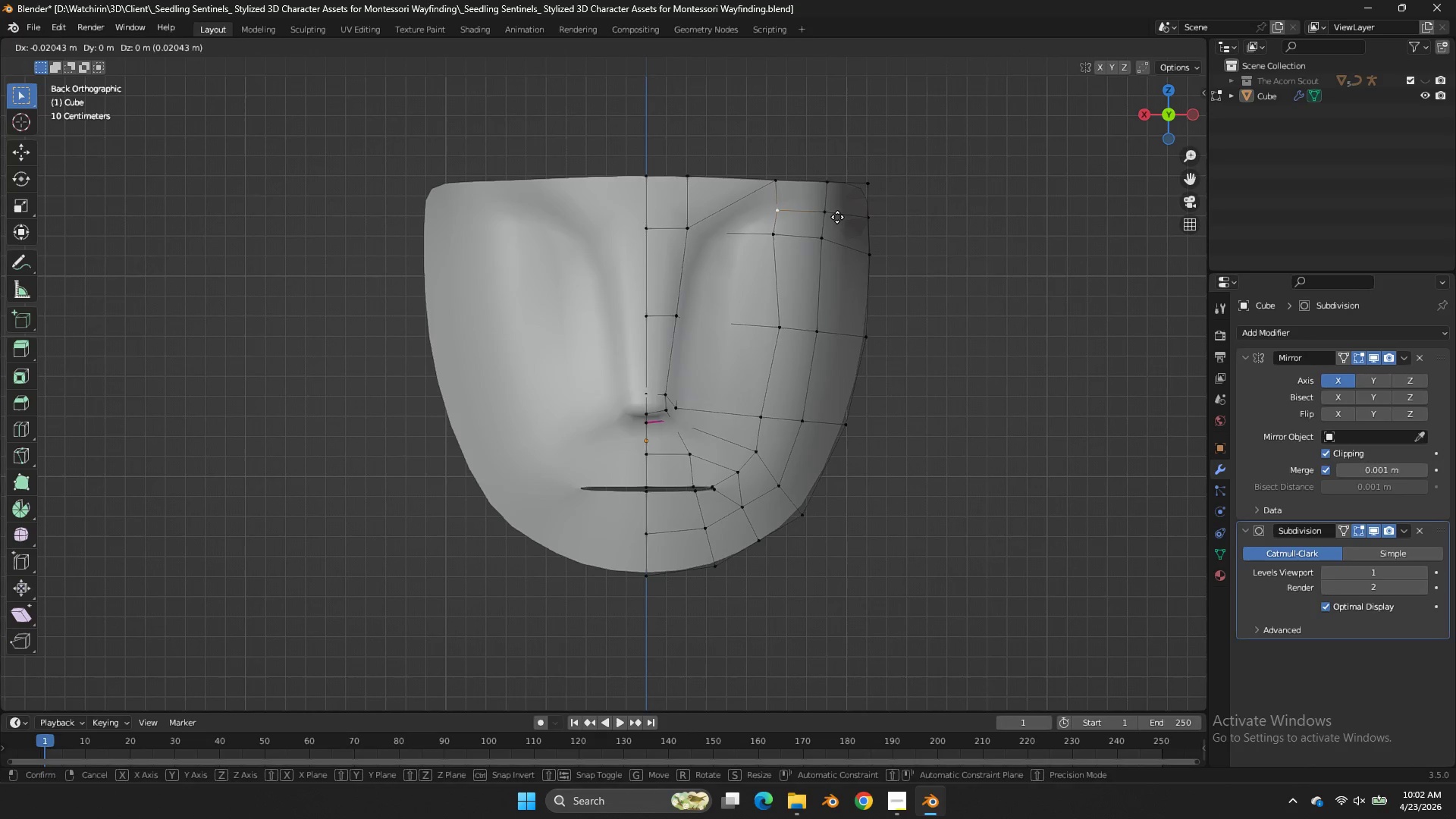 
hold_key(key=ShiftLeft, duration=0.91)
left_click([825, 220])
 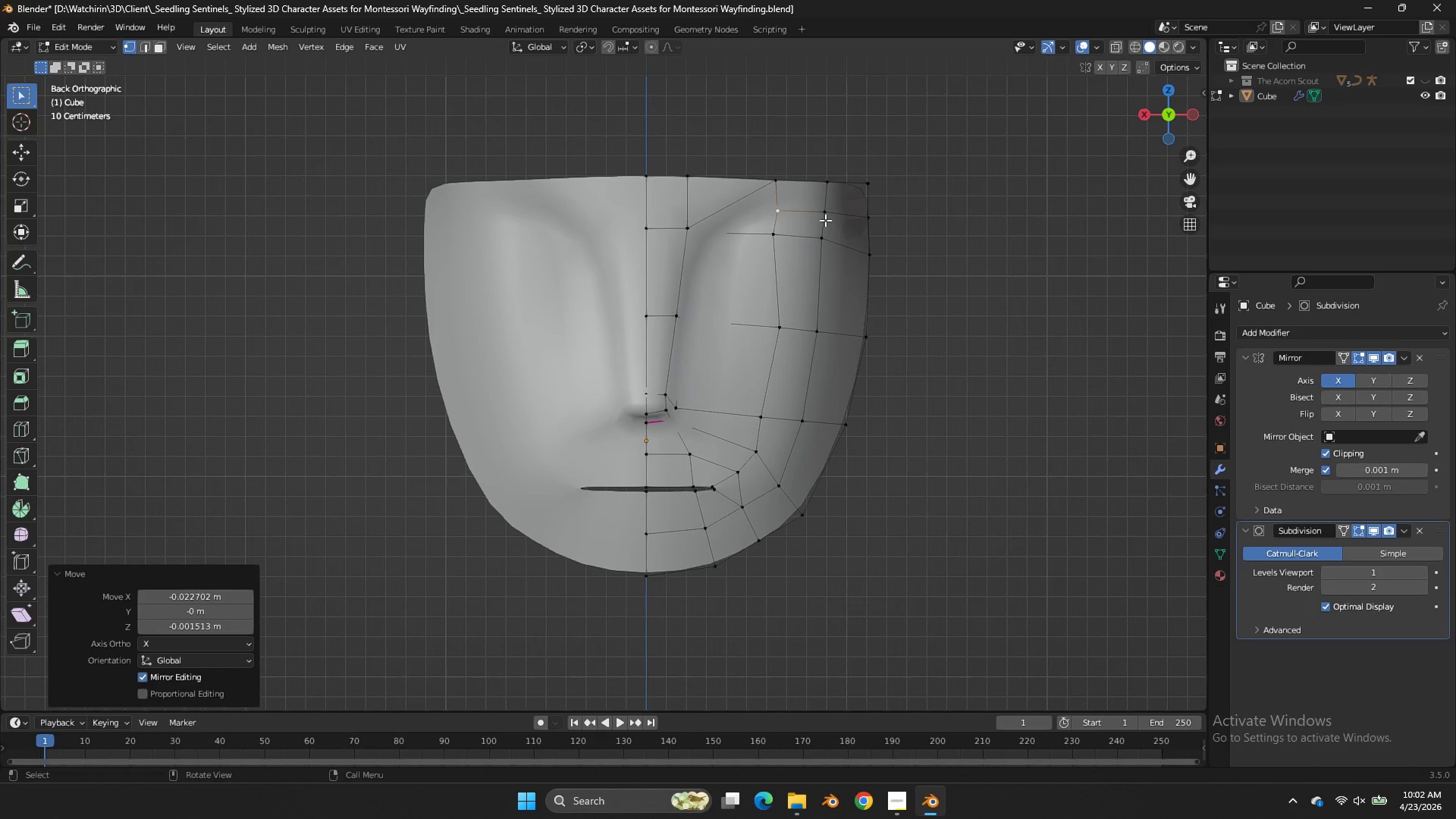 
key(Tab)
 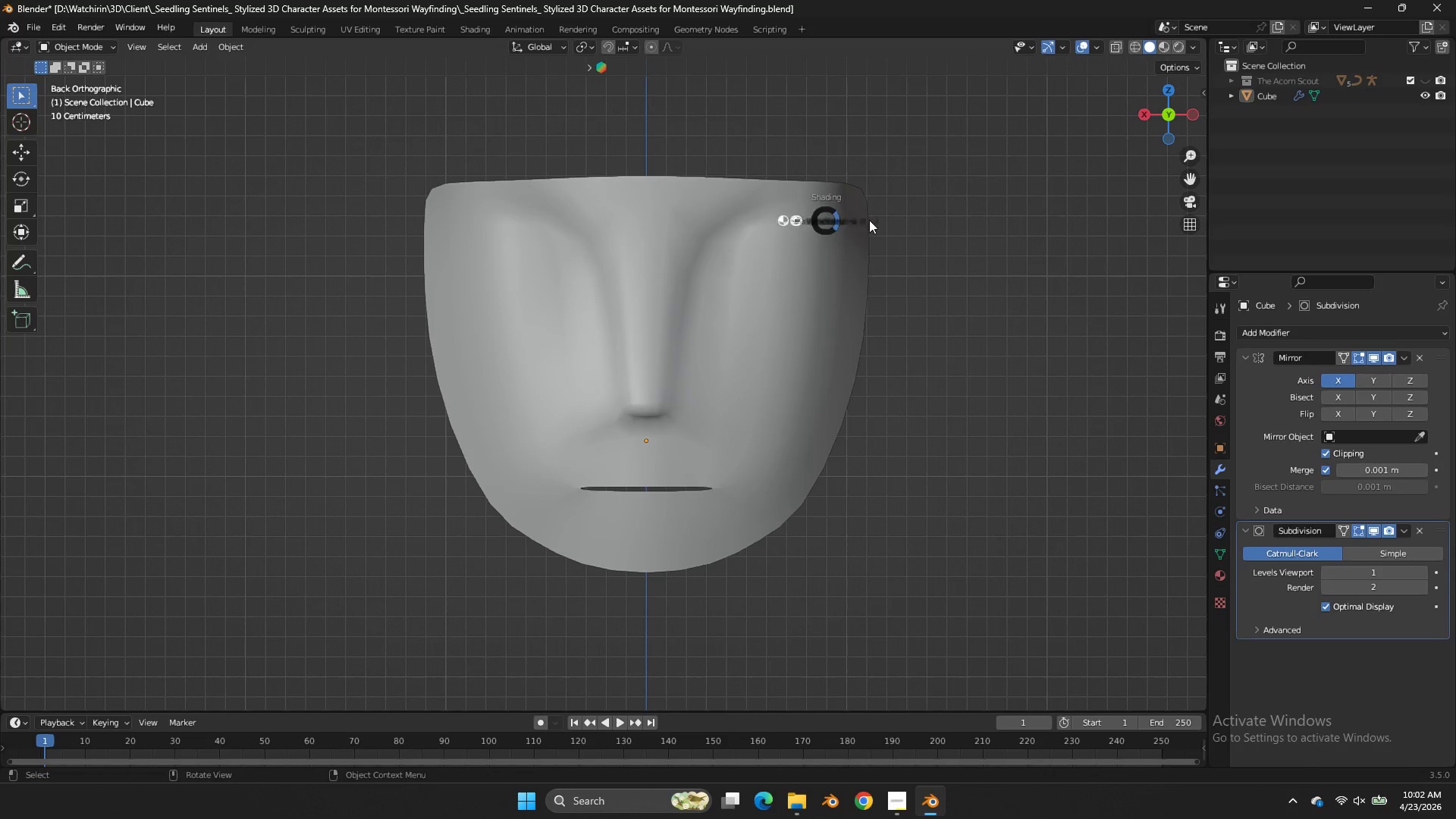 
key(Z)
 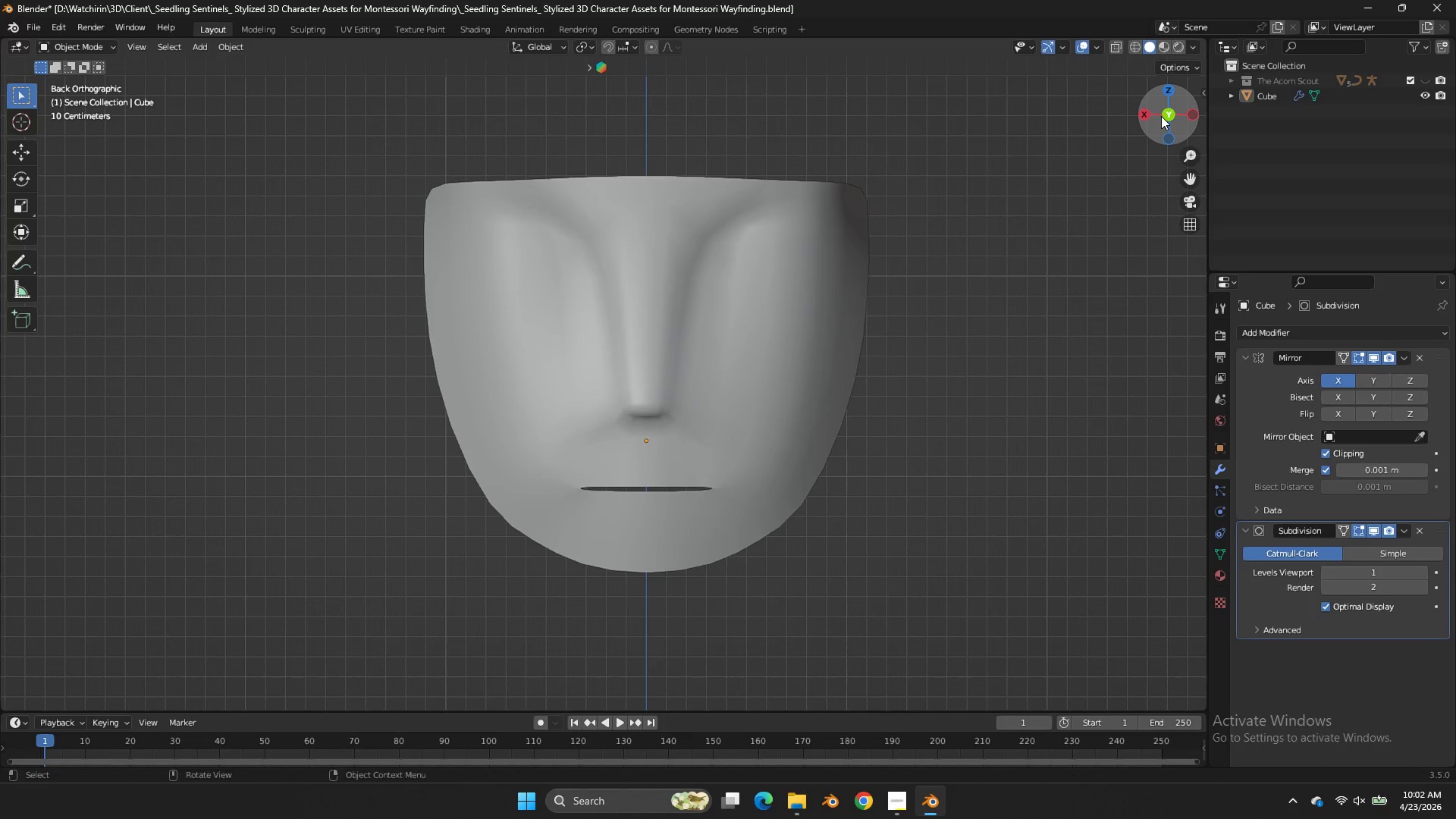 
left_click_drag(start_coordinate=[1161, 116], to_coordinate=[1110, 144])
 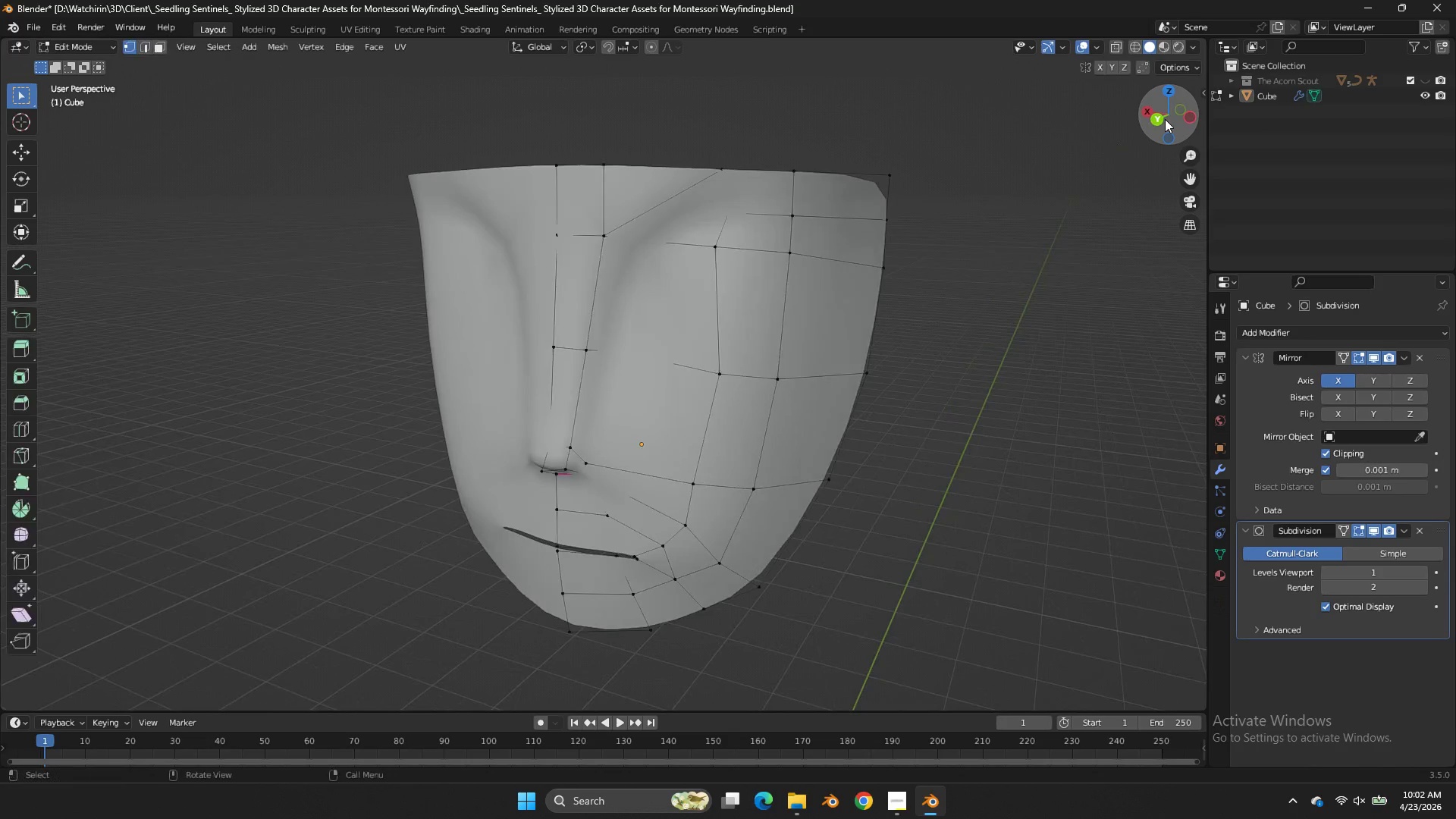 
key(Tab)
 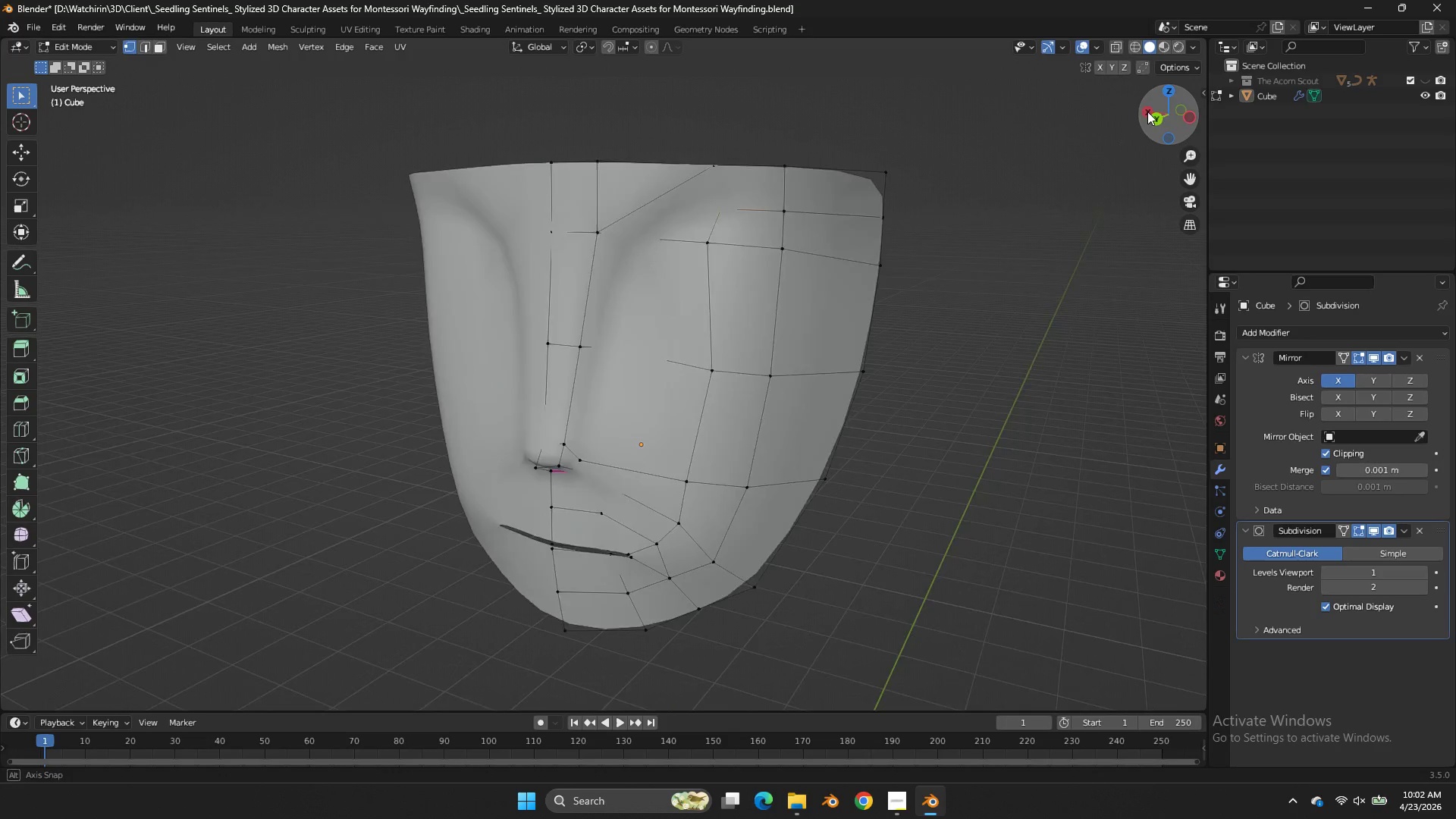 
left_click_drag(start_coordinate=[1165, 119], to_coordinate=[1093, 97])
 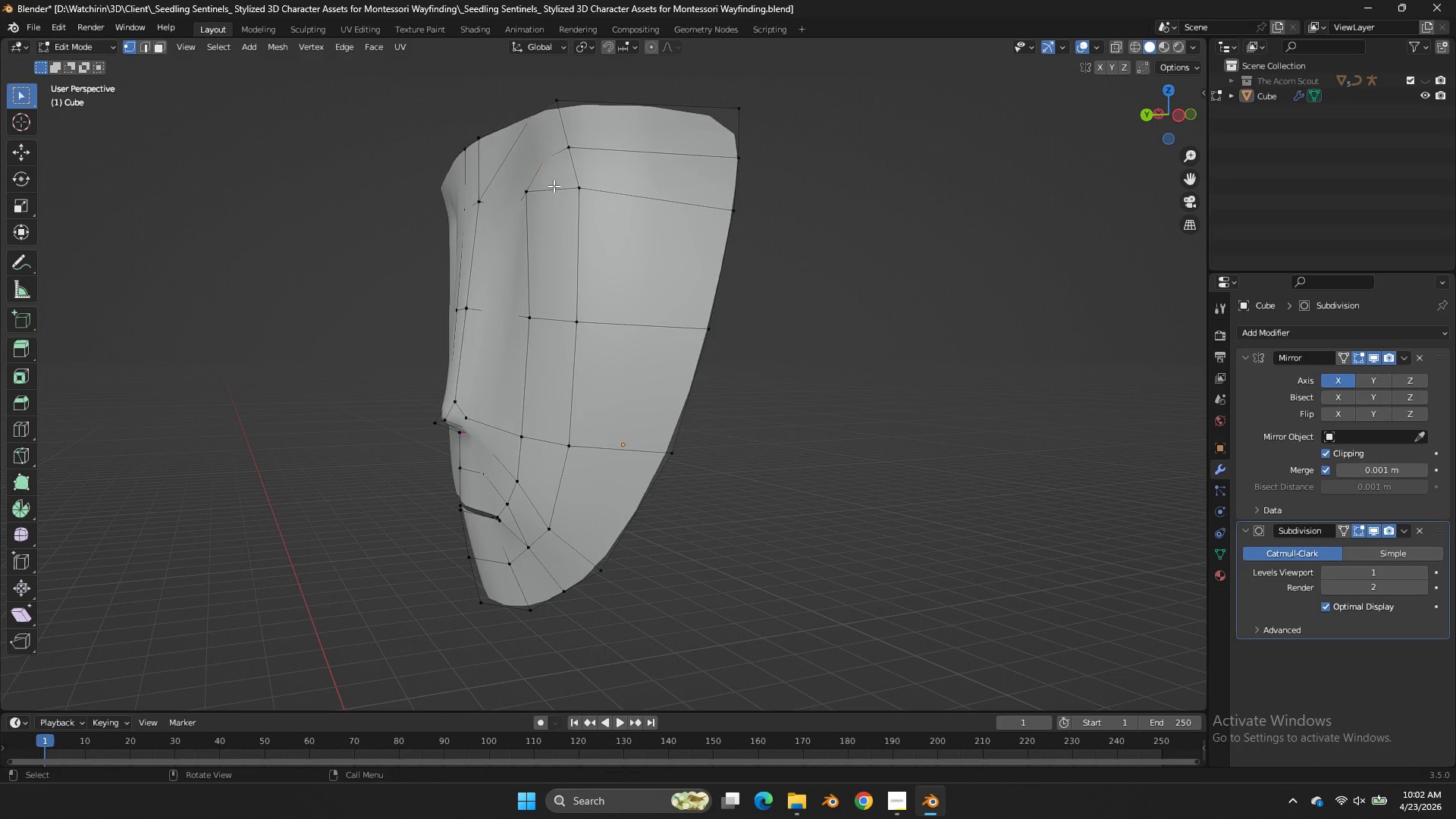 
double_click([554, 186])
 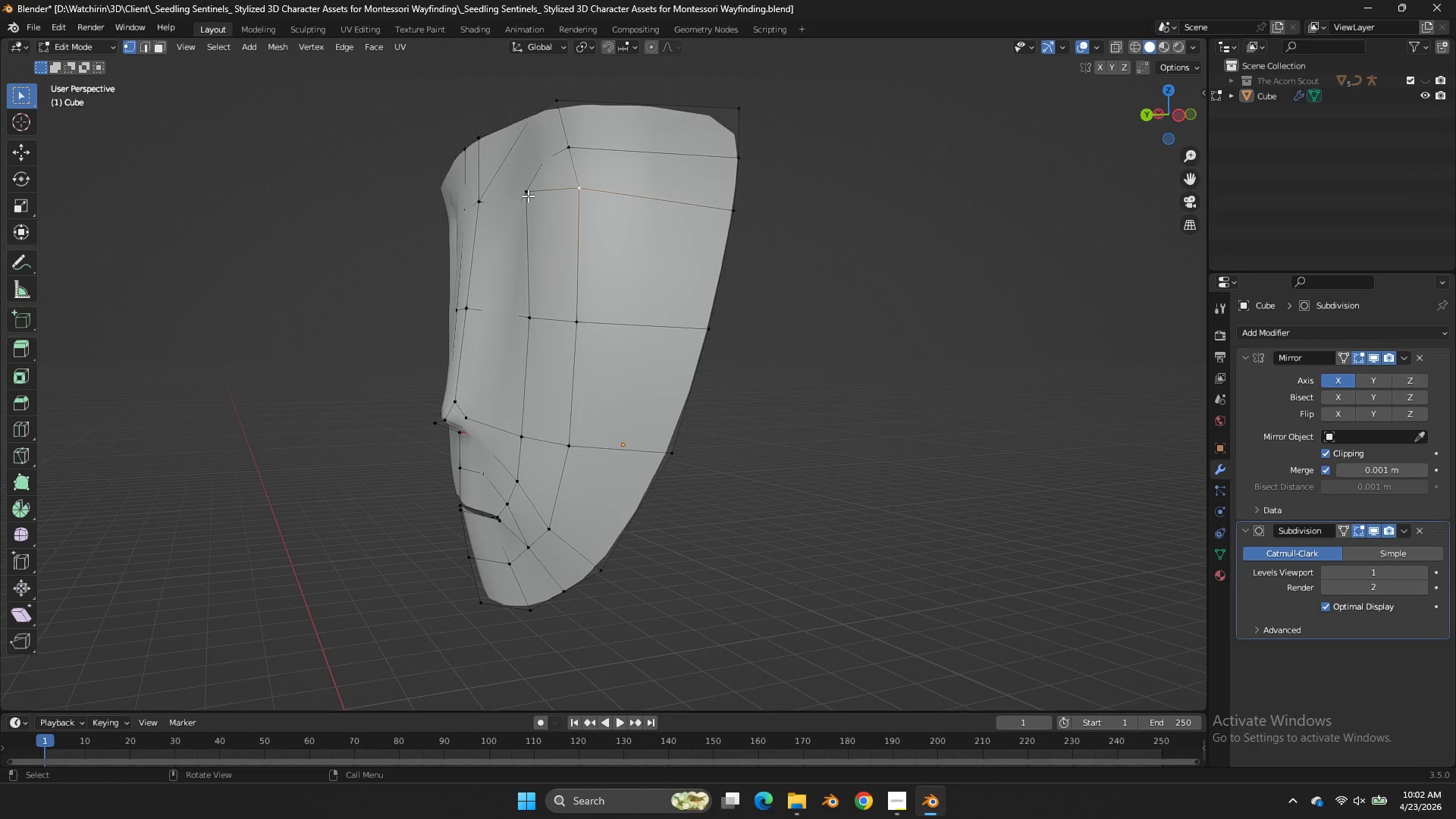 
triple_click([528, 196])
 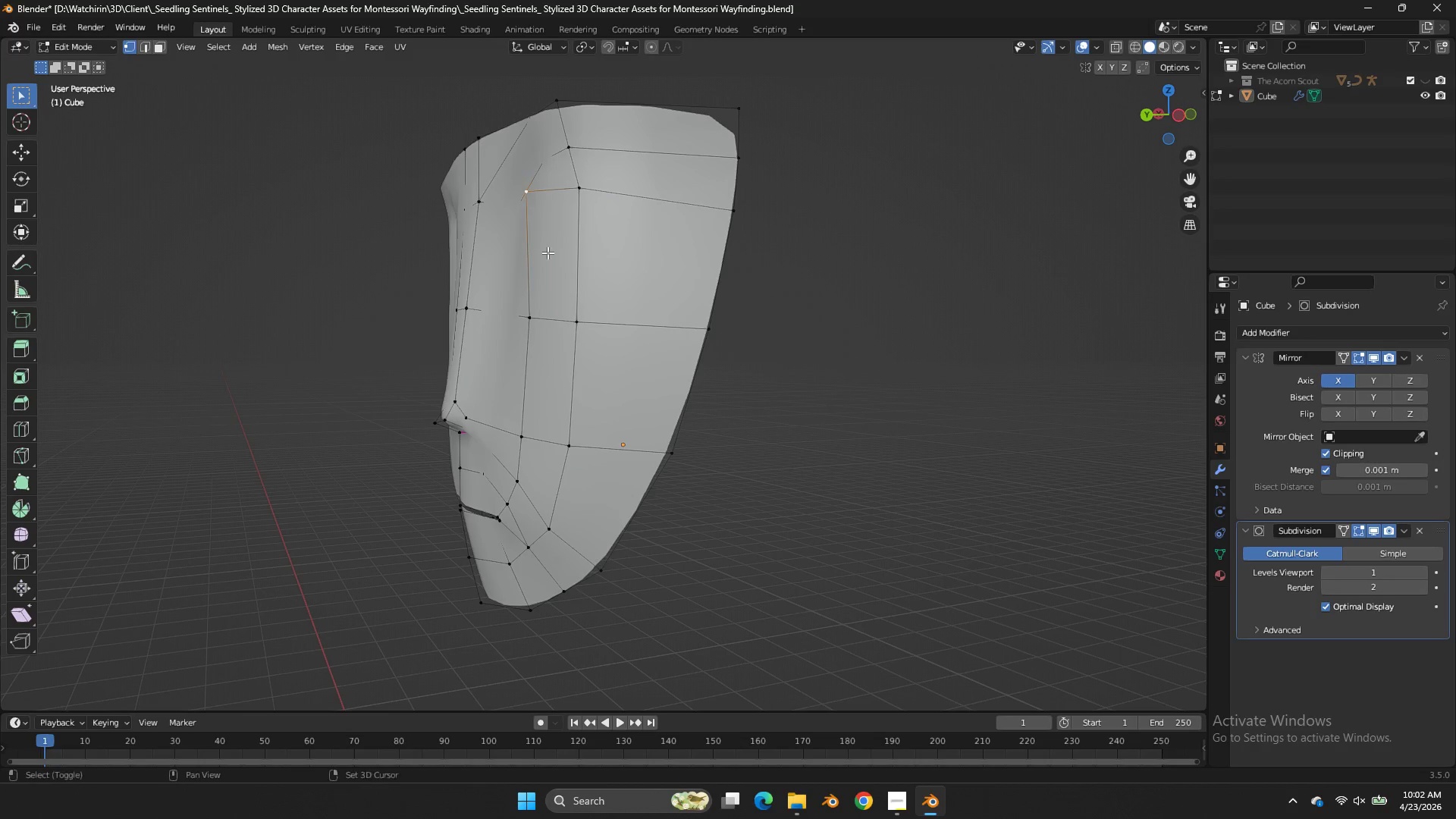 
hold_key(key=ShiftLeft, duration=1.42)
triple_click([532, 325])
 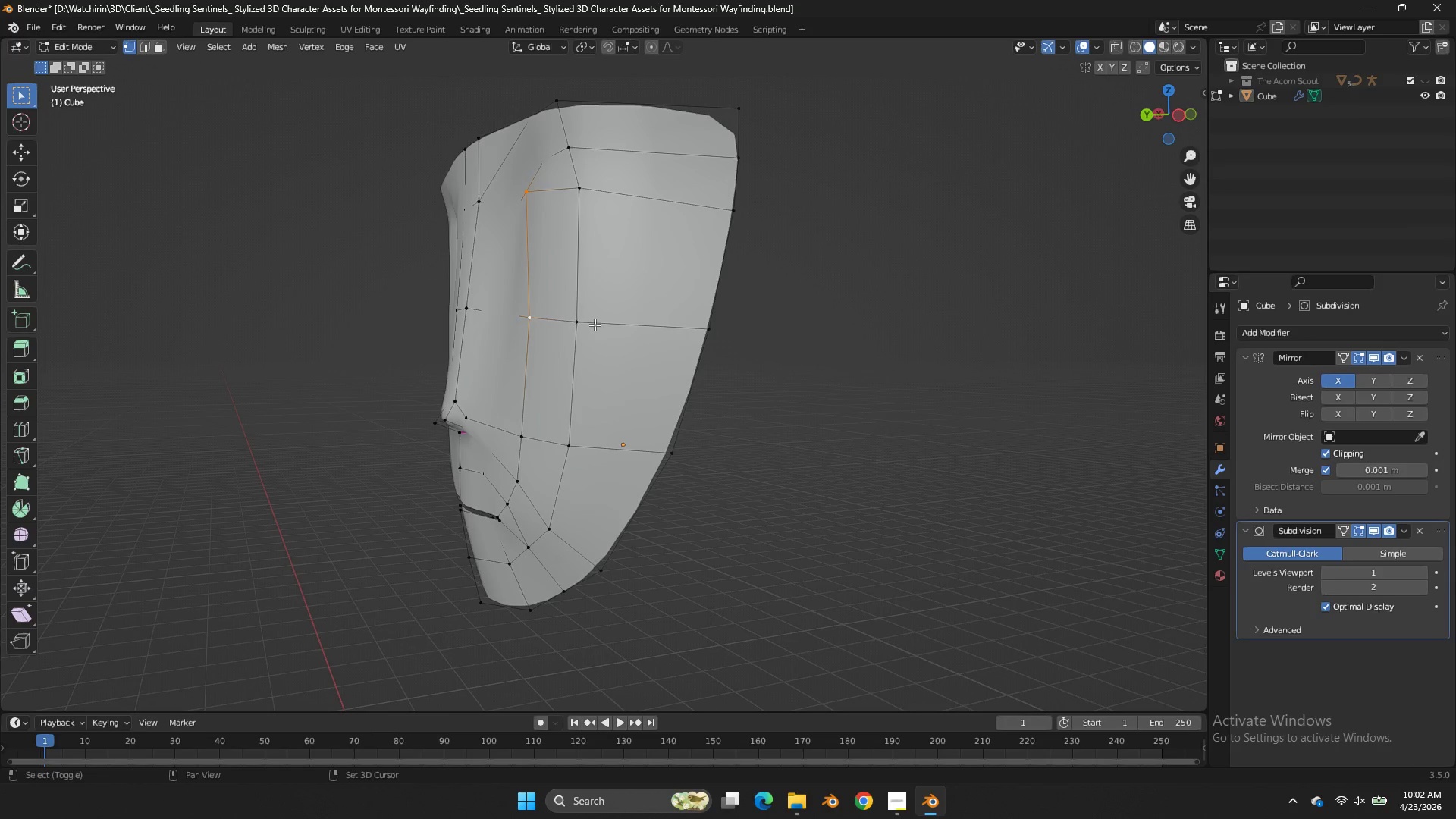 
triple_click([595, 325])
 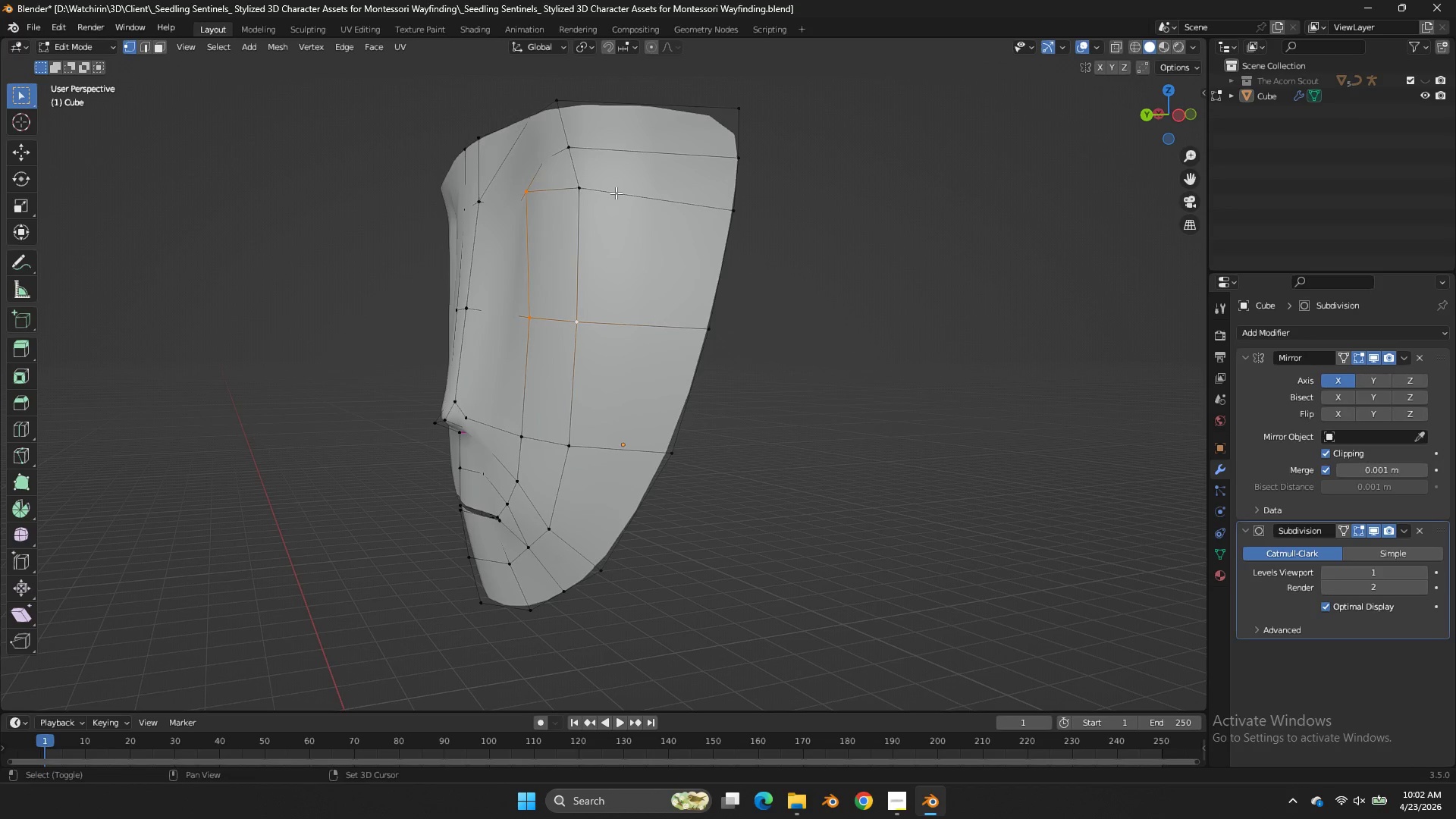 
triple_click([616, 193])
 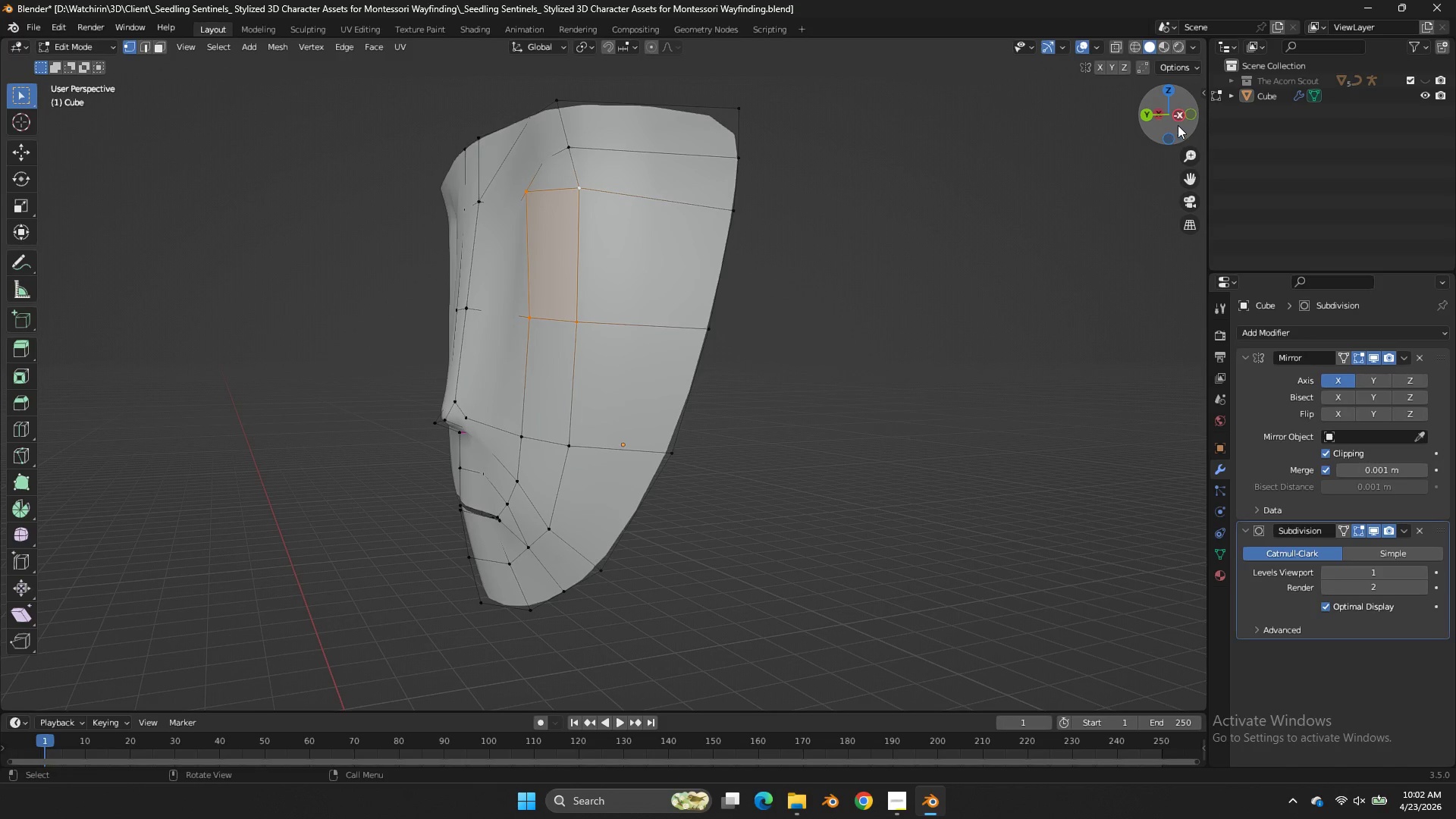 
double_click([1181, 125])
 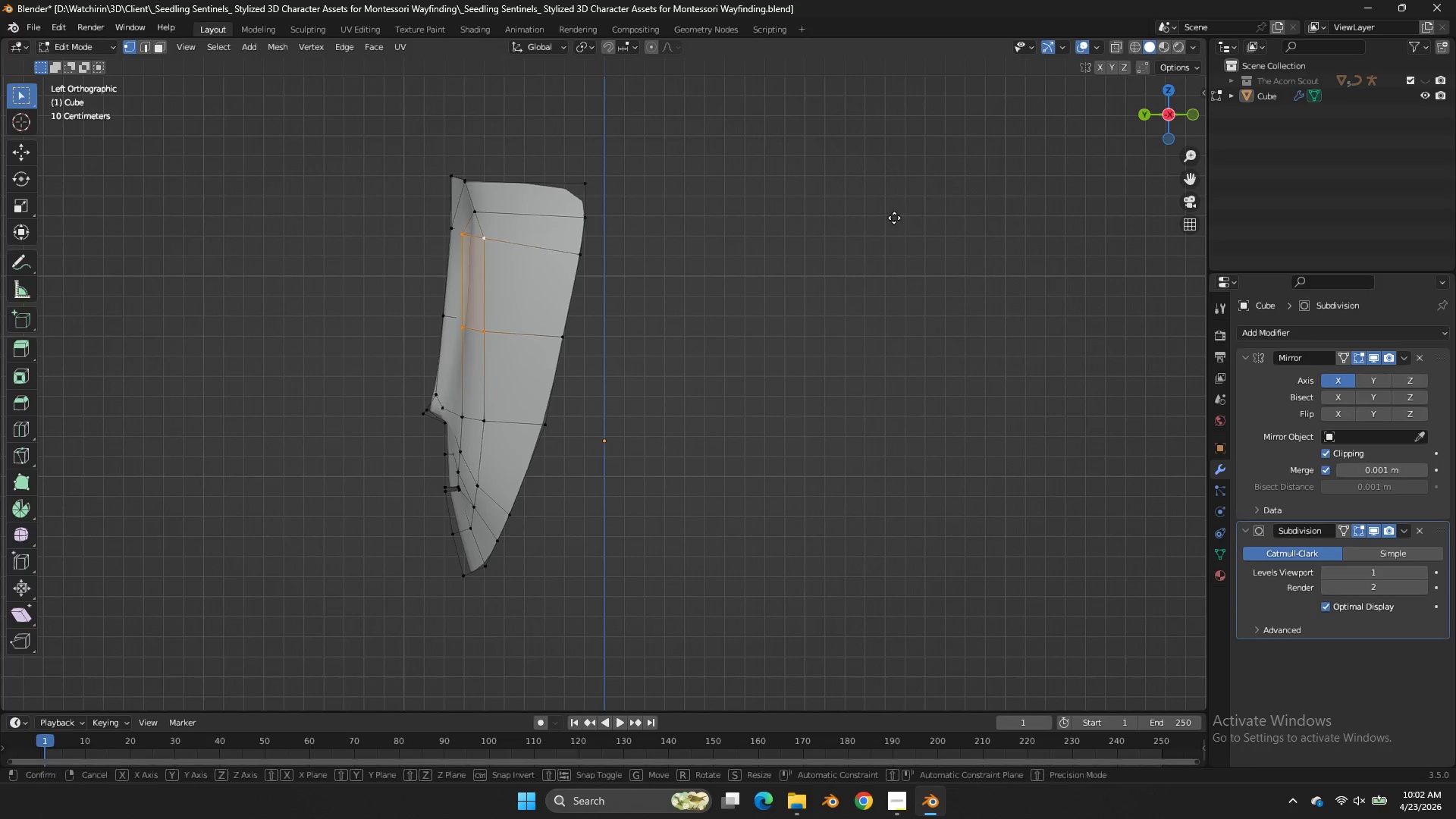 
type(gy)
 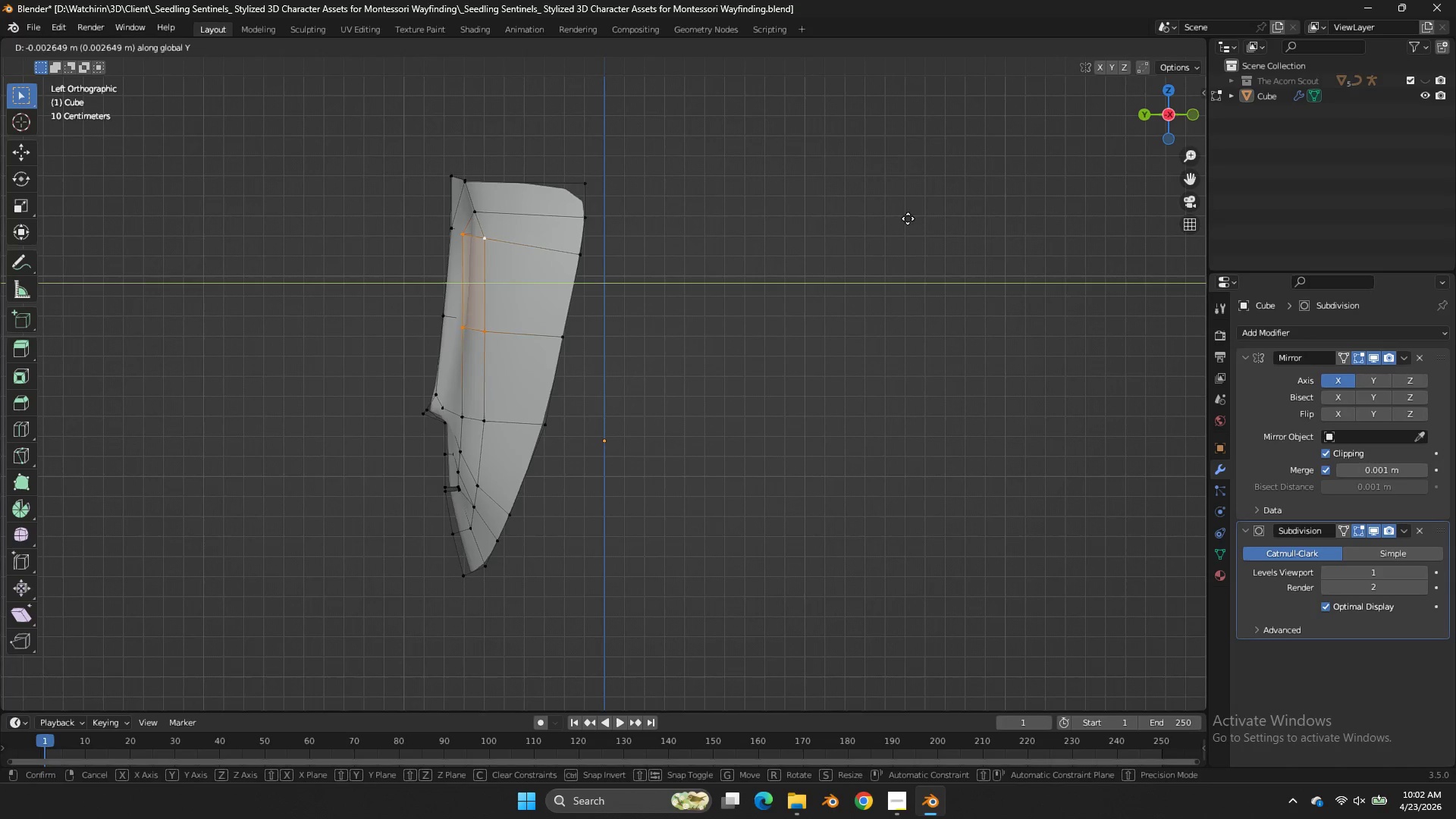 
hold_key(key=ShiftLeft, duration=1.06)
left_click([1087, 231])
 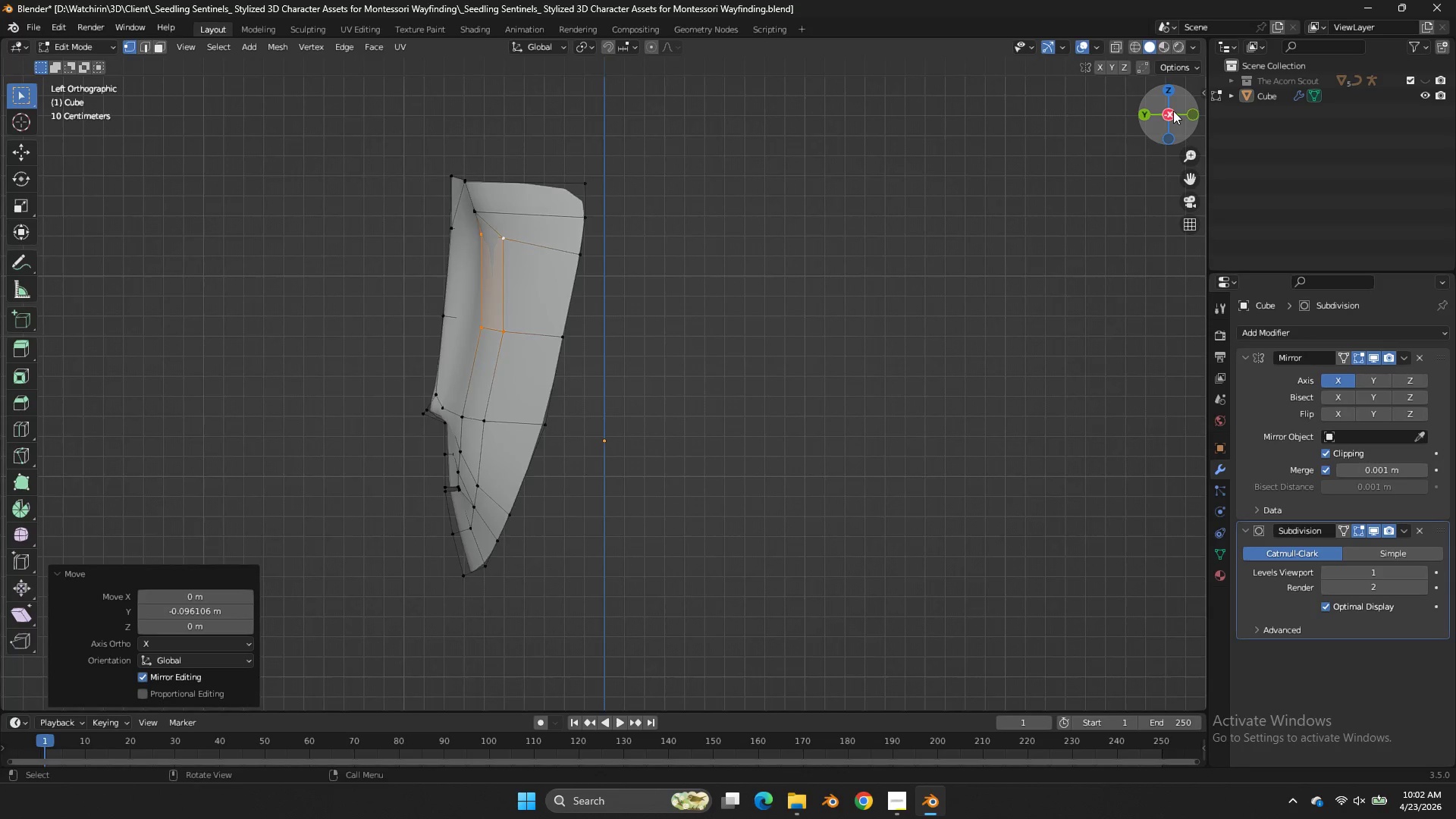 
left_click_drag(start_coordinate=[1173, 111], to_coordinate=[83, 140])
 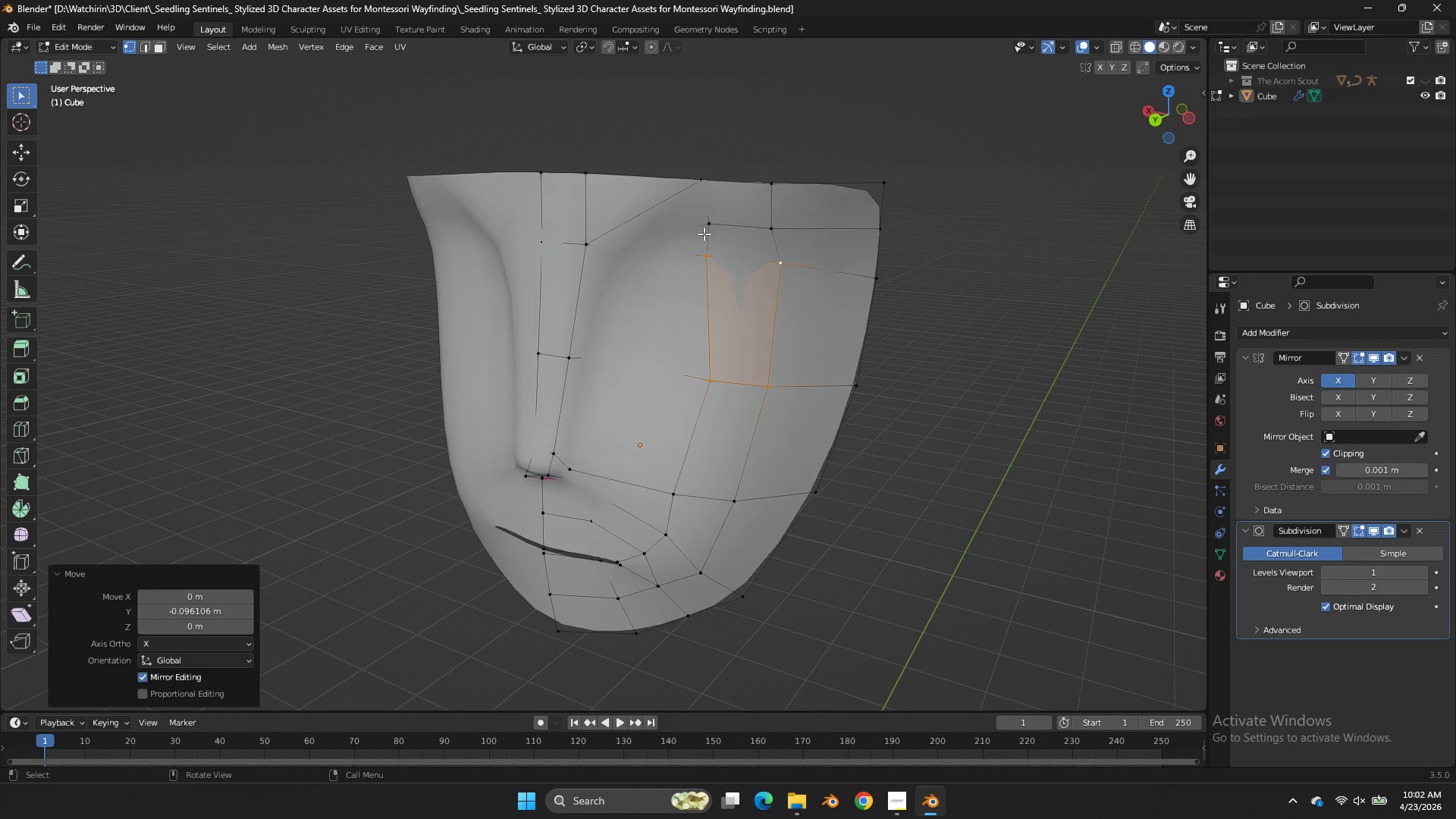 
left_click([704, 234])
 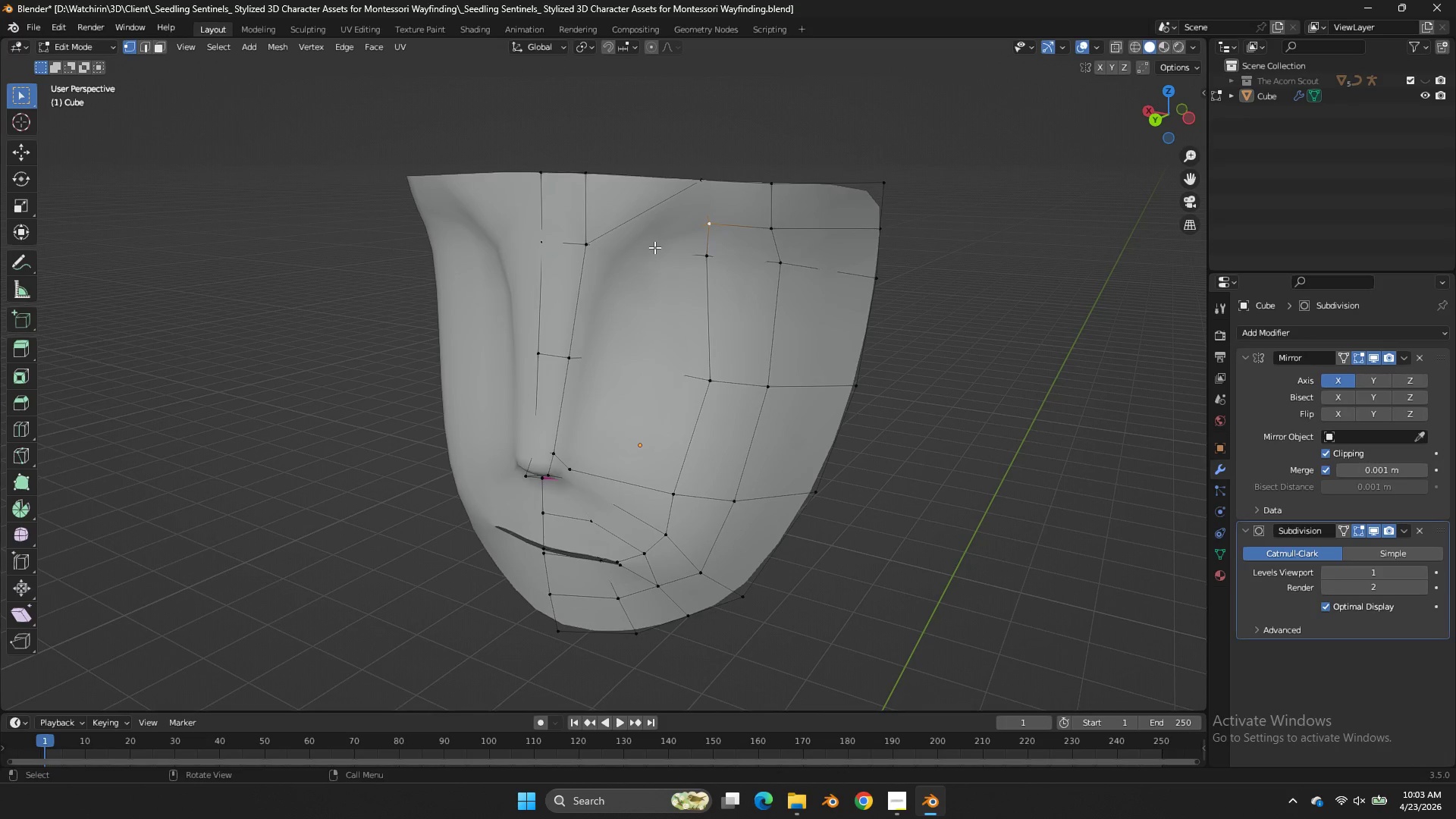 
key(Z)
 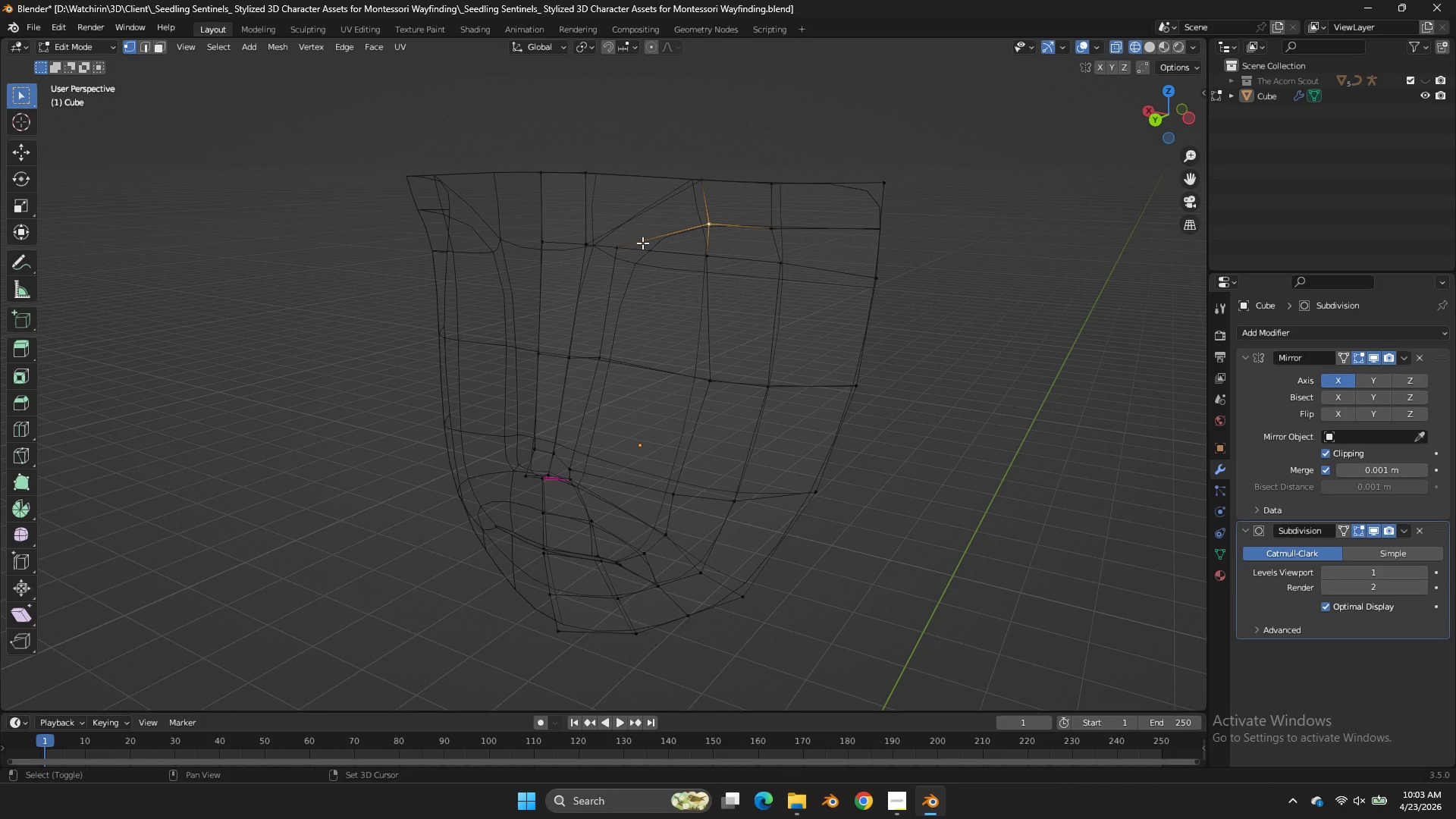 
hold_key(key=ShiftLeft, duration=0.83)
left_click([635, 243])
 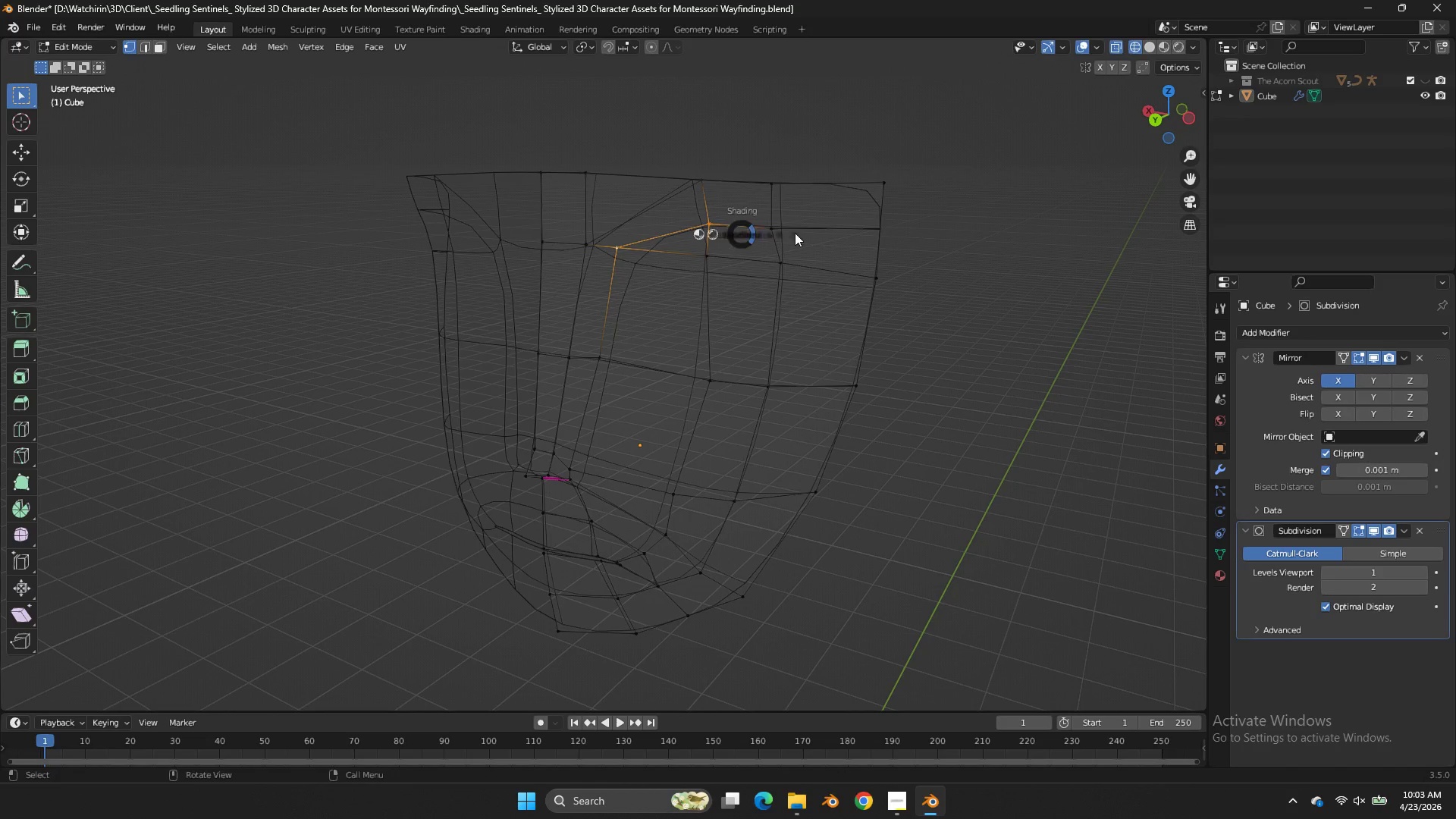 
type(zgy)
 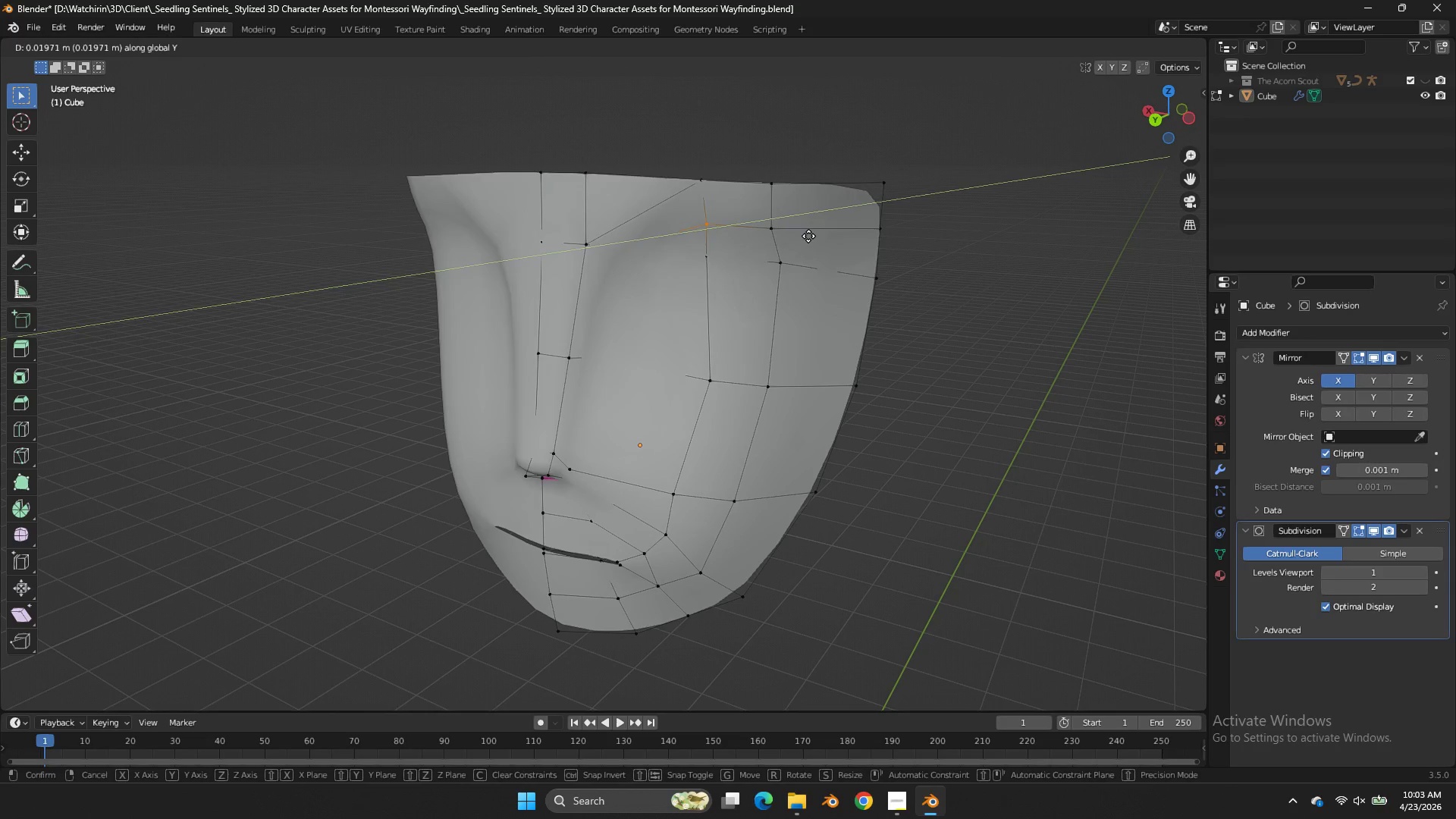 
hold_key(key=ShiftLeft, duration=0.97)
left_click([749, 254])
 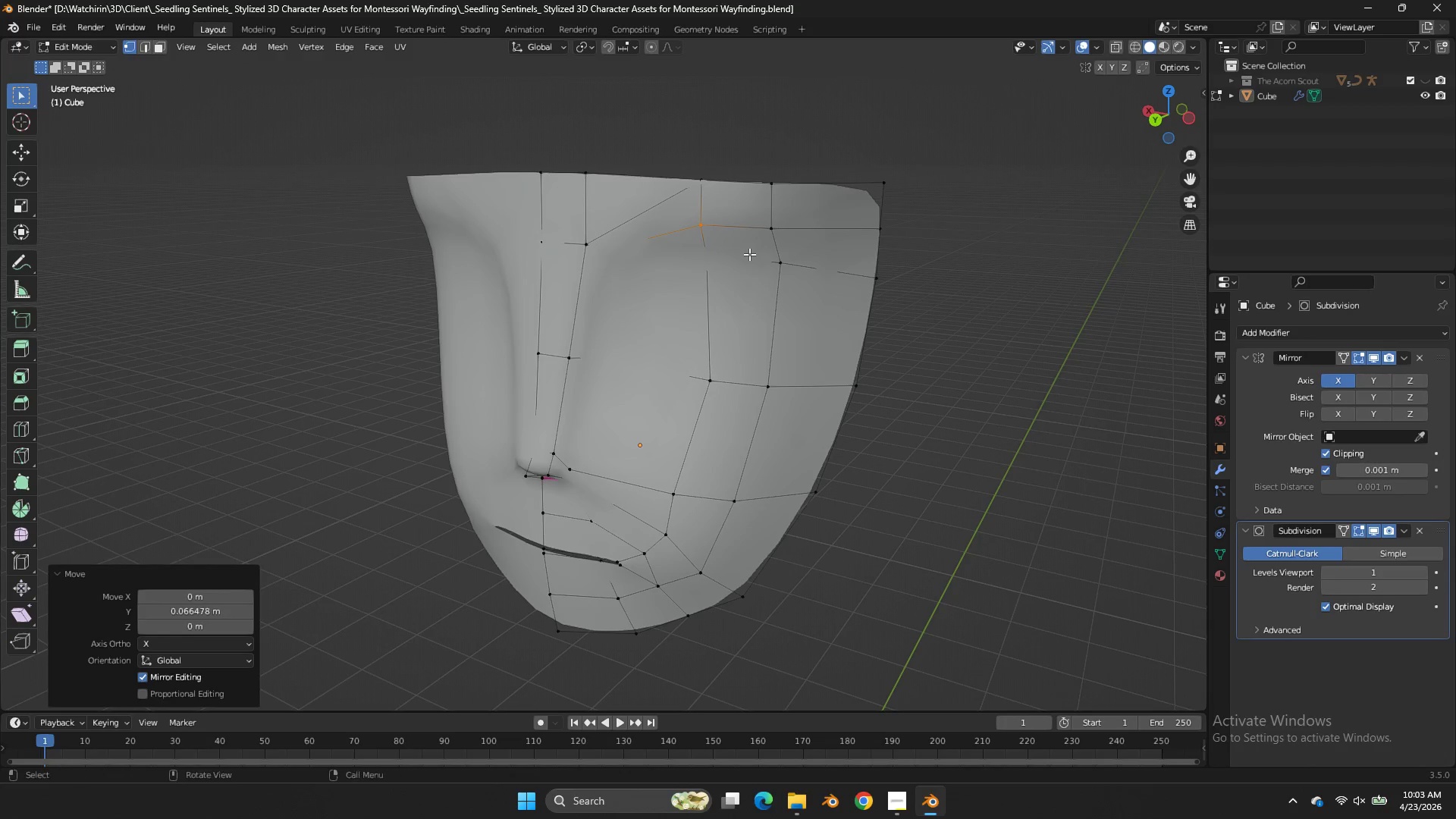 
double_click([749, 254])
 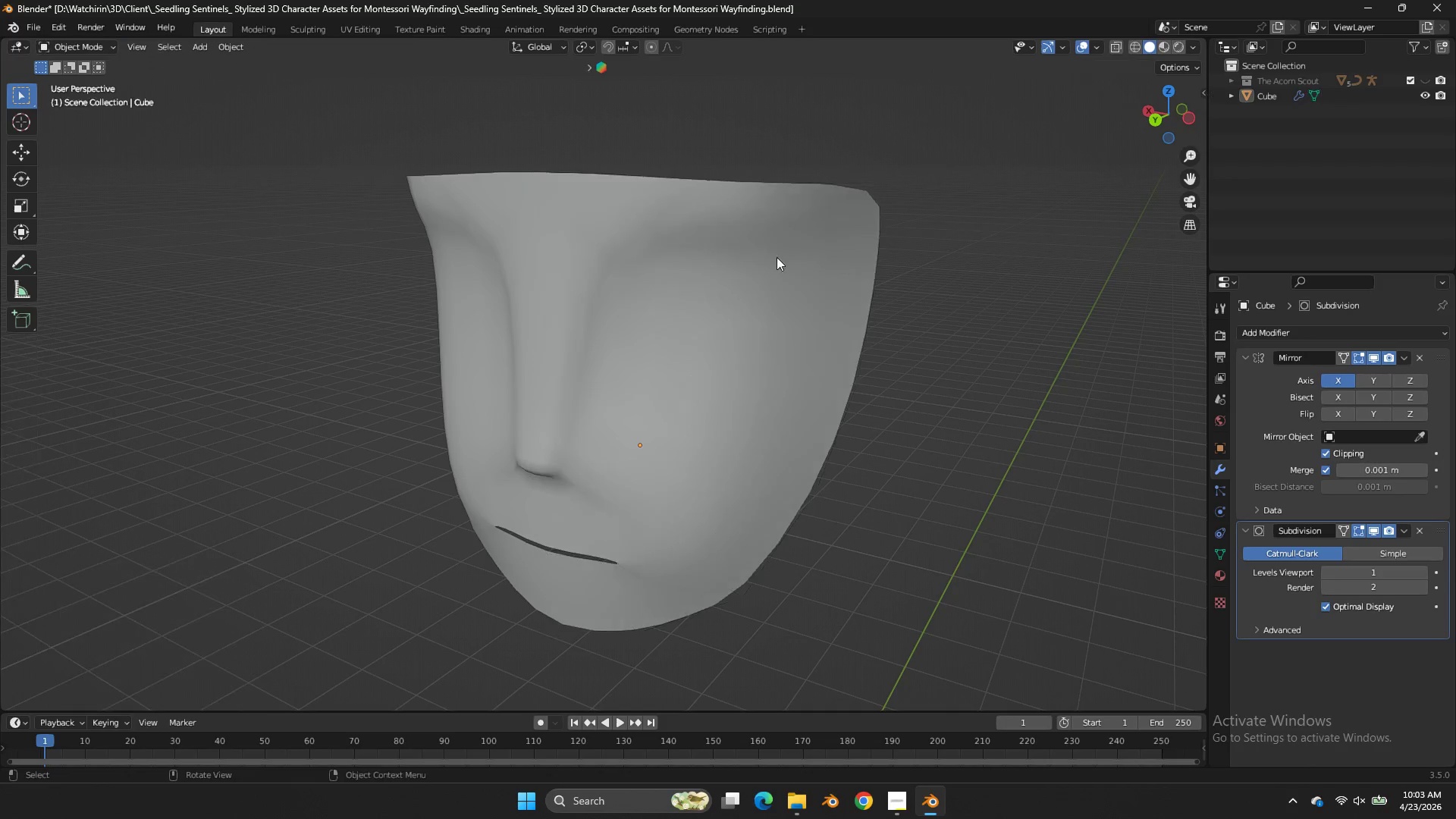 
key(Tab)
 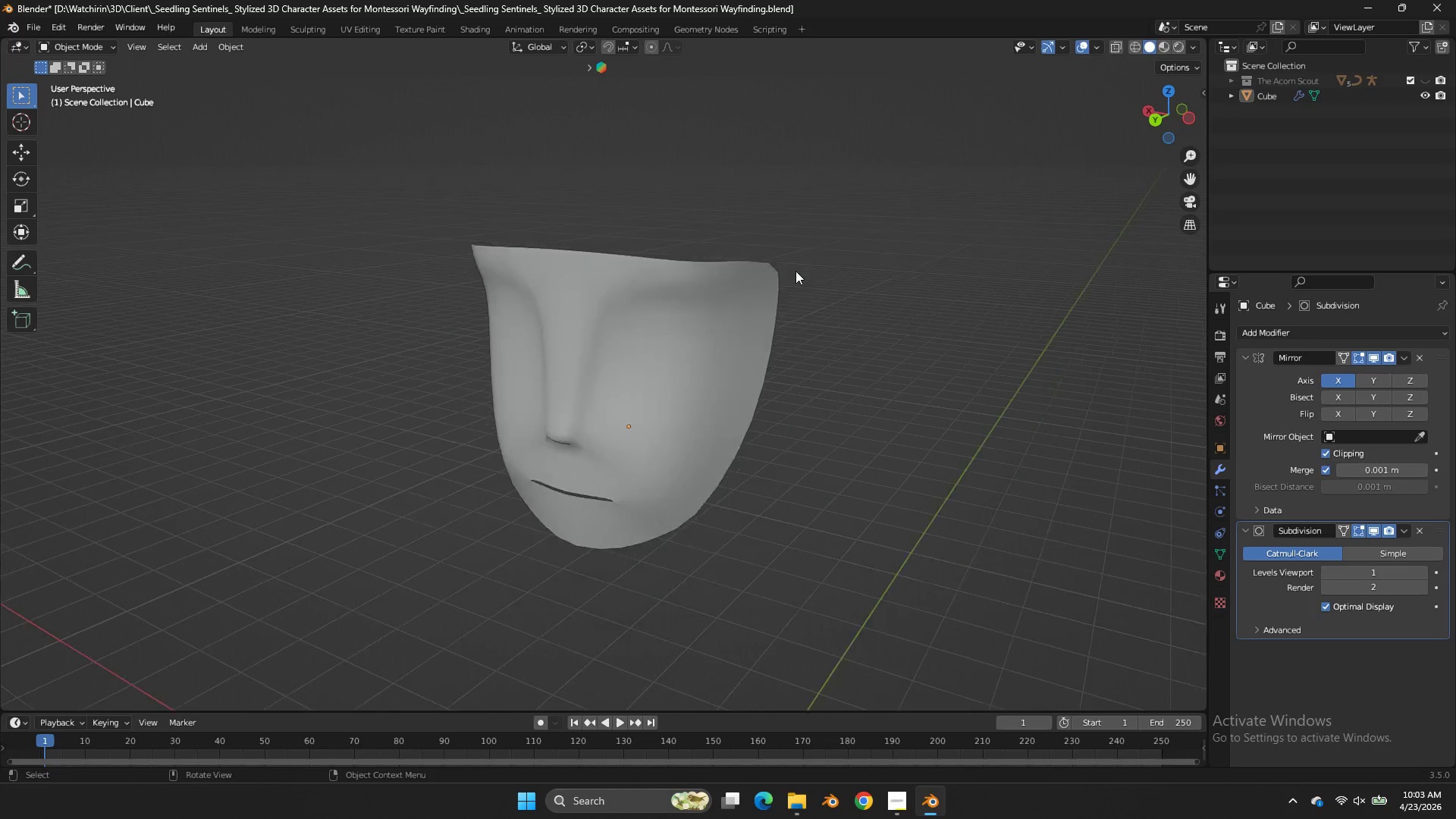 
key(Tab)
 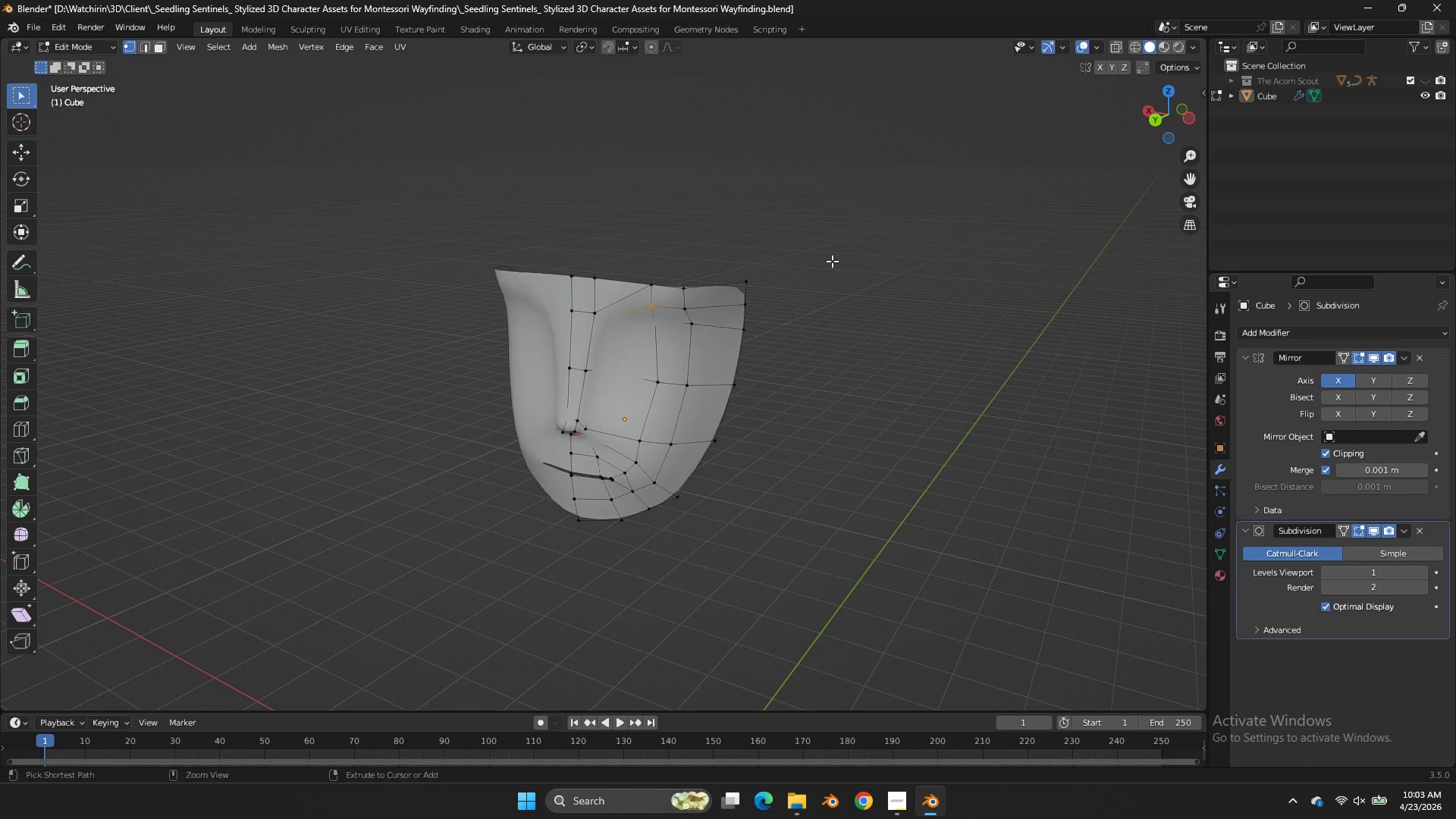 
scroll: coordinate [795, 271], scroll_direction: down, amount: 3.0
 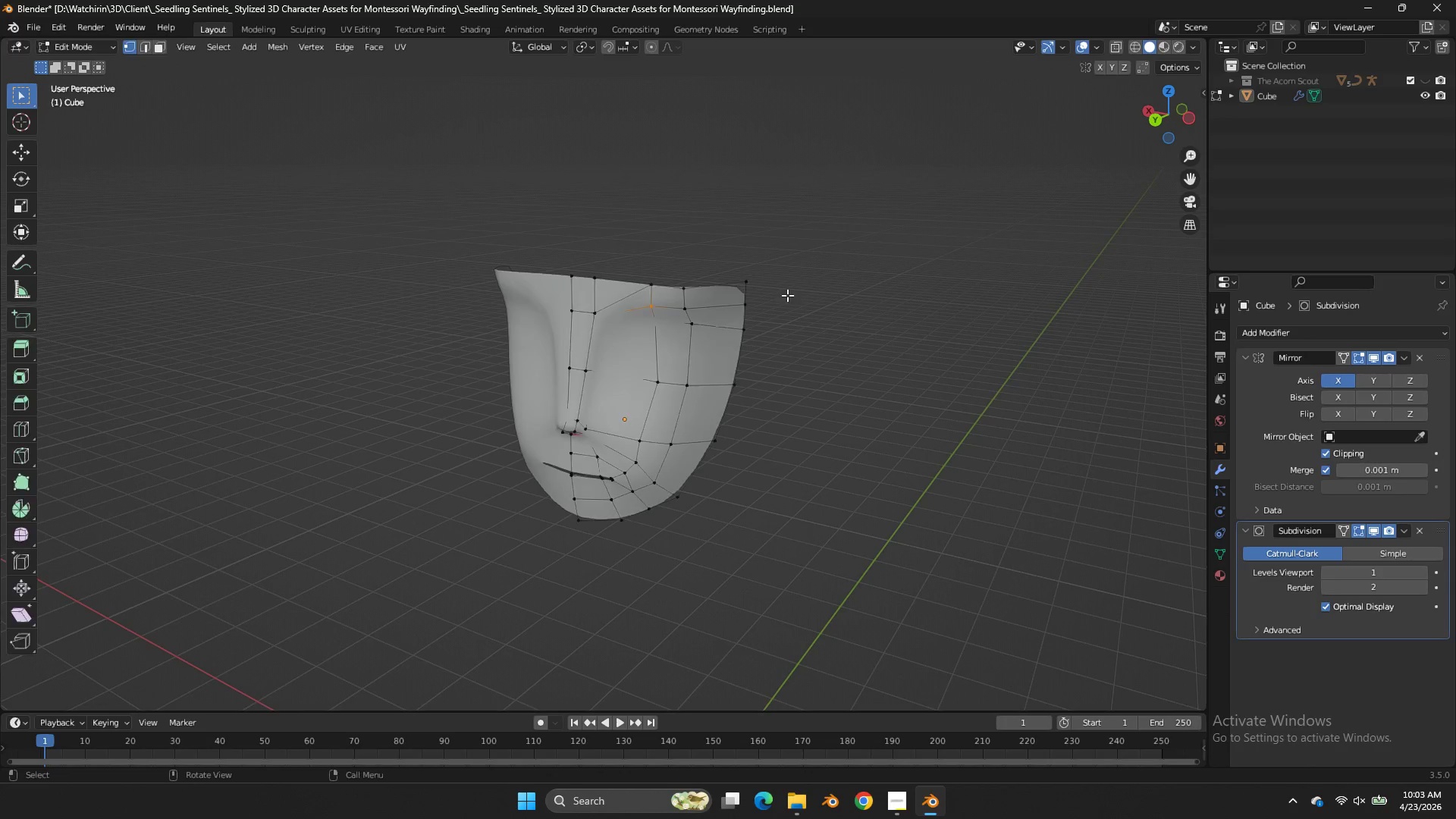 
key(Control+S)
 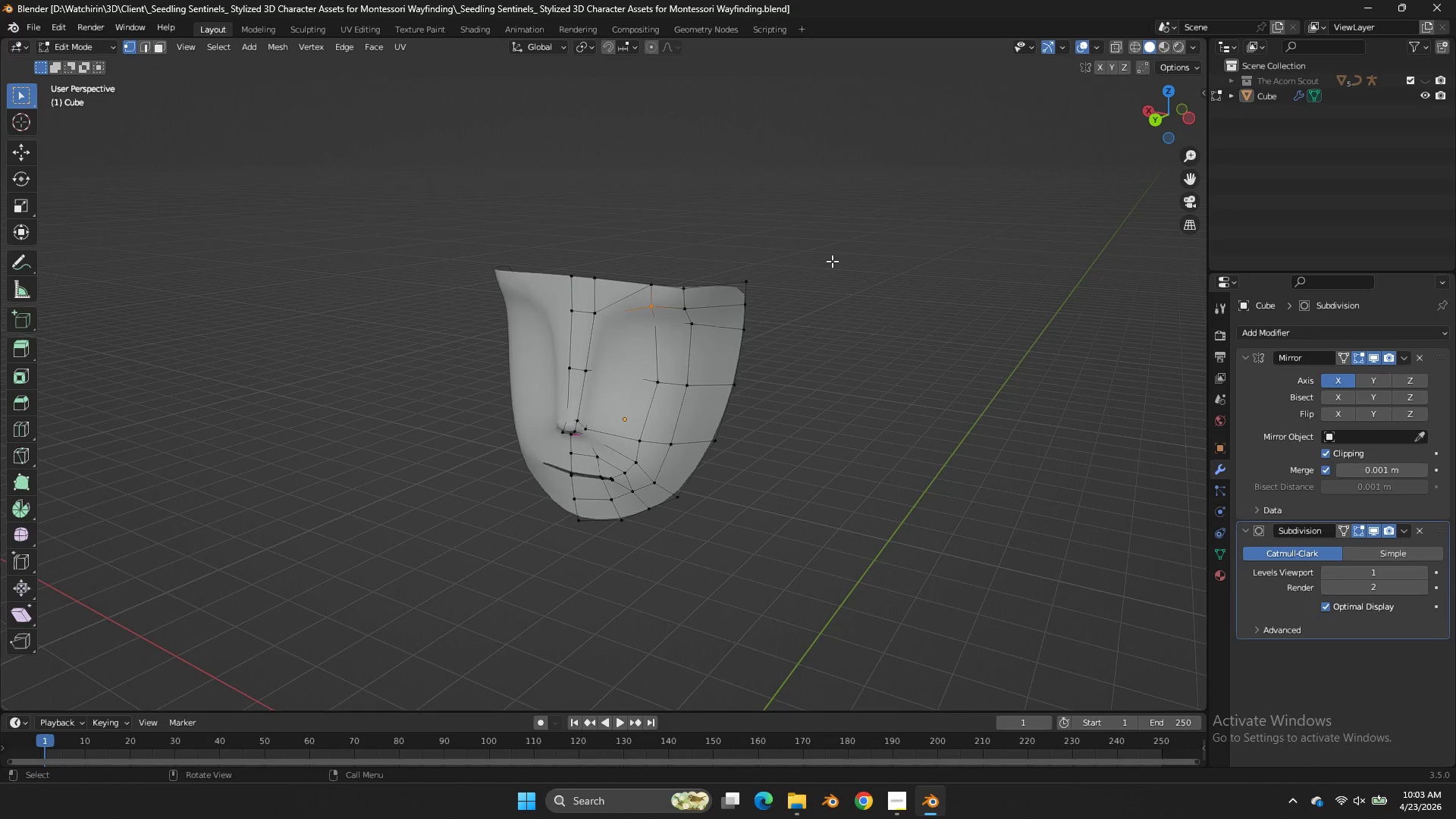 
wait(7.38)
 